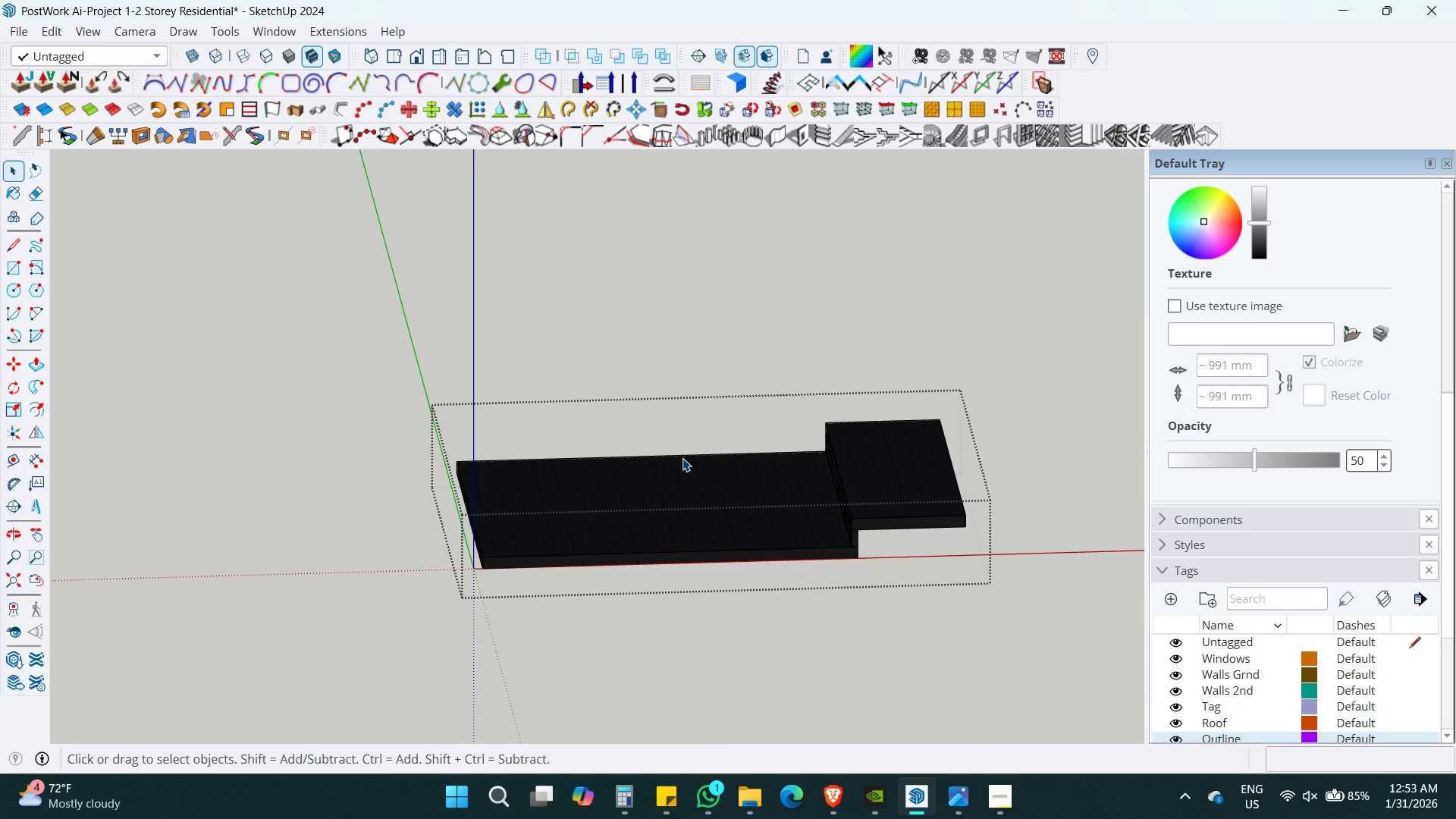 
key(Escape)
 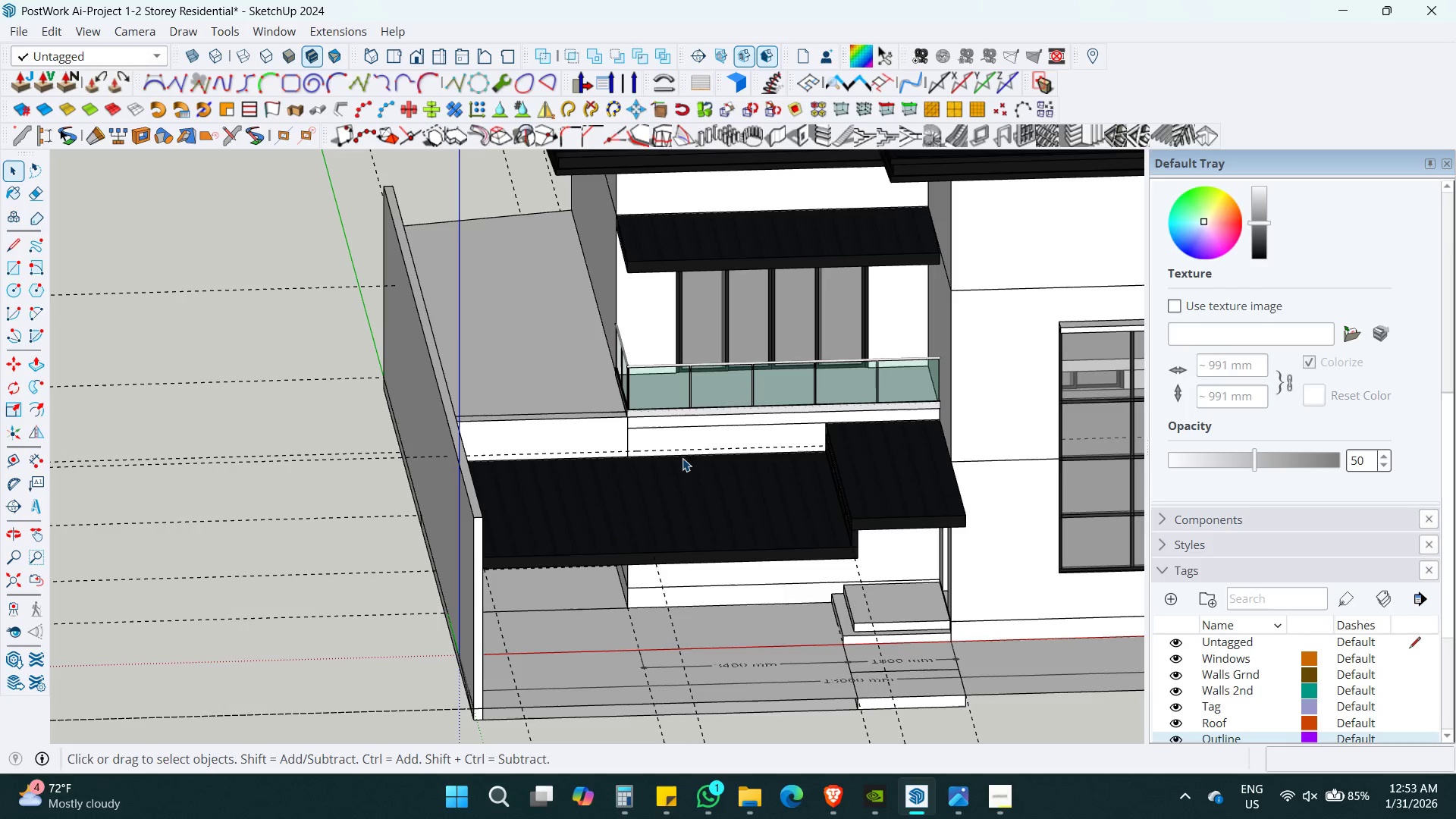 
key(Escape)
 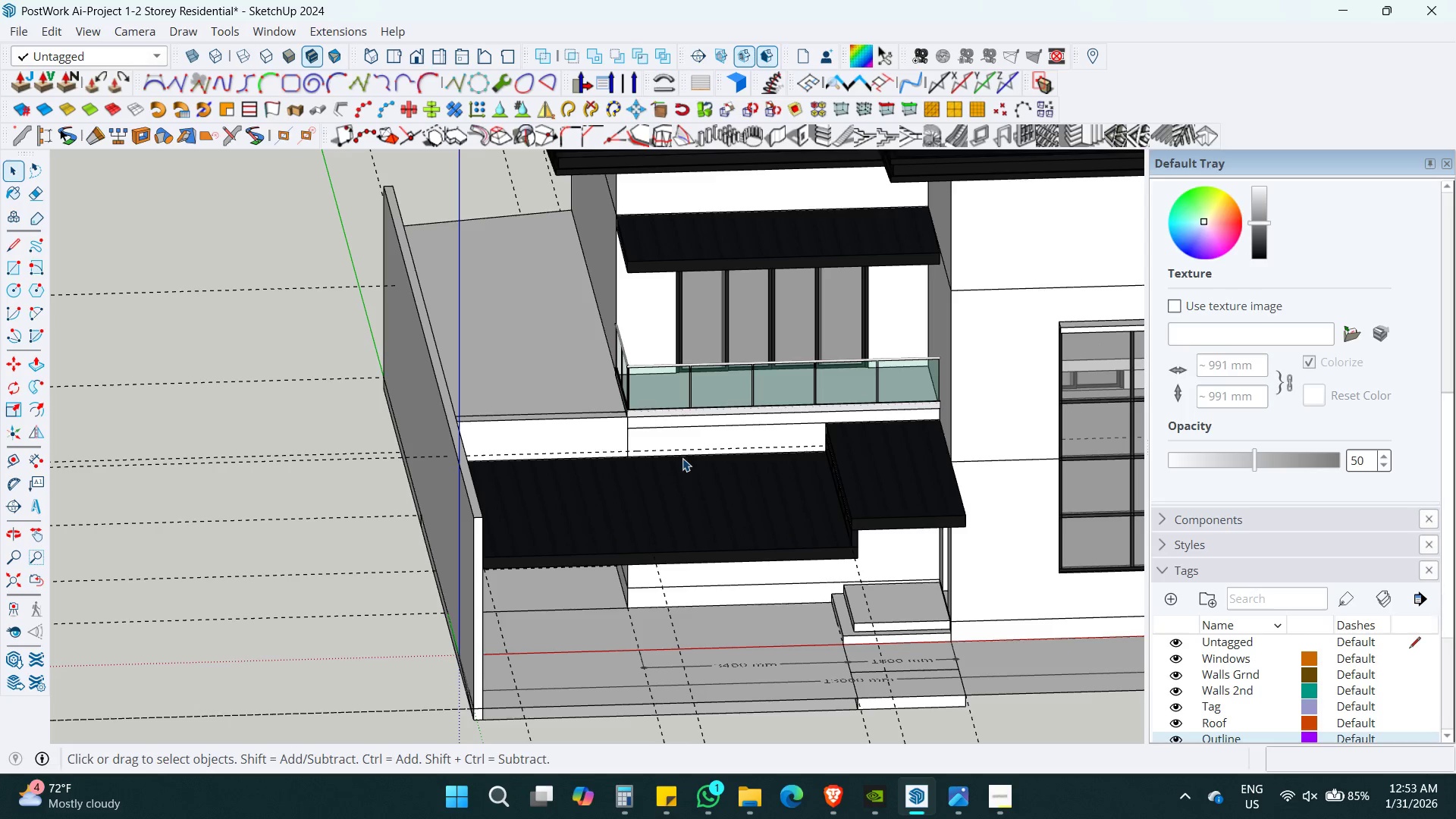 
key(Control+S)
 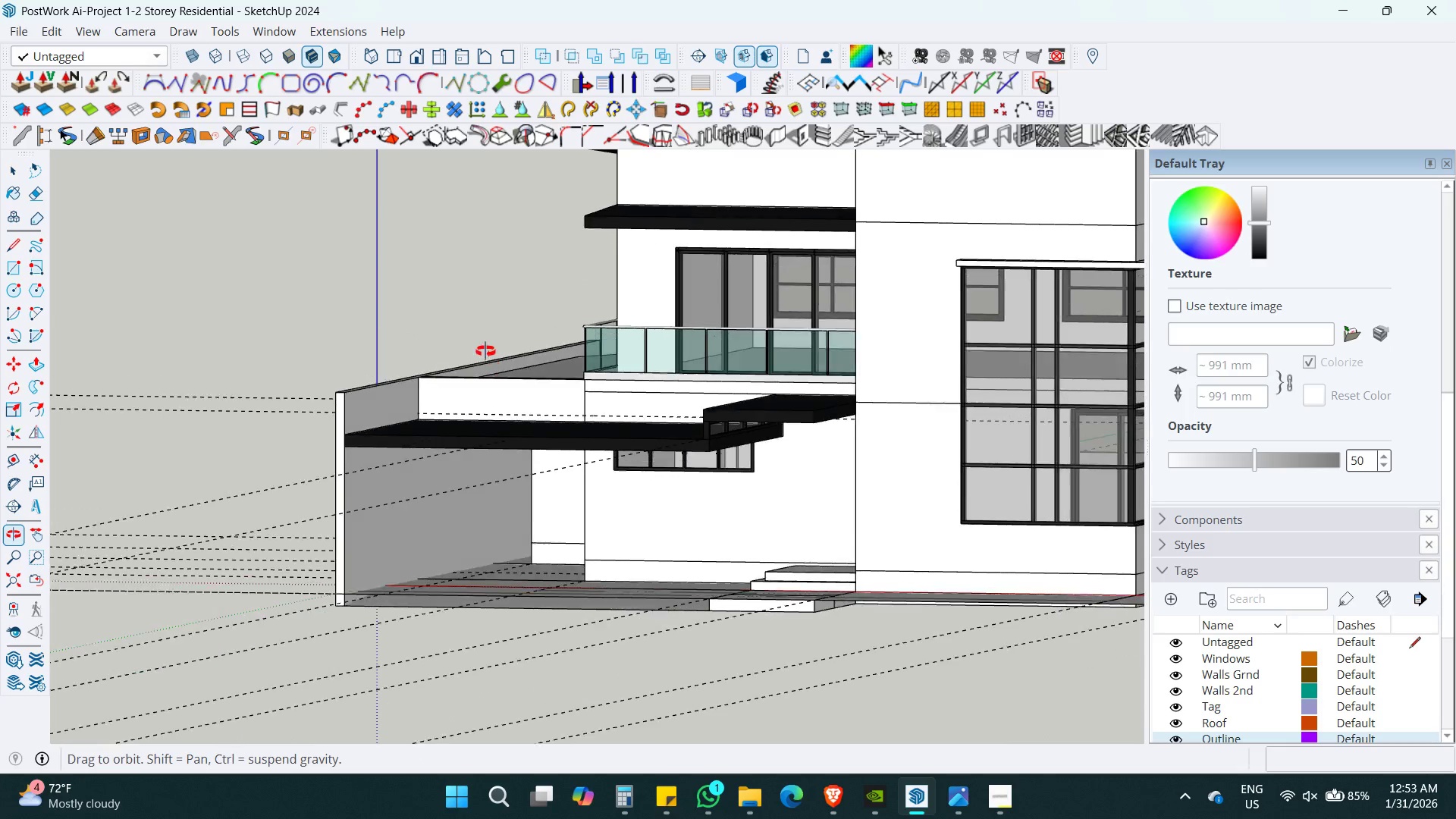 
hold_key(key=ShiftLeft, duration=0.33)
 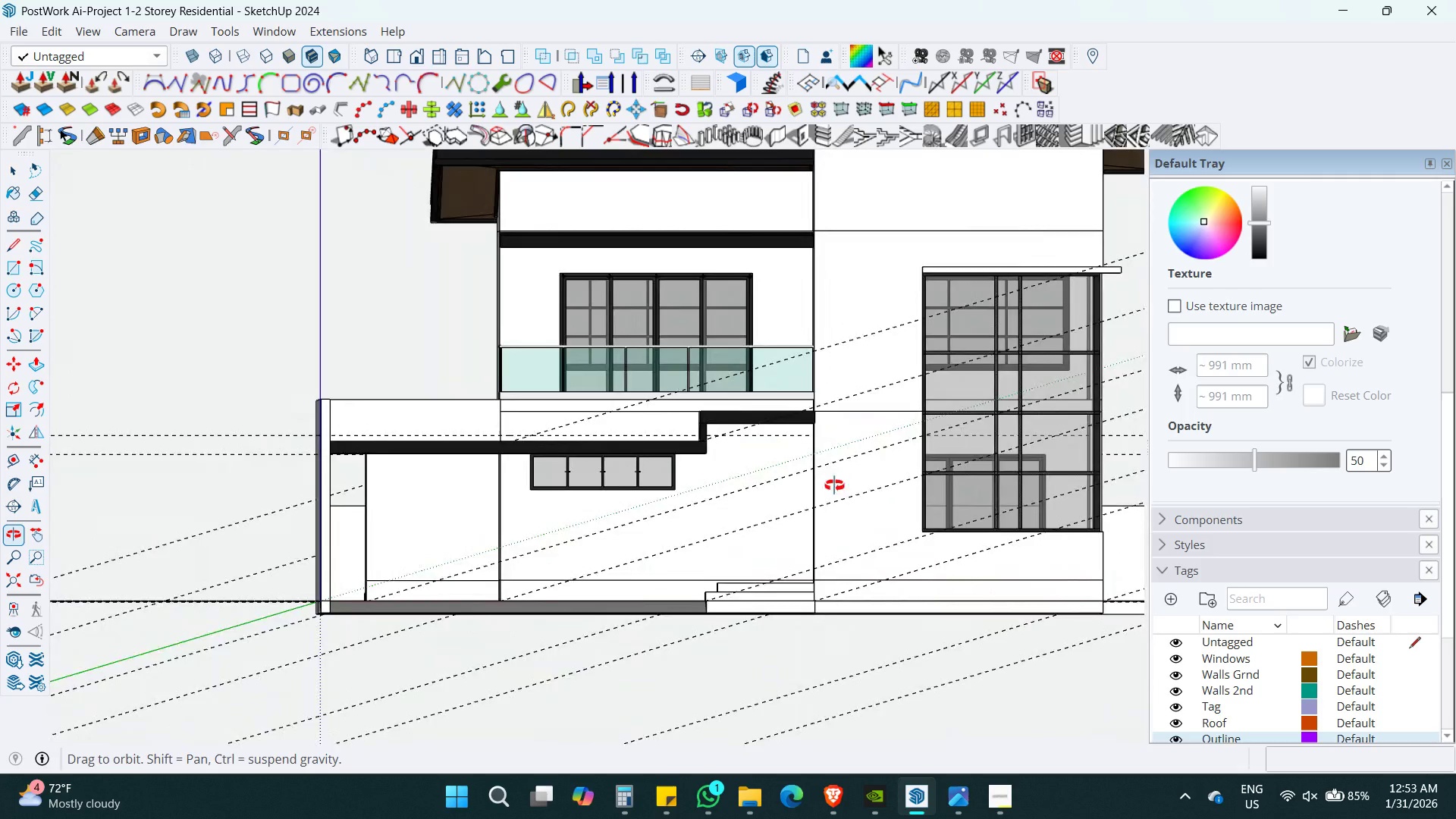 
hold_key(key=ShiftLeft, duration=0.55)
scroll: coordinate [915, 494], scroll_direction: down, amount: 3.0
 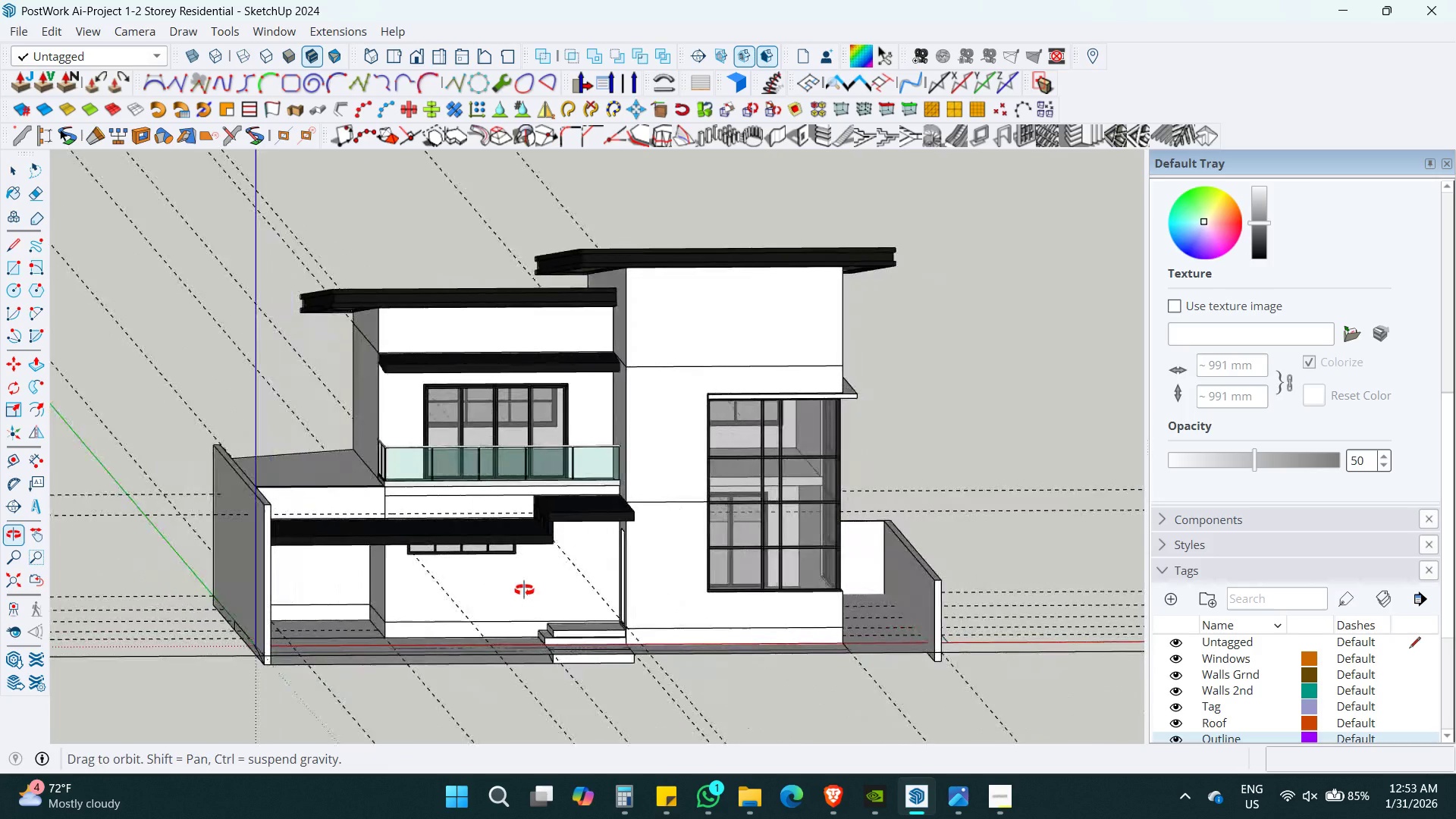 
key(Control+S)
 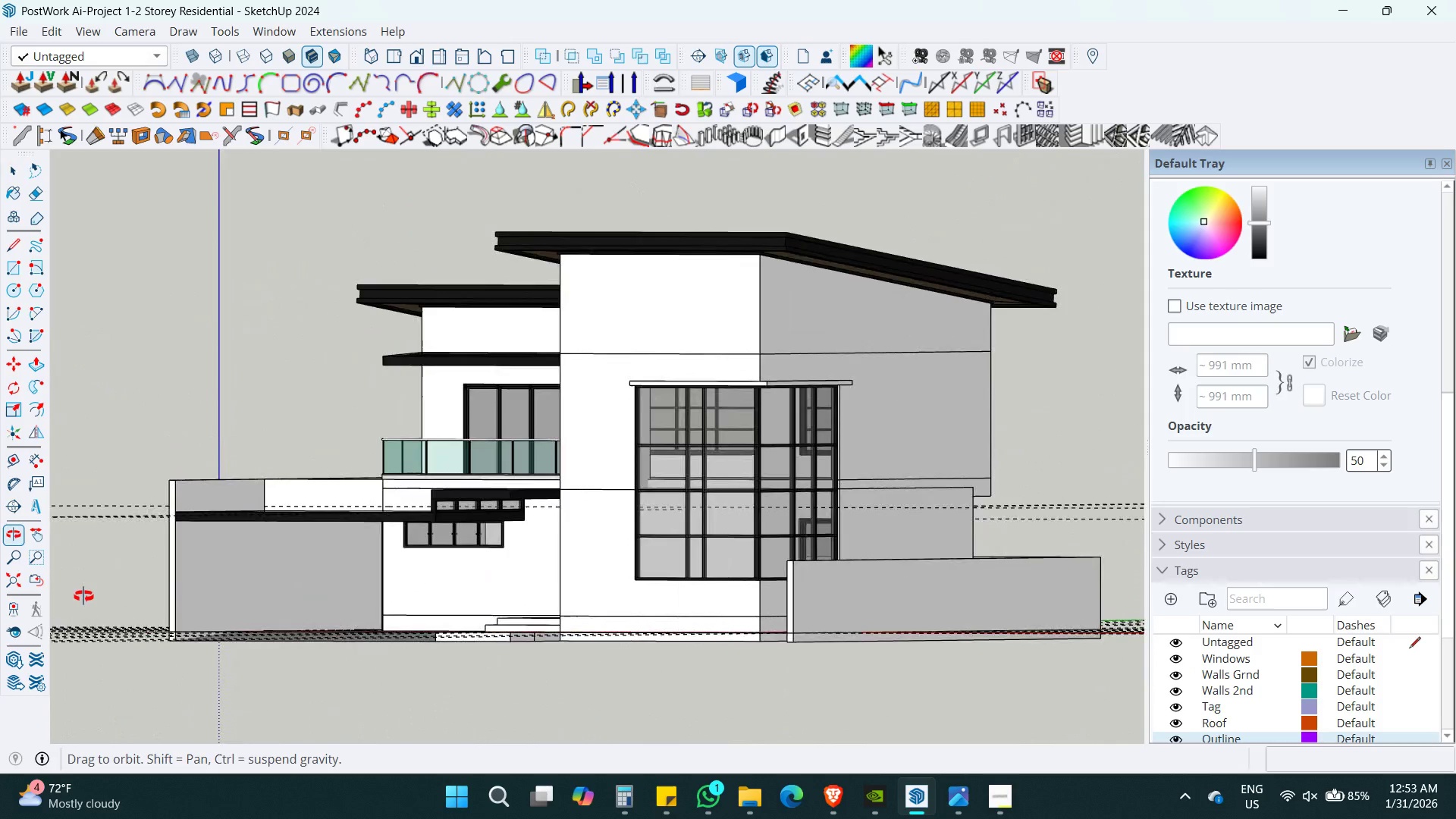 
wait(7.64)
 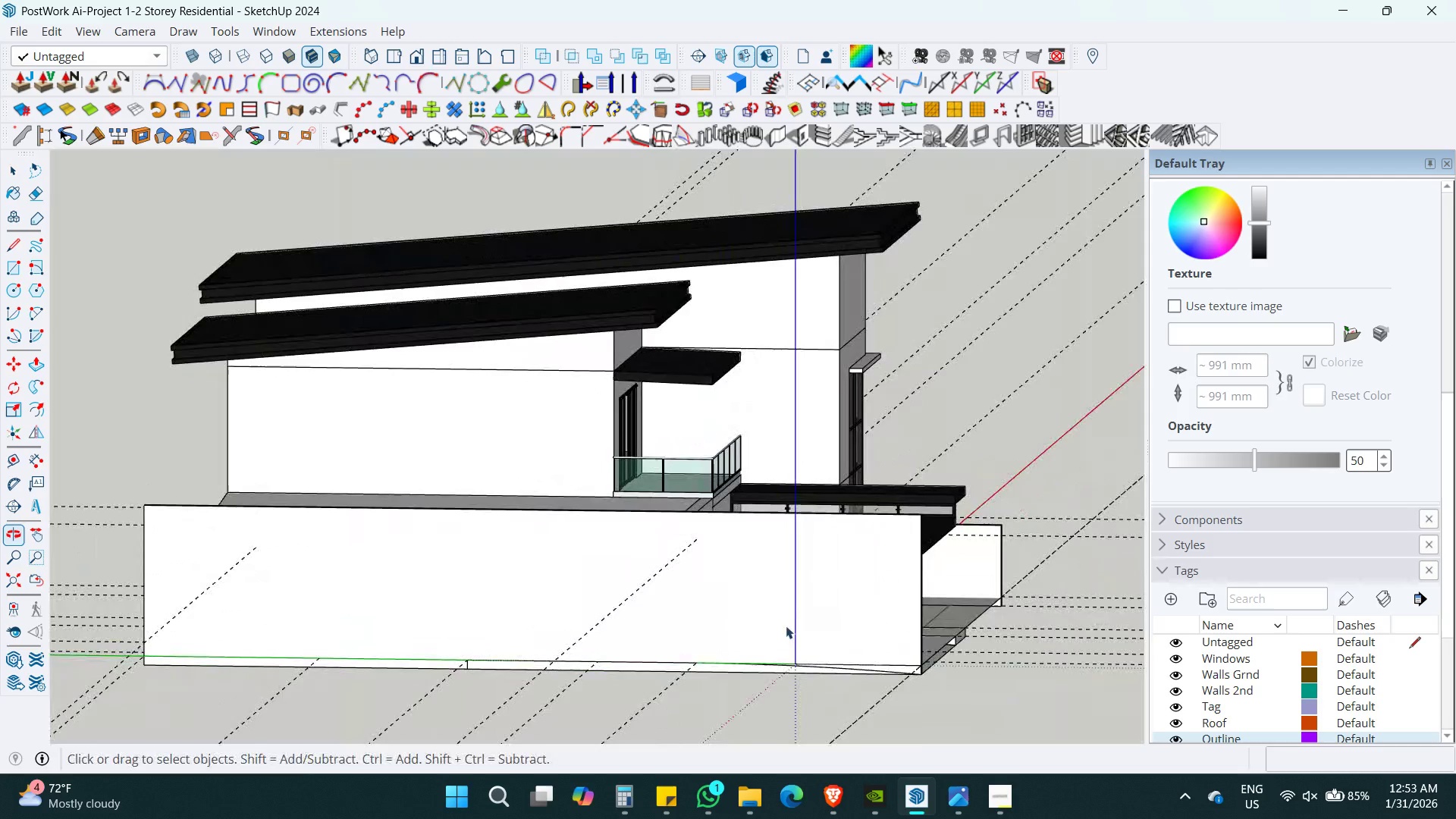 
key(Control+S)
 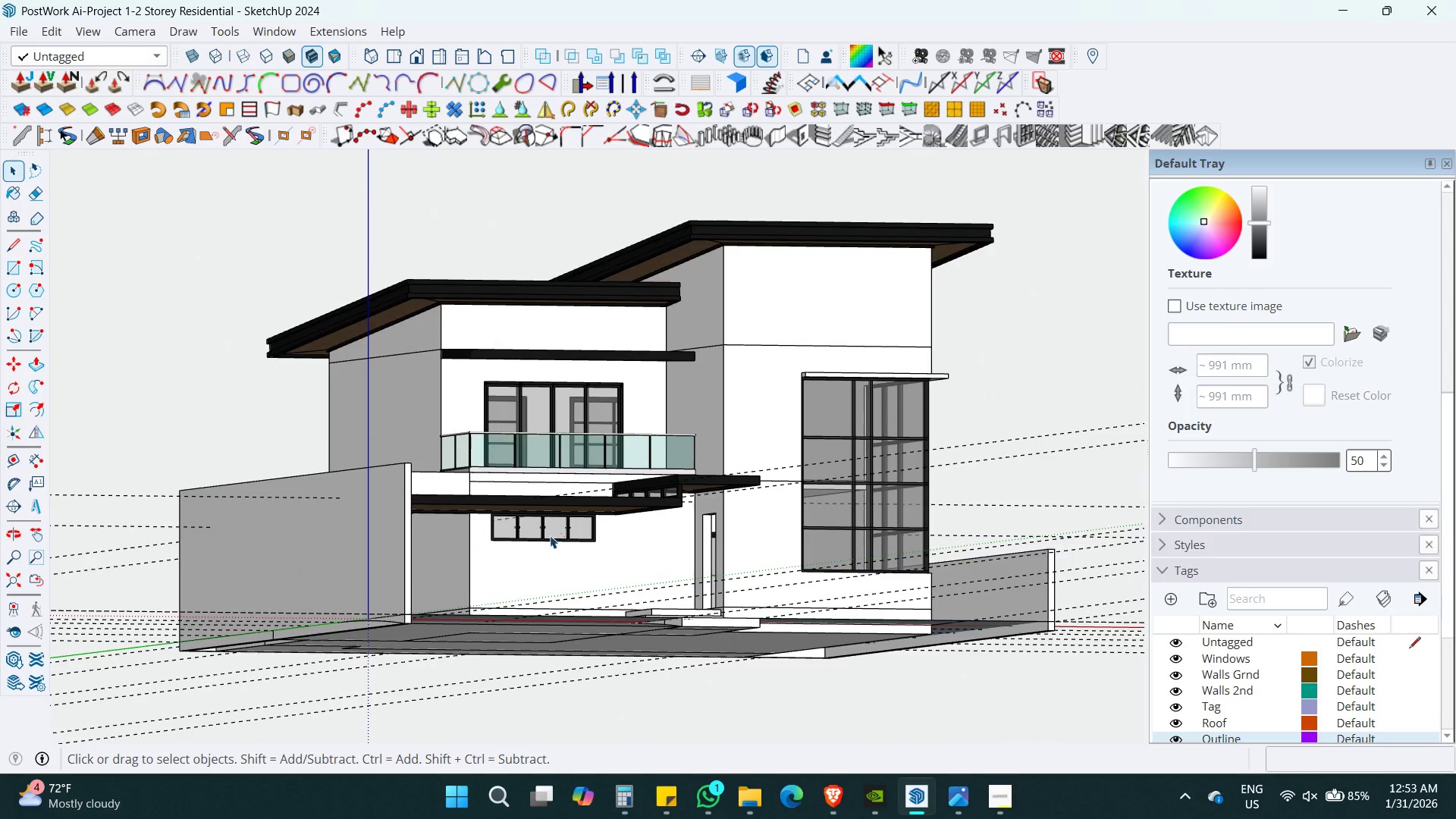 
scroll: coordinate [550, 535], scroll_direction: down, amount: 4.0
 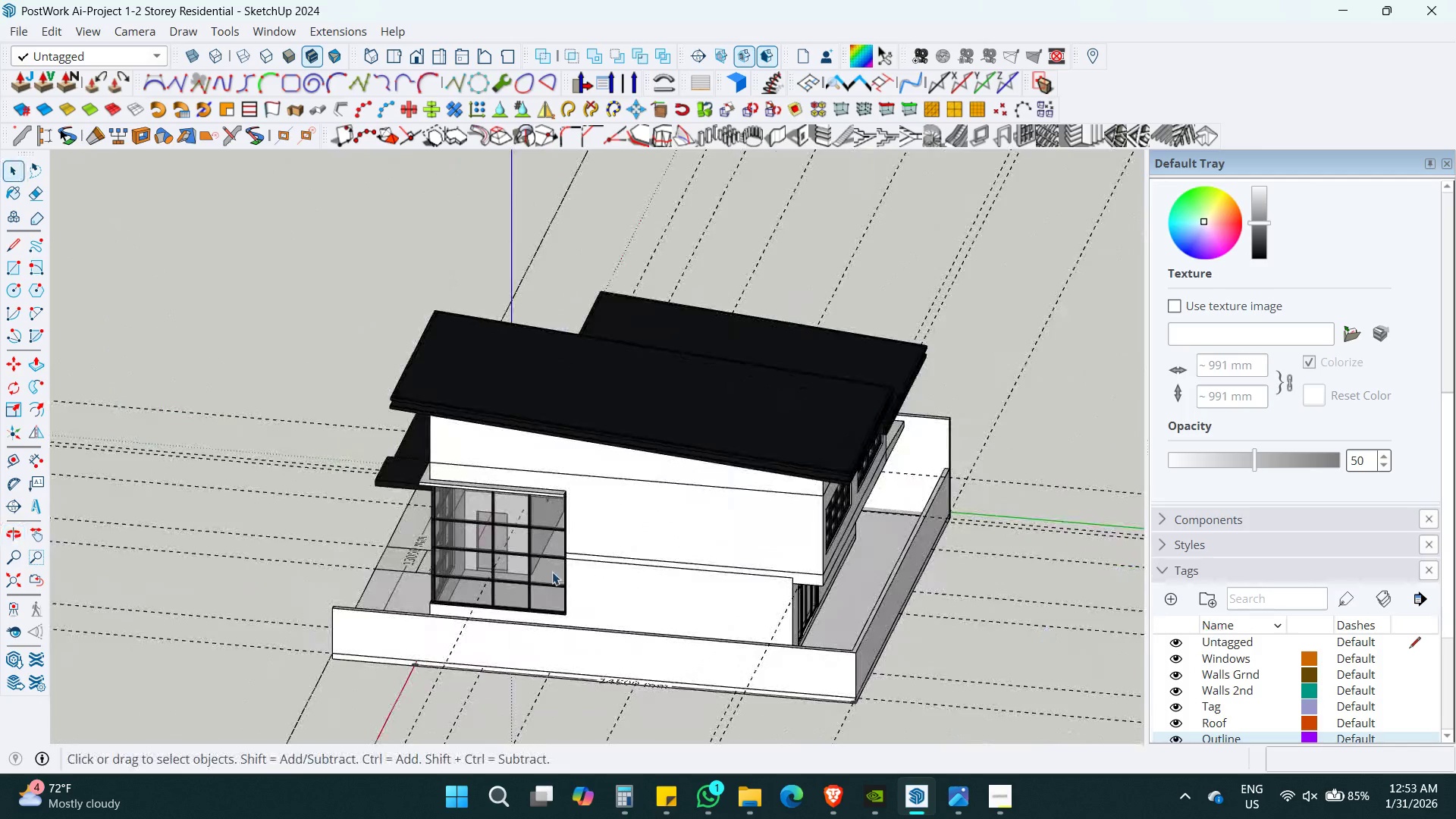 
key(Space)
 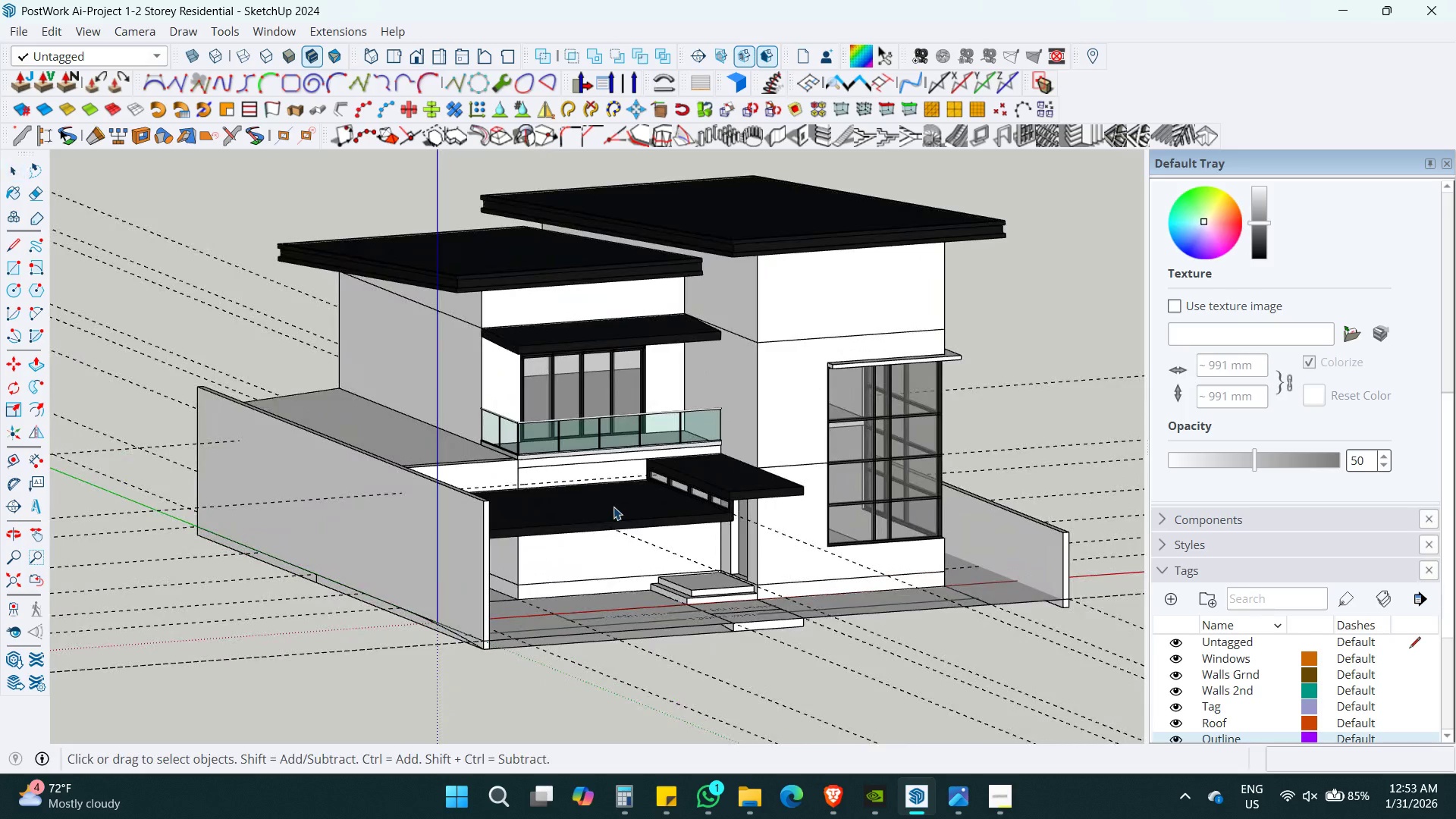 
left_click([613, 507])
 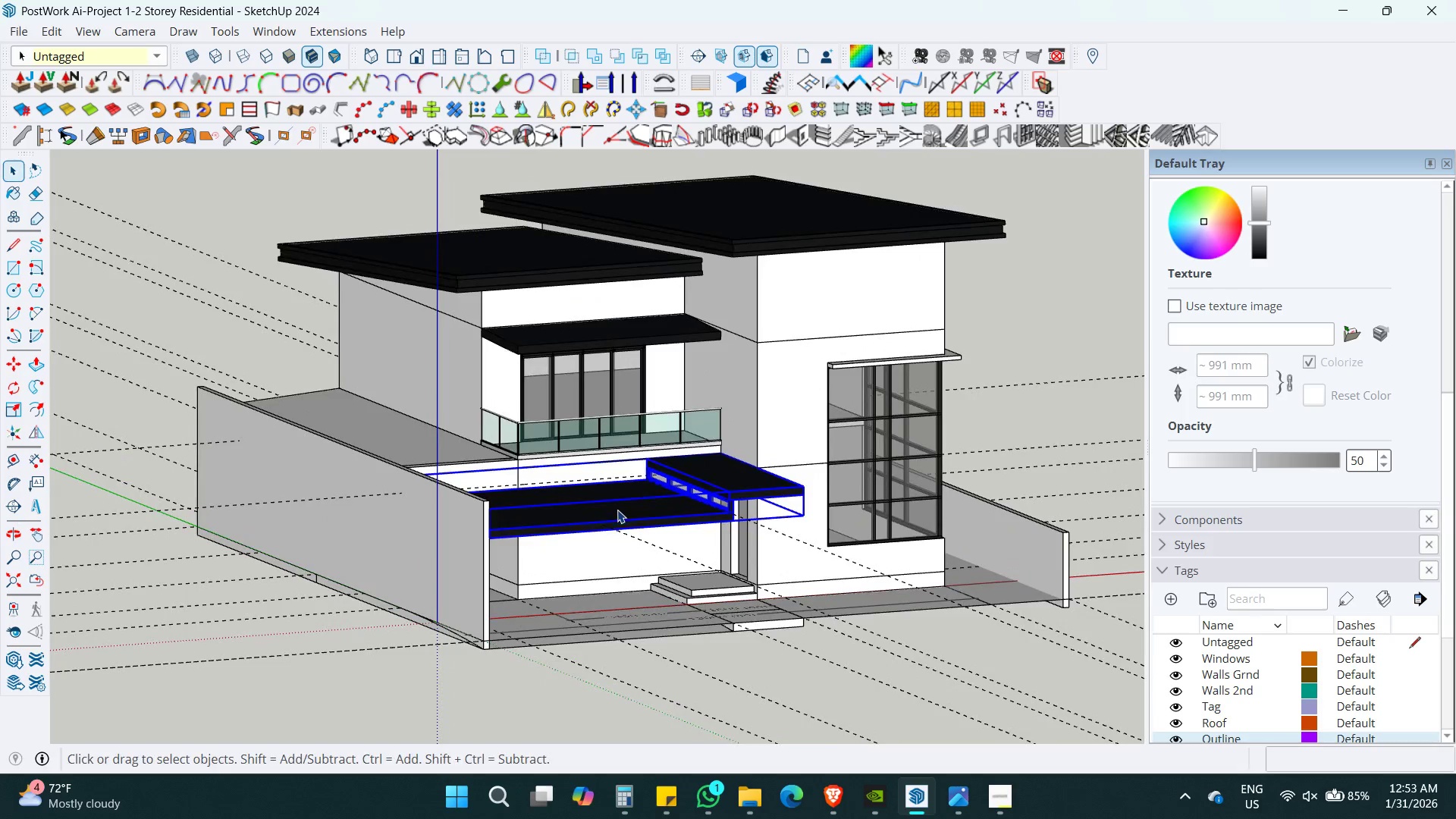 
scroll: coordinate [613, 507], scroll_direction: up, amount: 3.0
 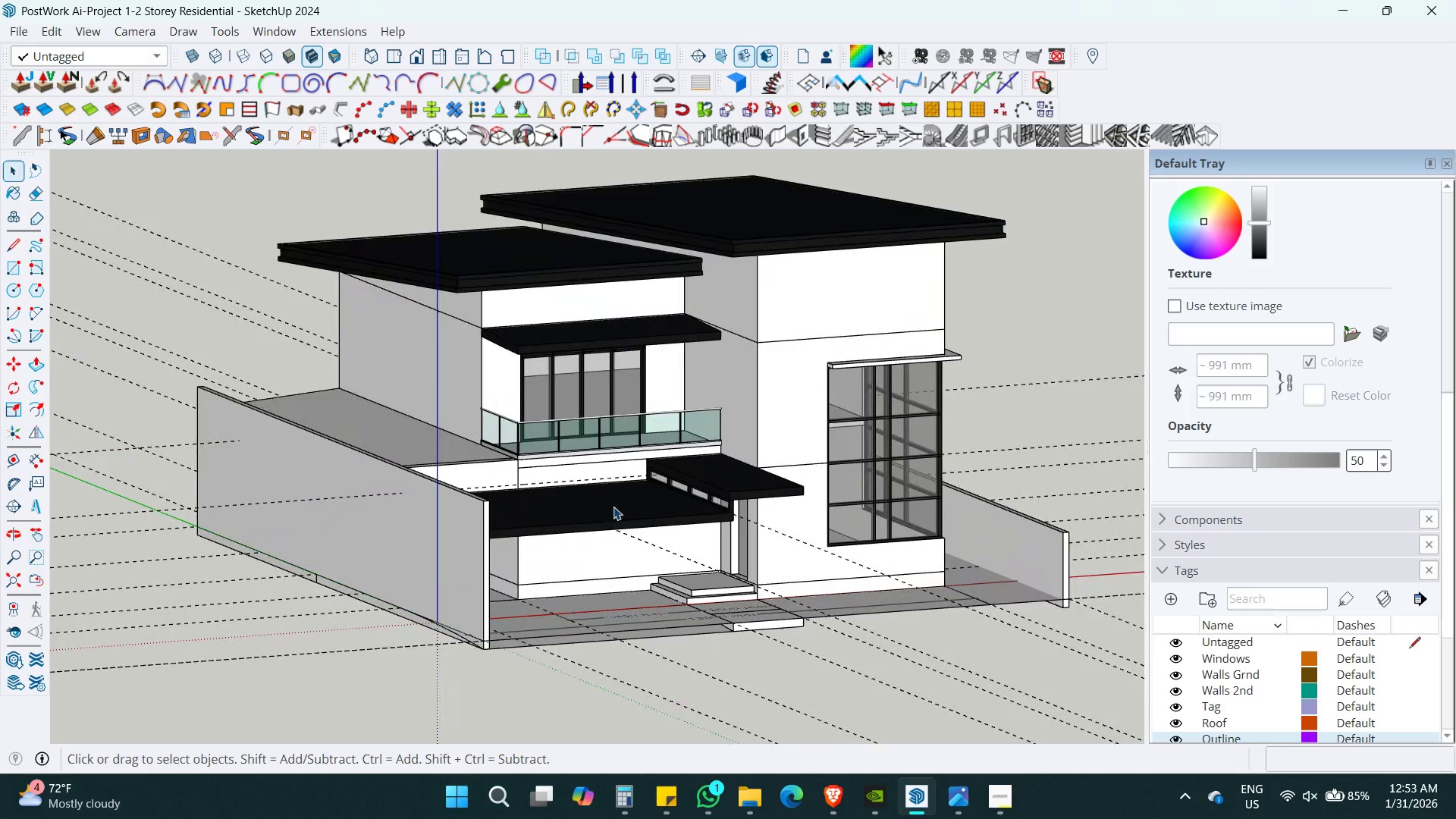 
key(N)
 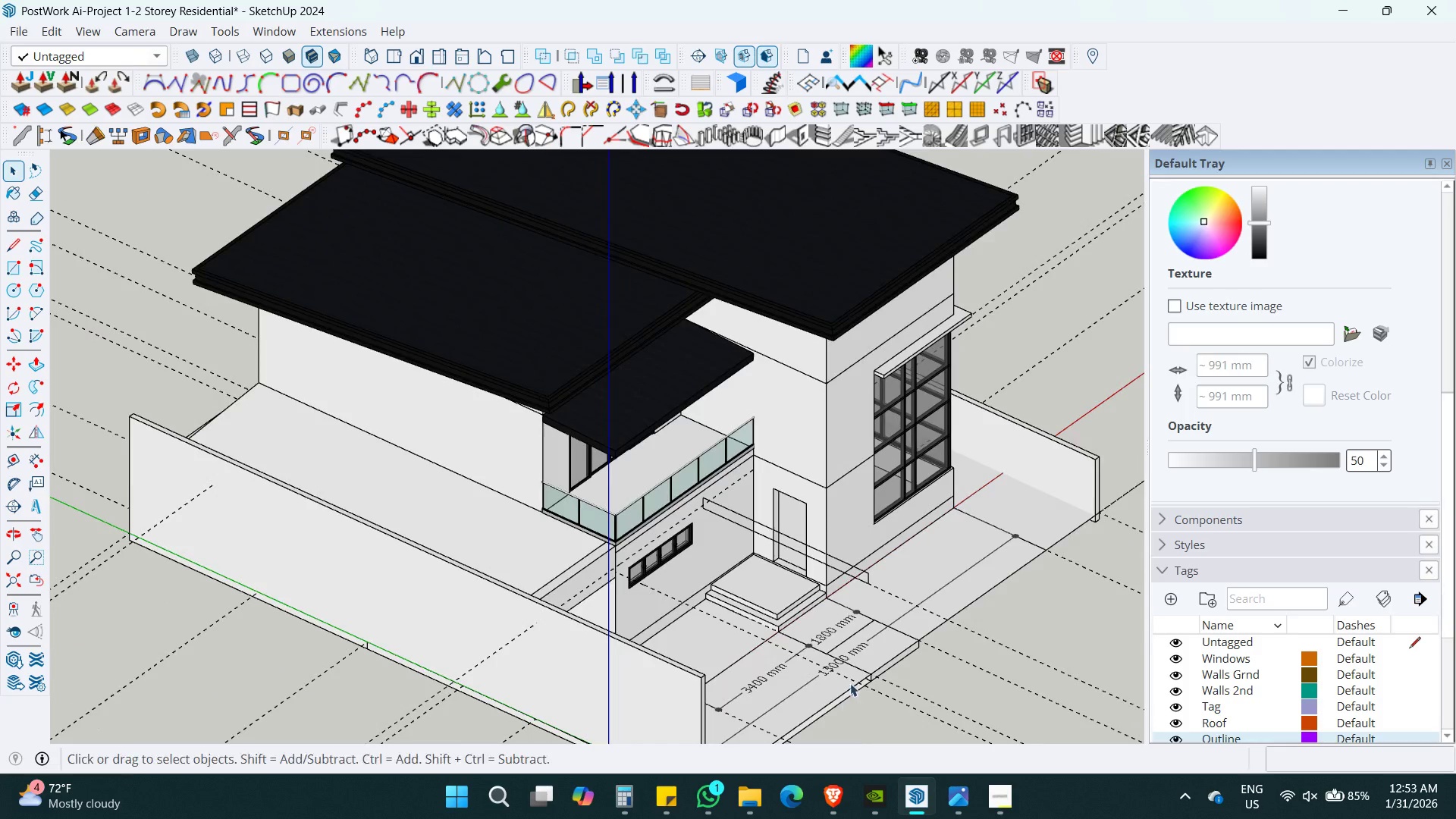 
scroll: coordinate [838, 589], scroll_direction: up, amount: 4.0
 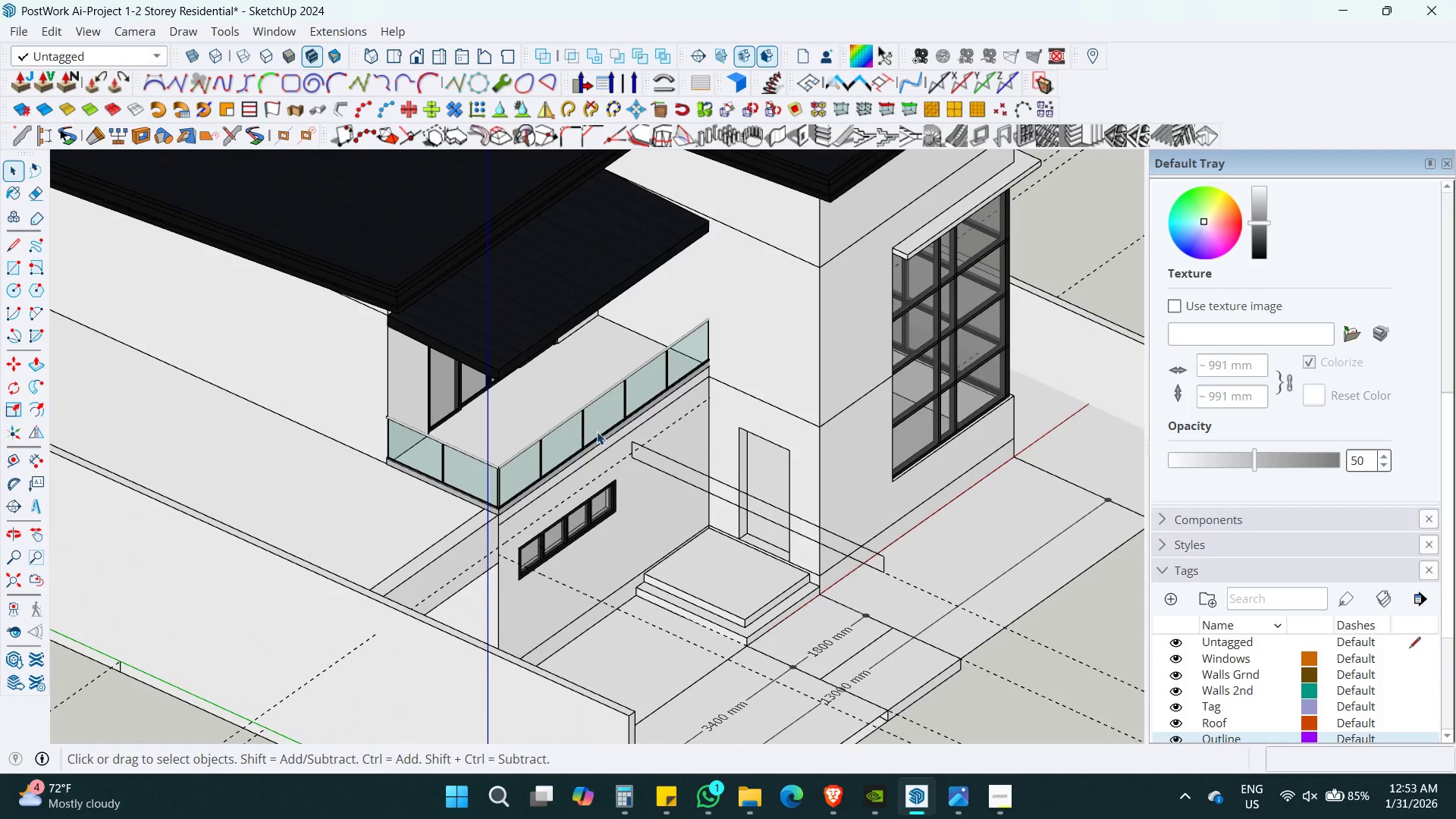 
key(Control+A)
 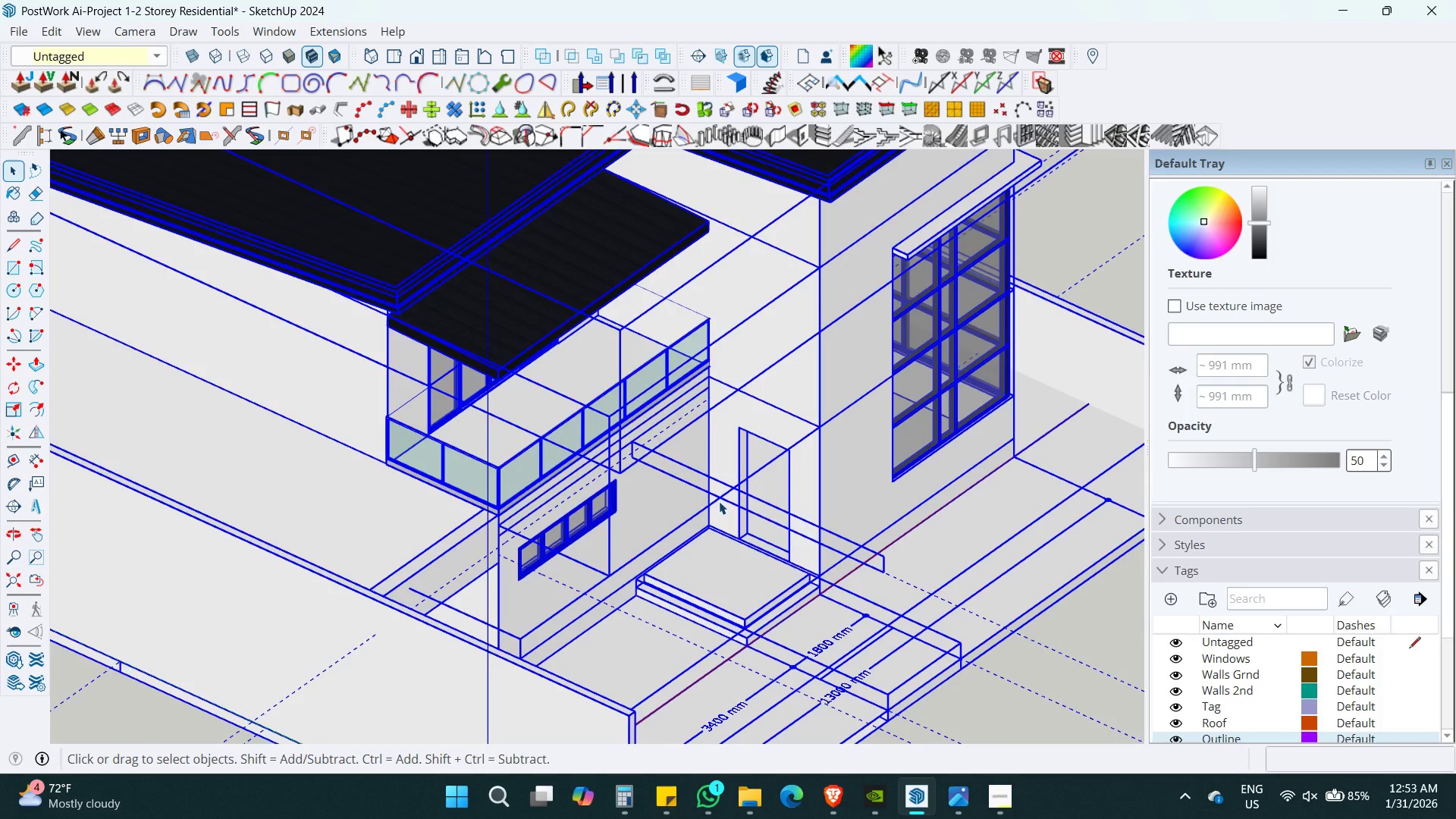 
key(Alt+Shift+F)
 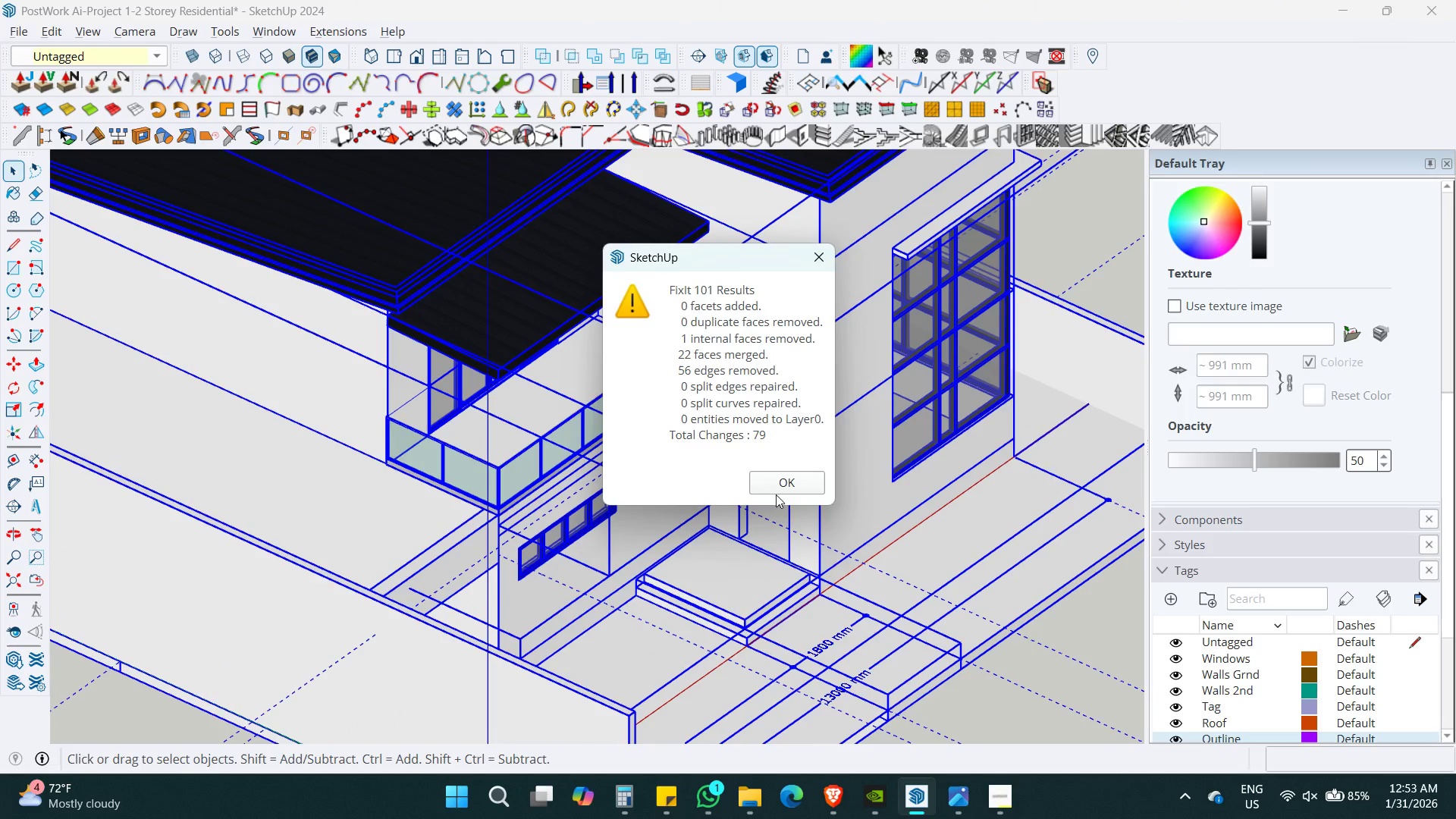 
left_click([780, 490])
 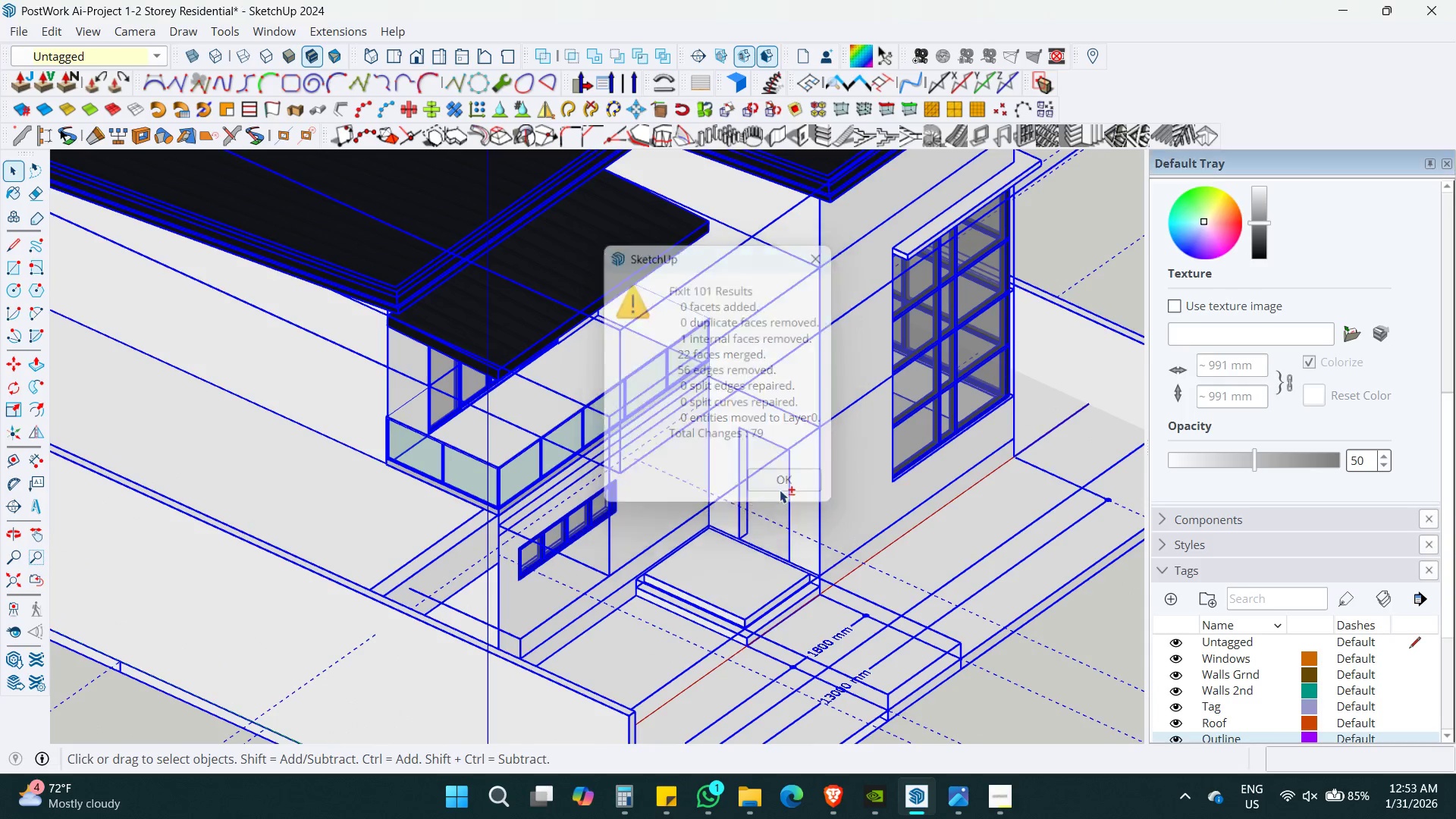 
key(Space)
 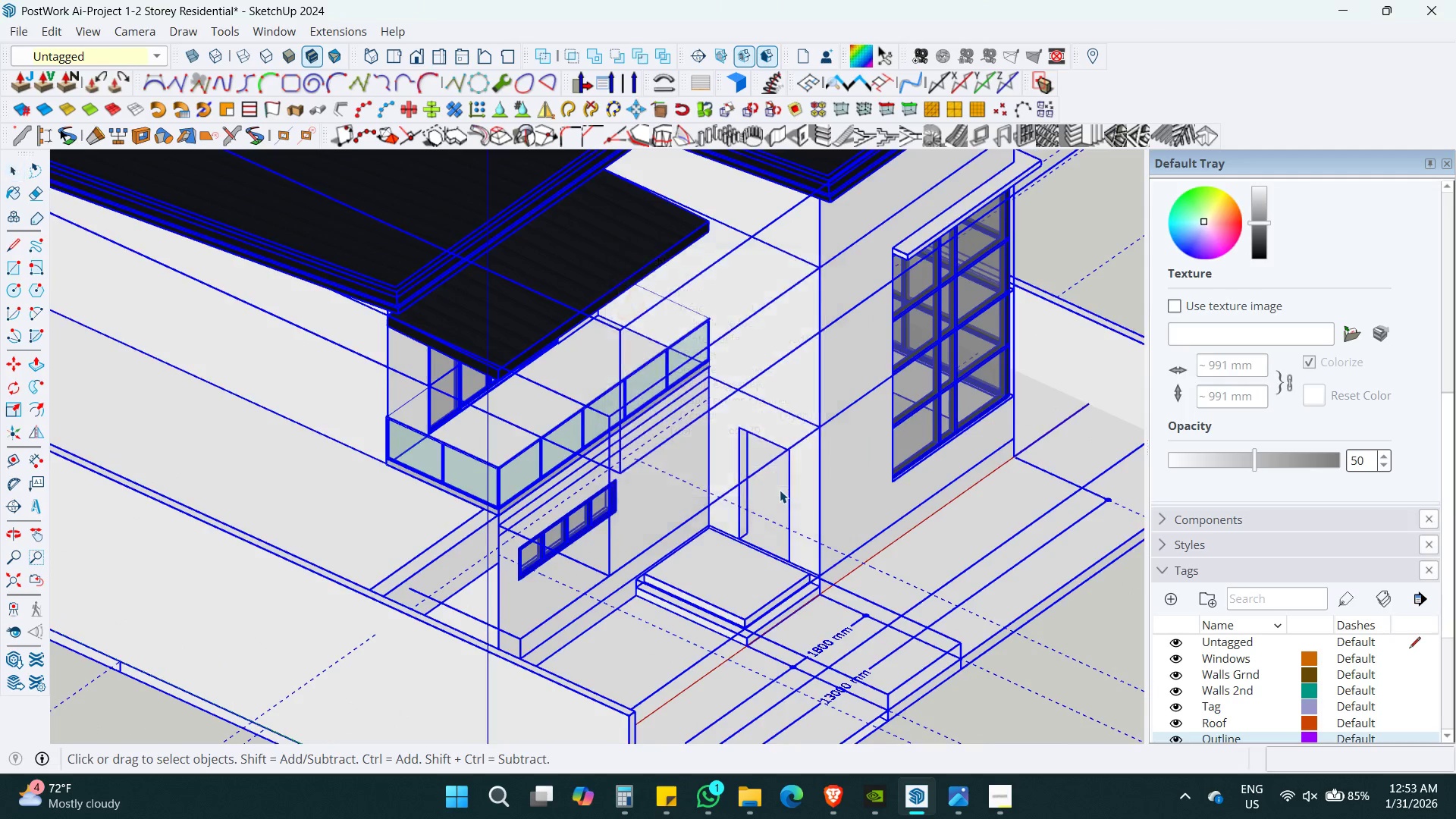 
key(Escape)
 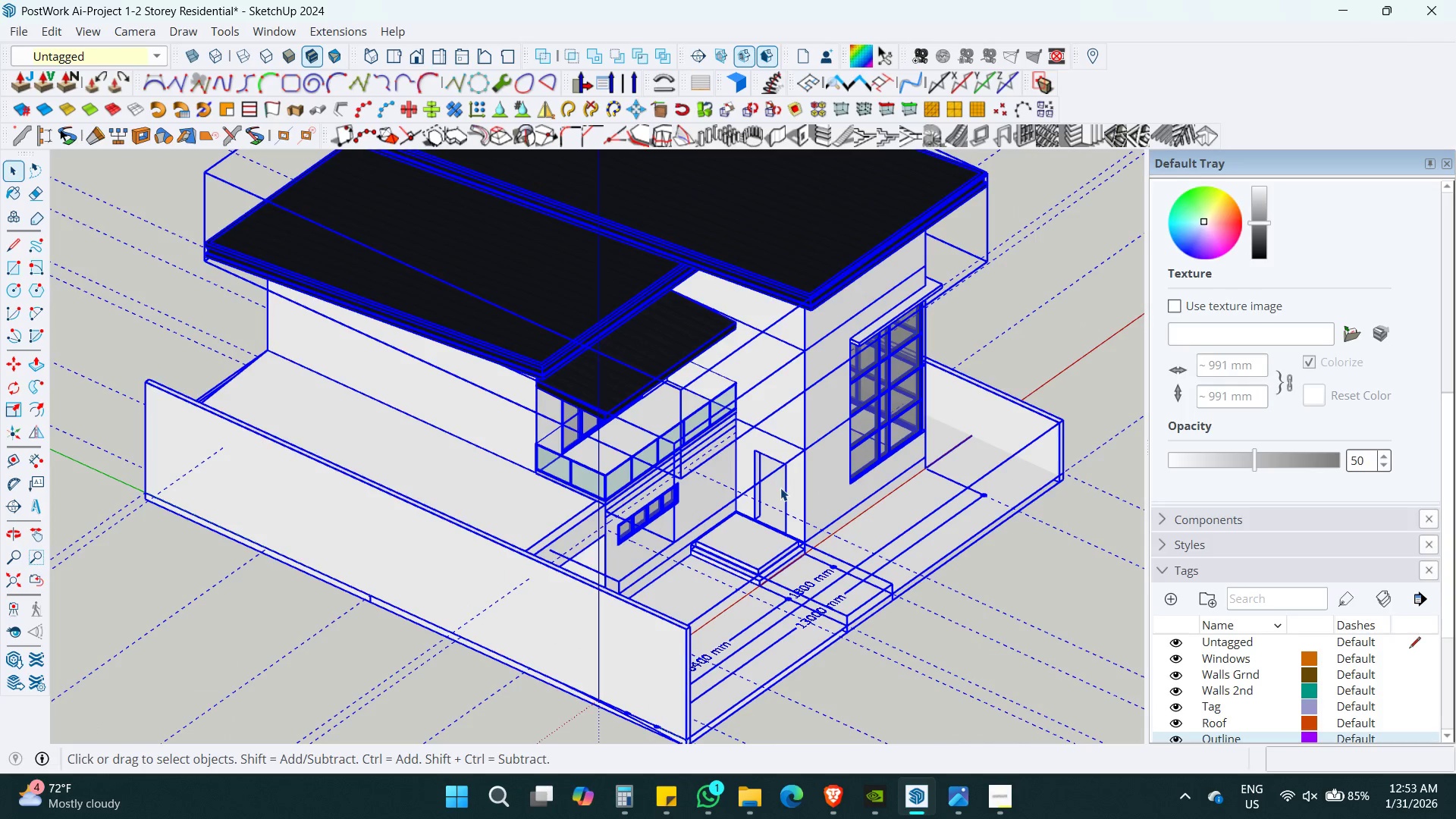 
key(Escape)
 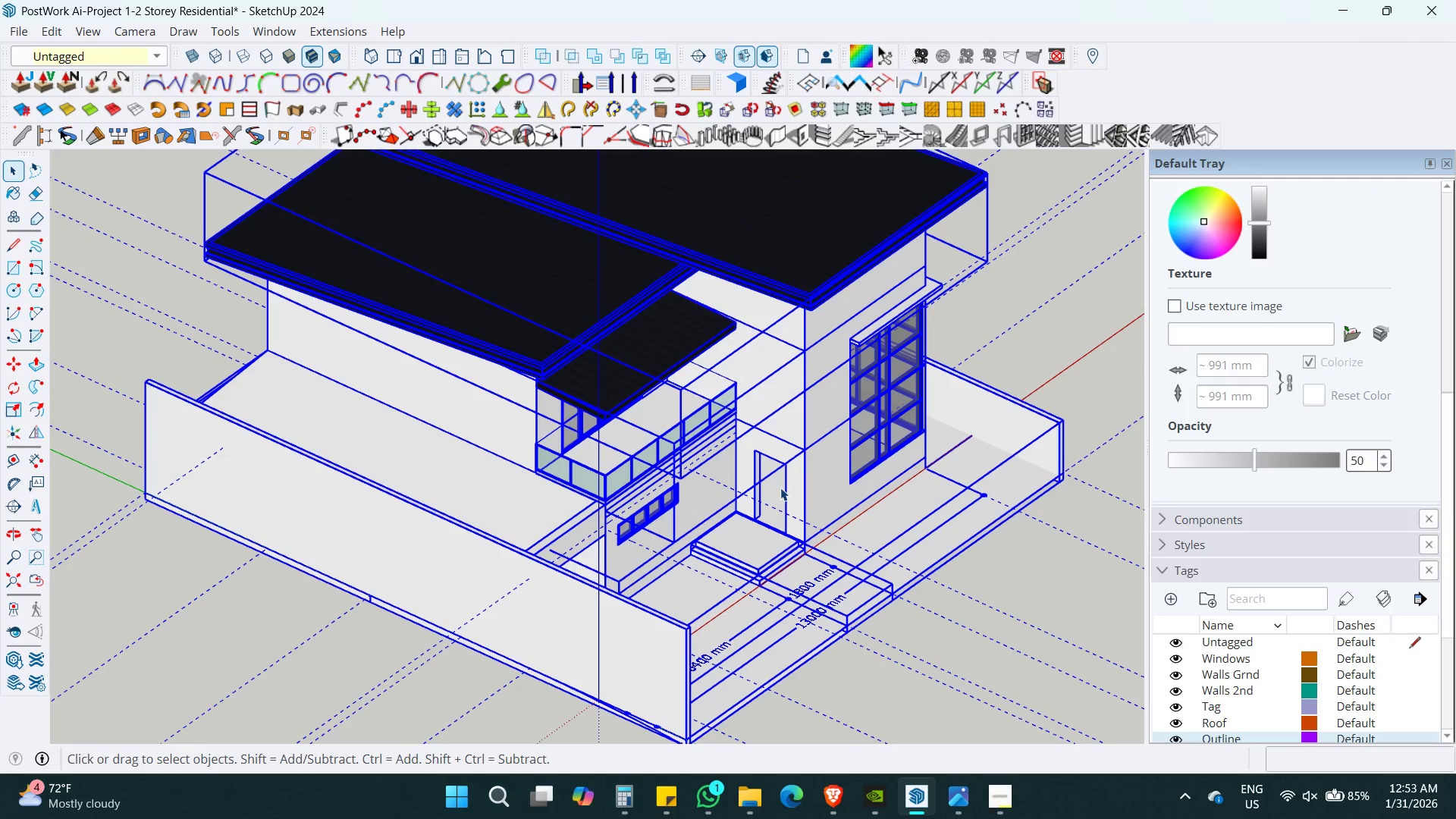 
key(Escape)
 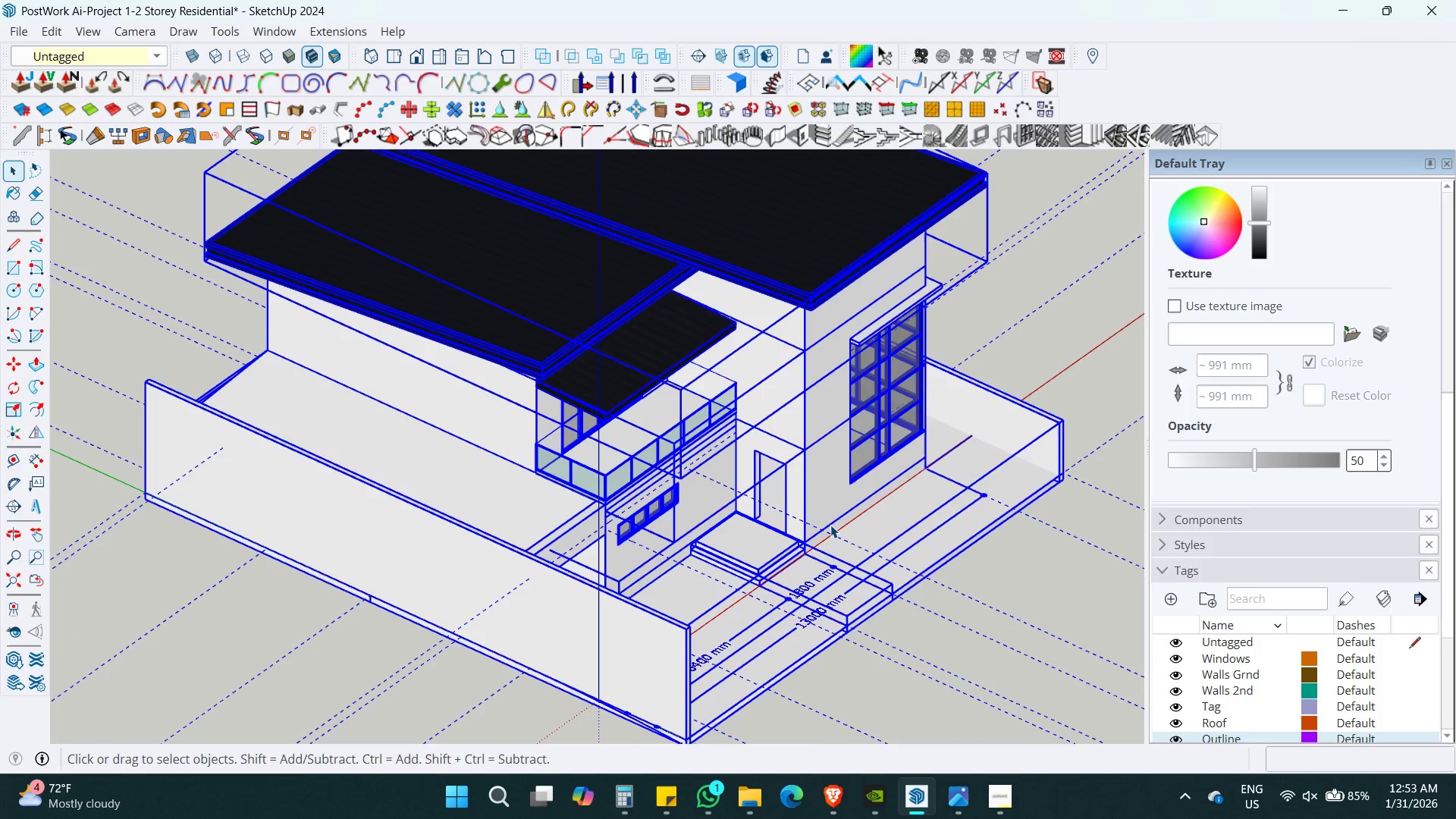 
scroll: coordinate [780, 488], scroll_direction: down, amount: 5.0
 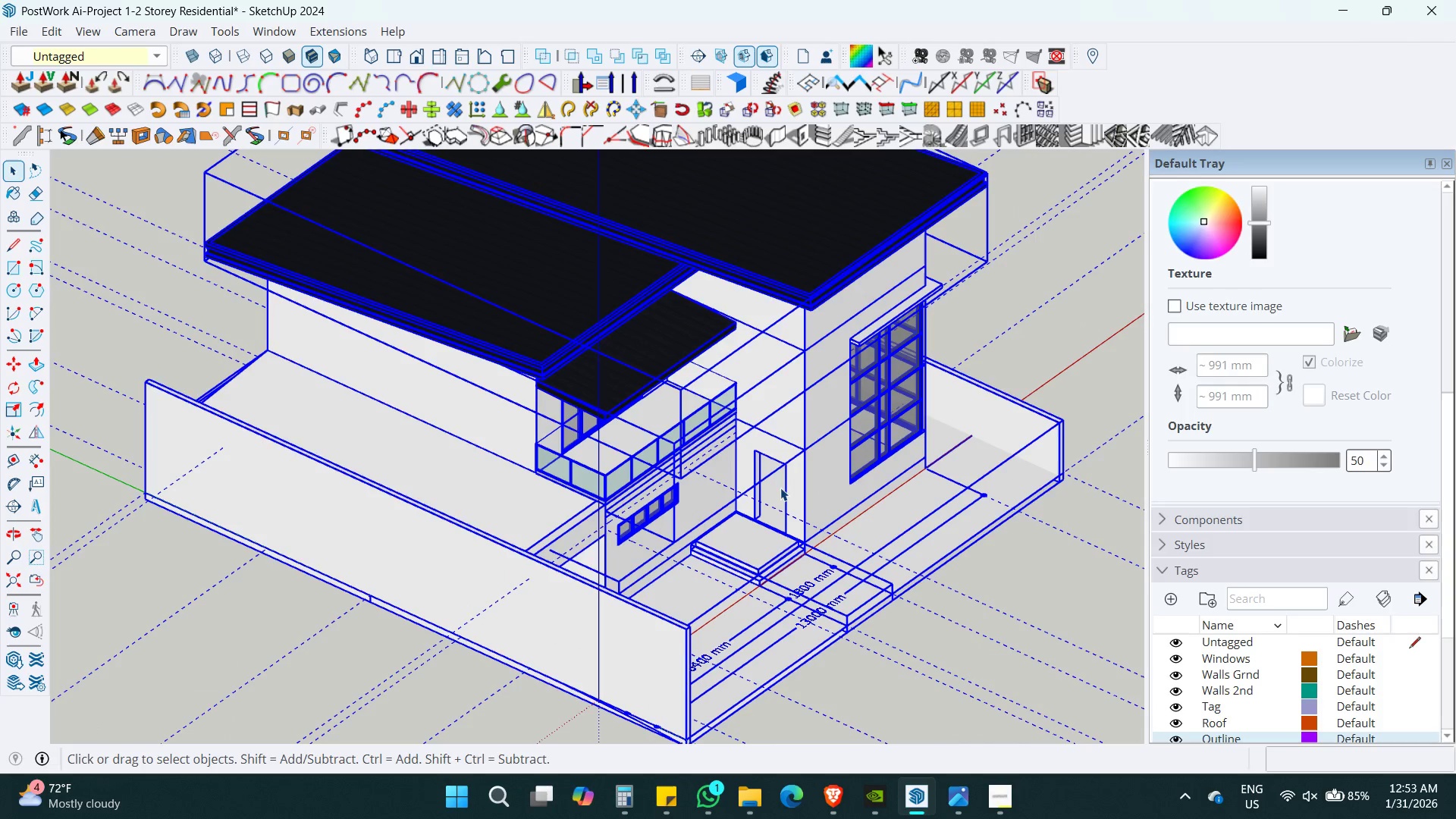 
key(Shift+ShiftLeft)
 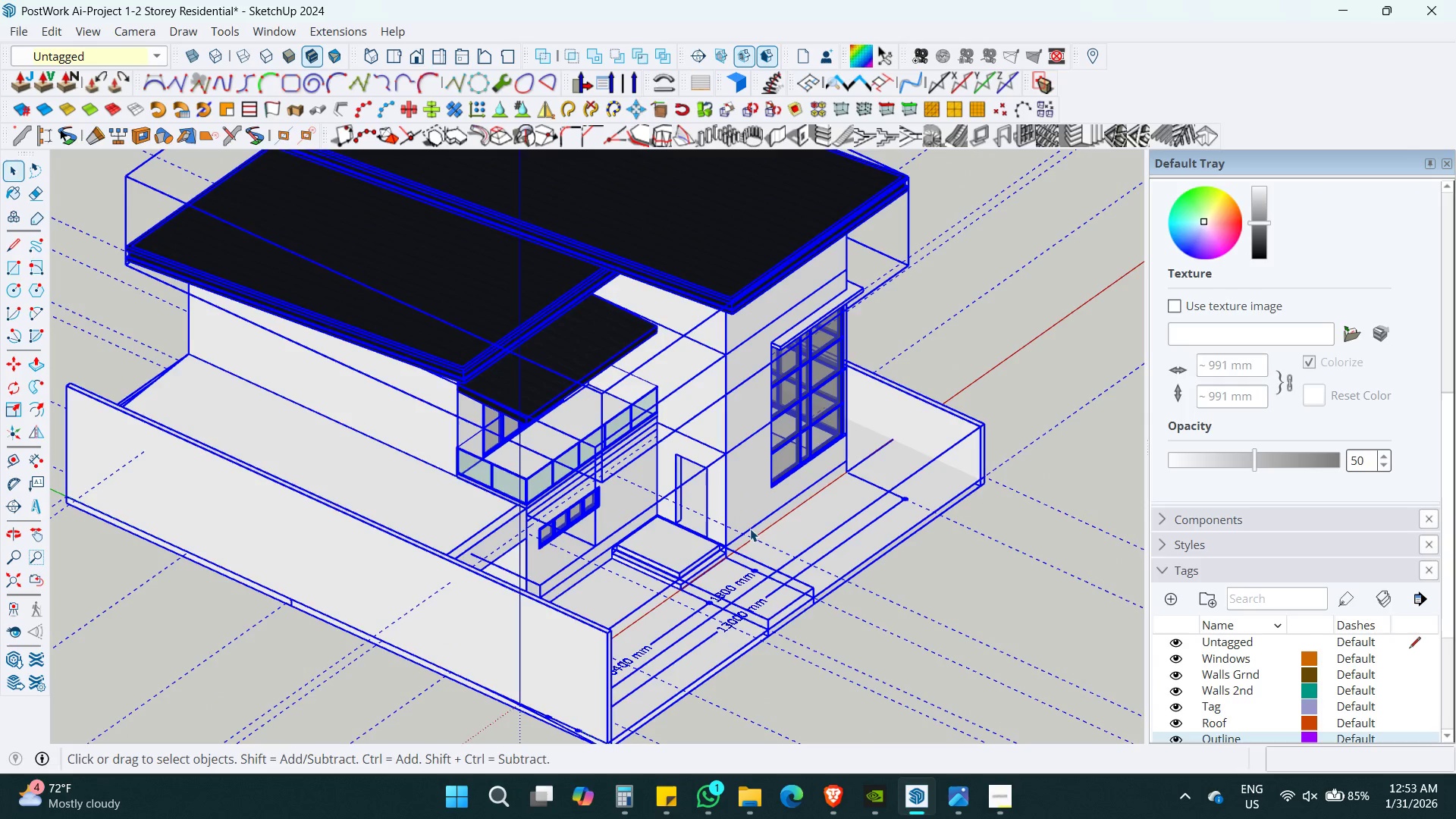 
key(Control+Z)
 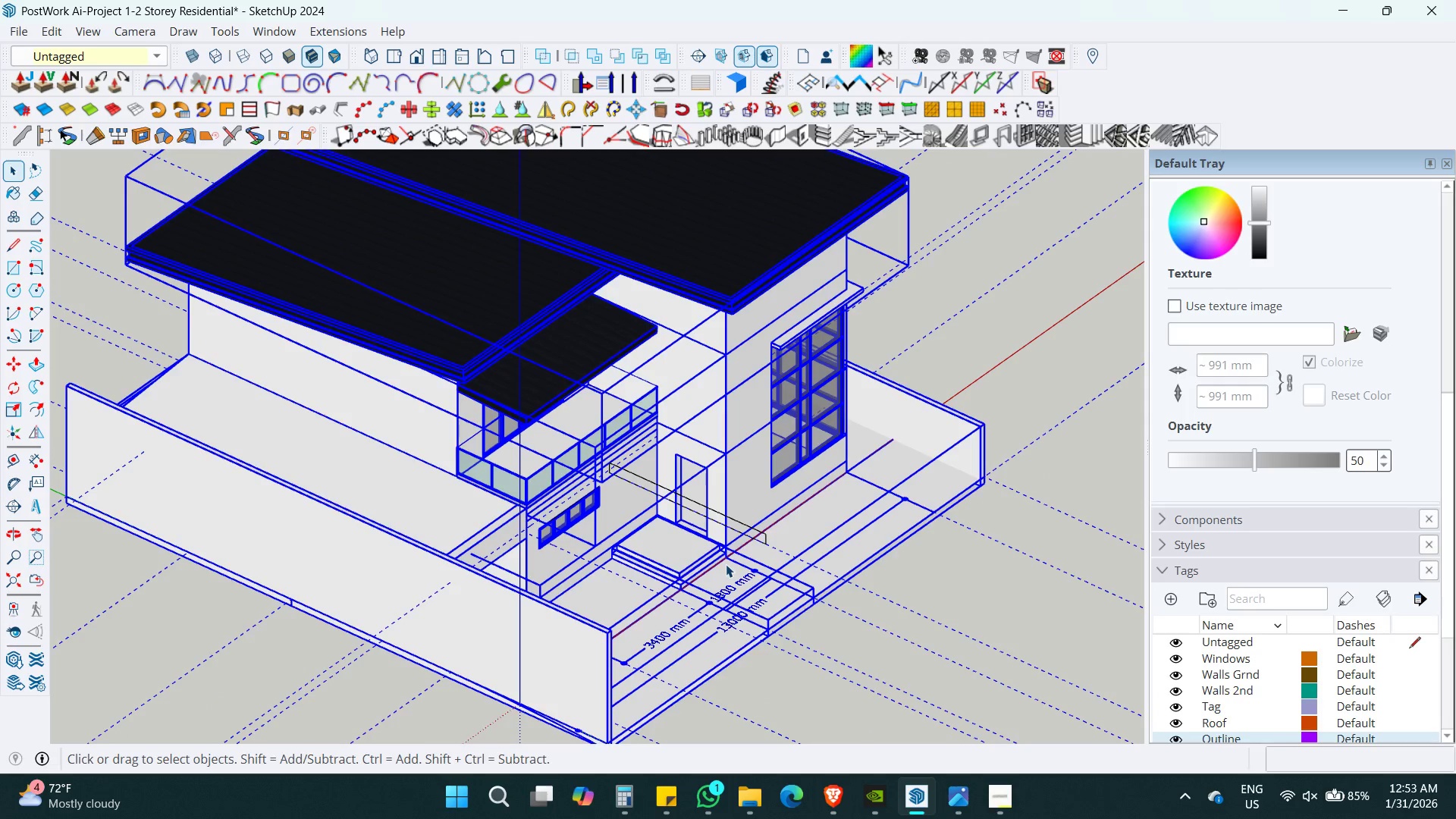 
hold_key(key=ShiftLeft, duration=1.34)
left_click([836, 505])
 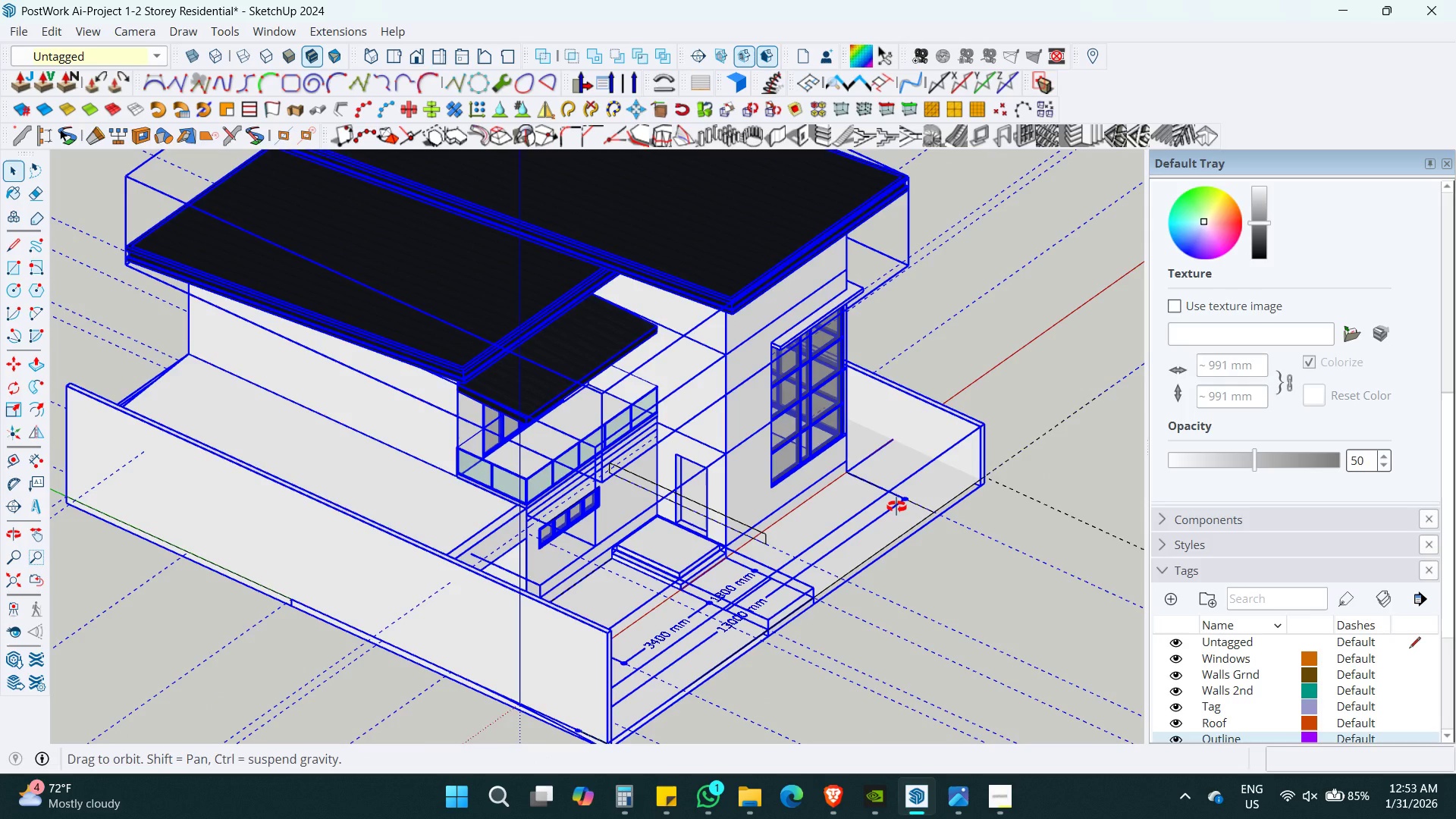 
hold_key(key=ShiftLeft, duration=1.3)
 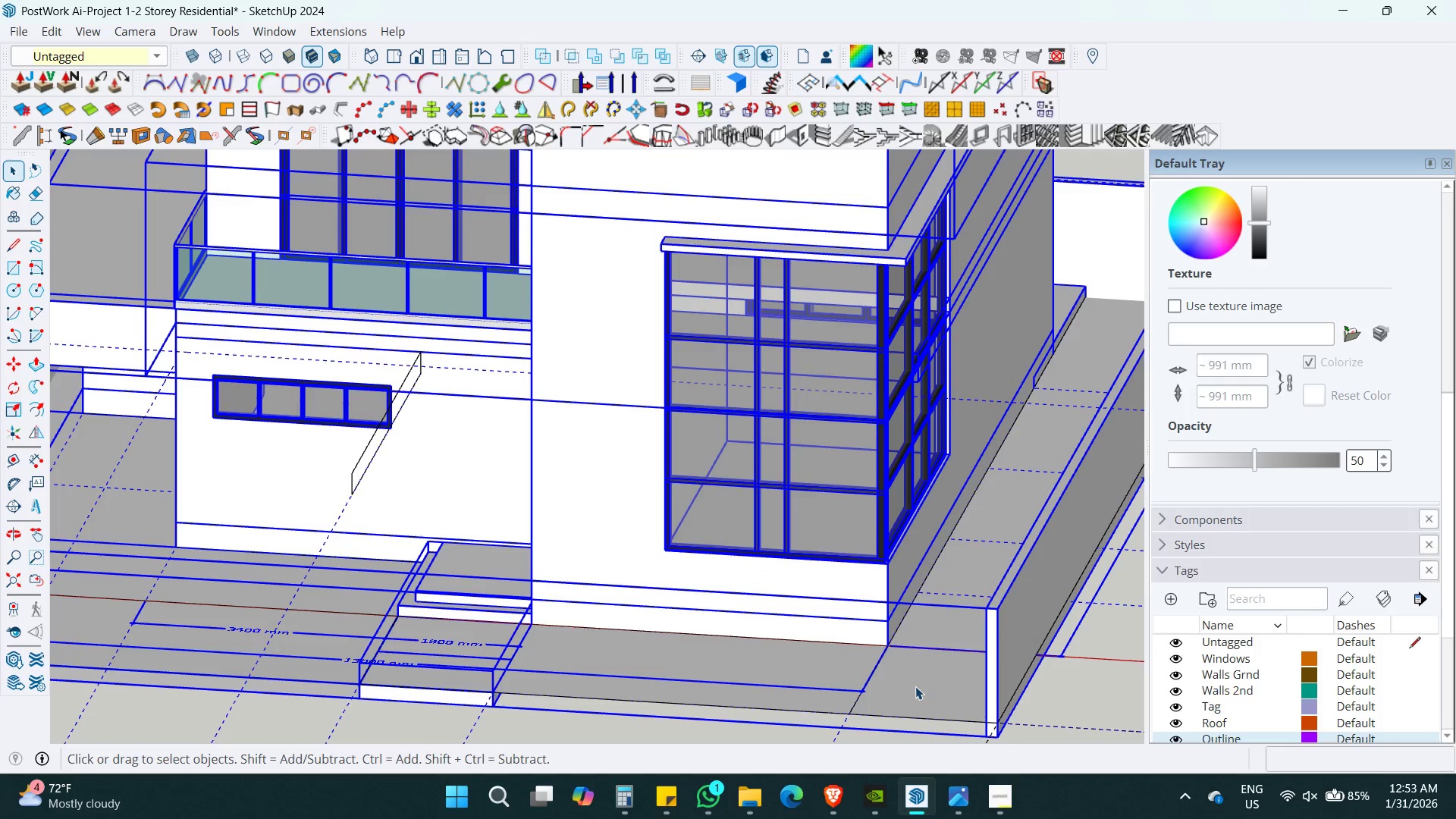 
scroll: coordinate [732, 567], scroll_direction: up, amount: 6.0
 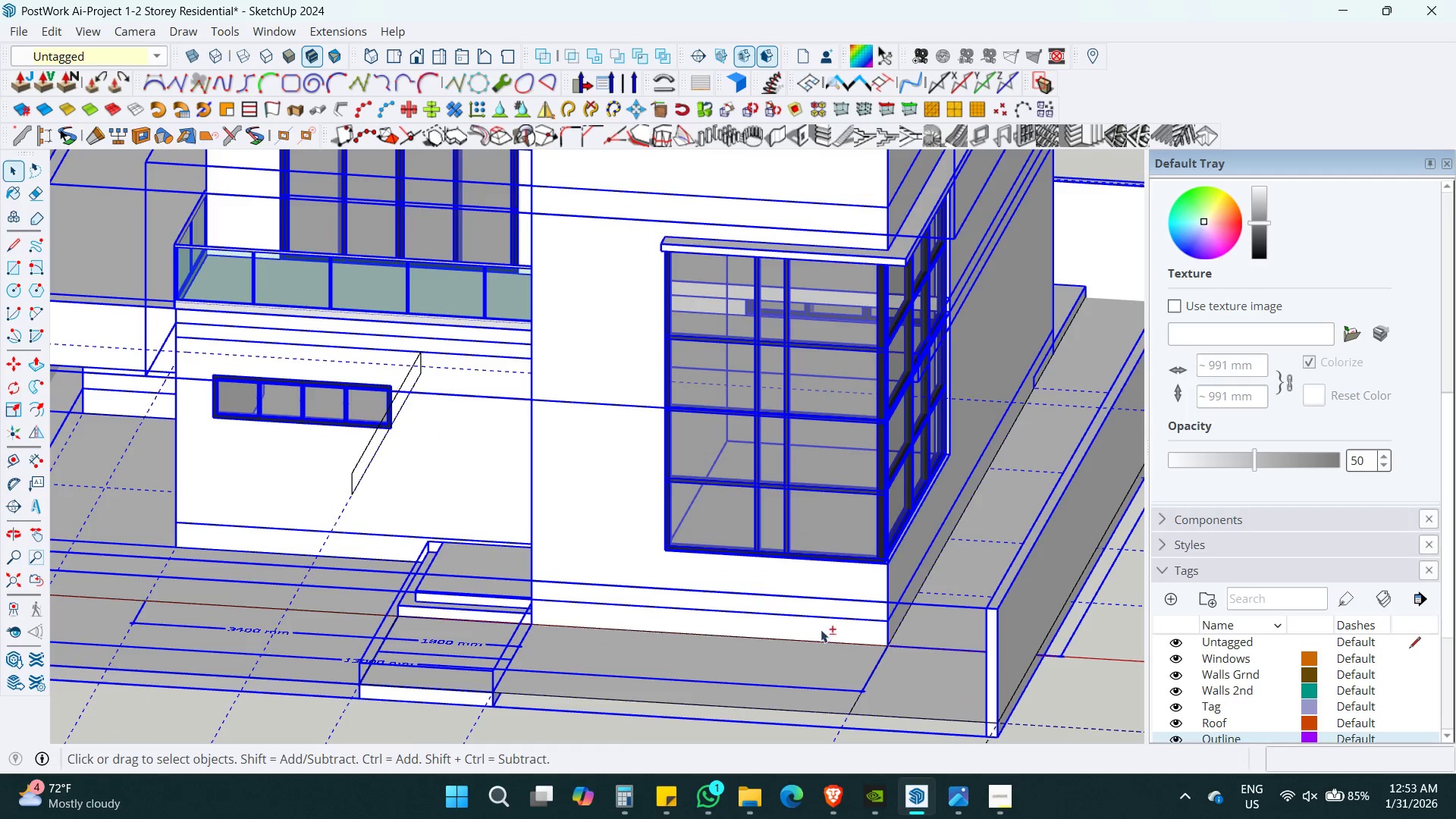 
left_click([891, 673])
 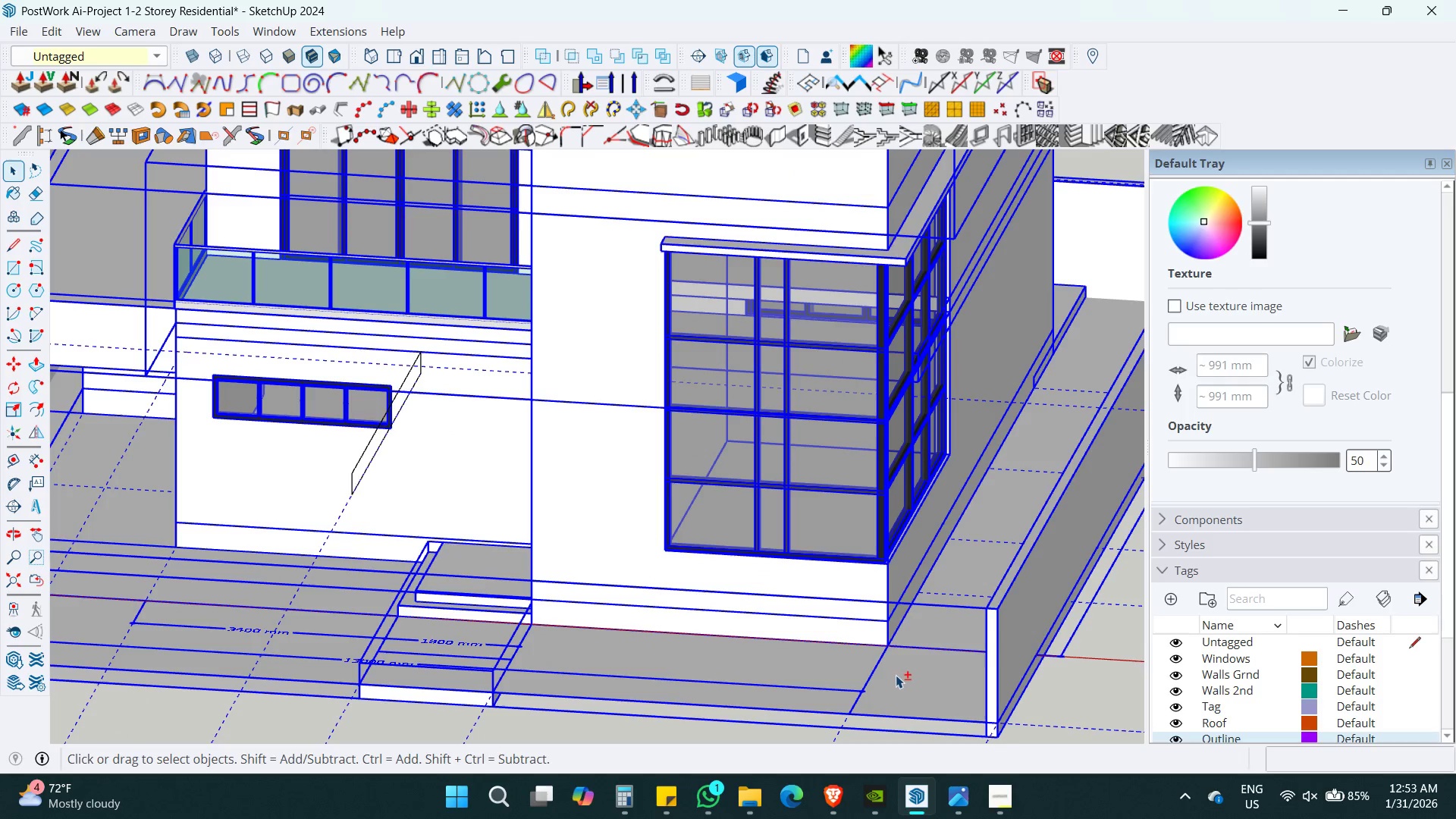 
left_click([915, 686])
 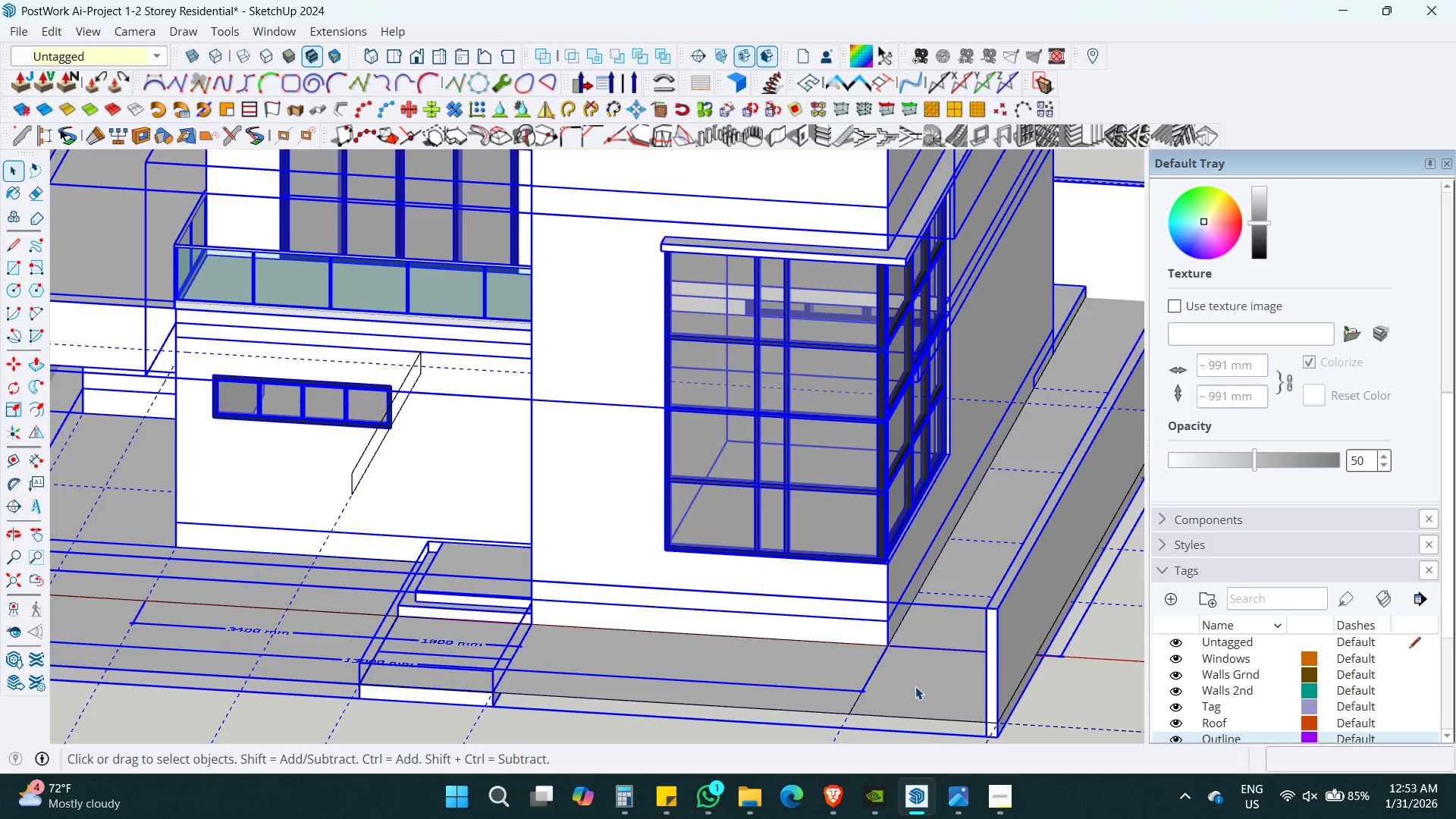 
key(Control+ControlLeft)
 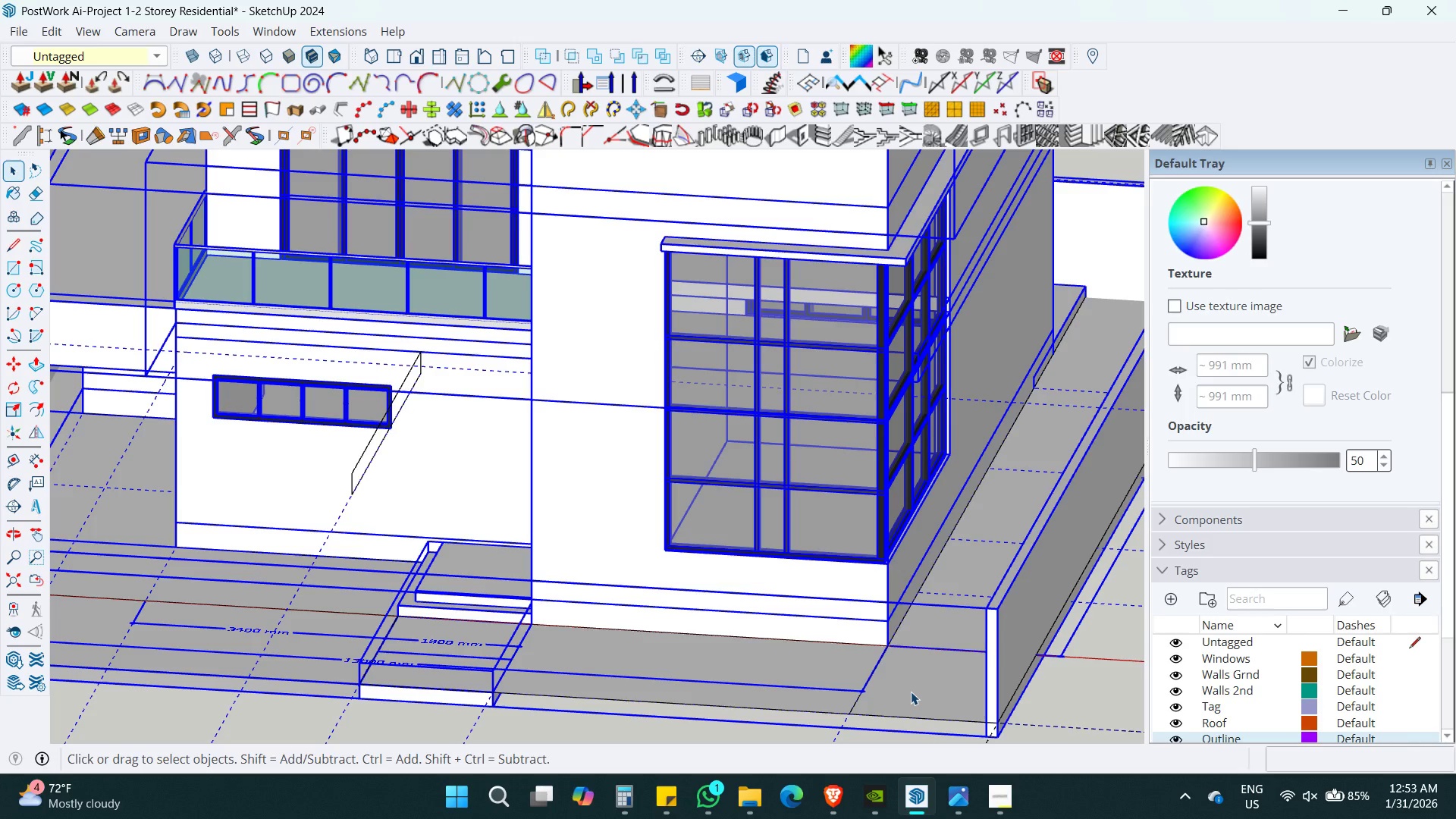 
key(Alt+Shift+F)
 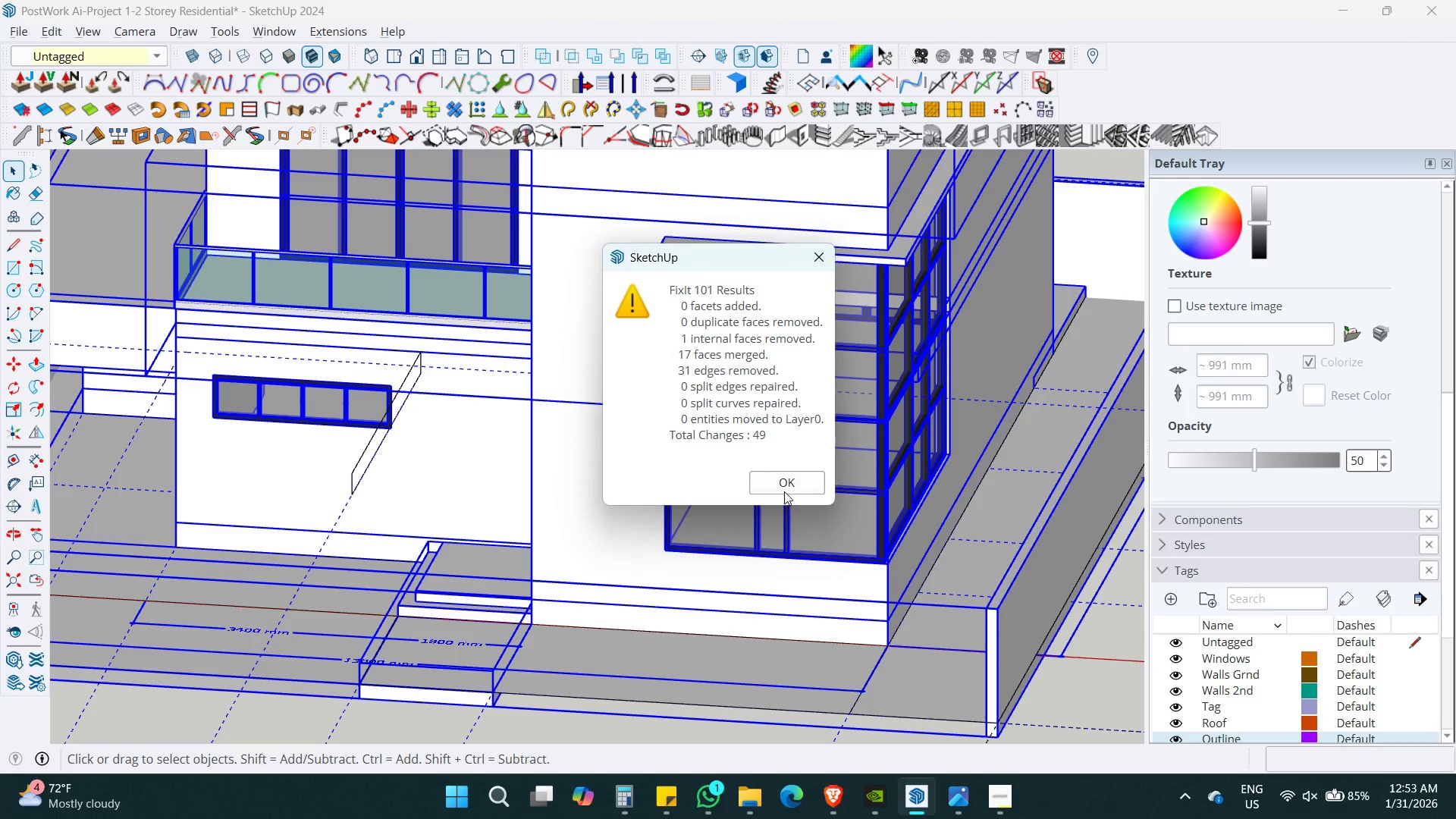 
left_click([784, 486])
 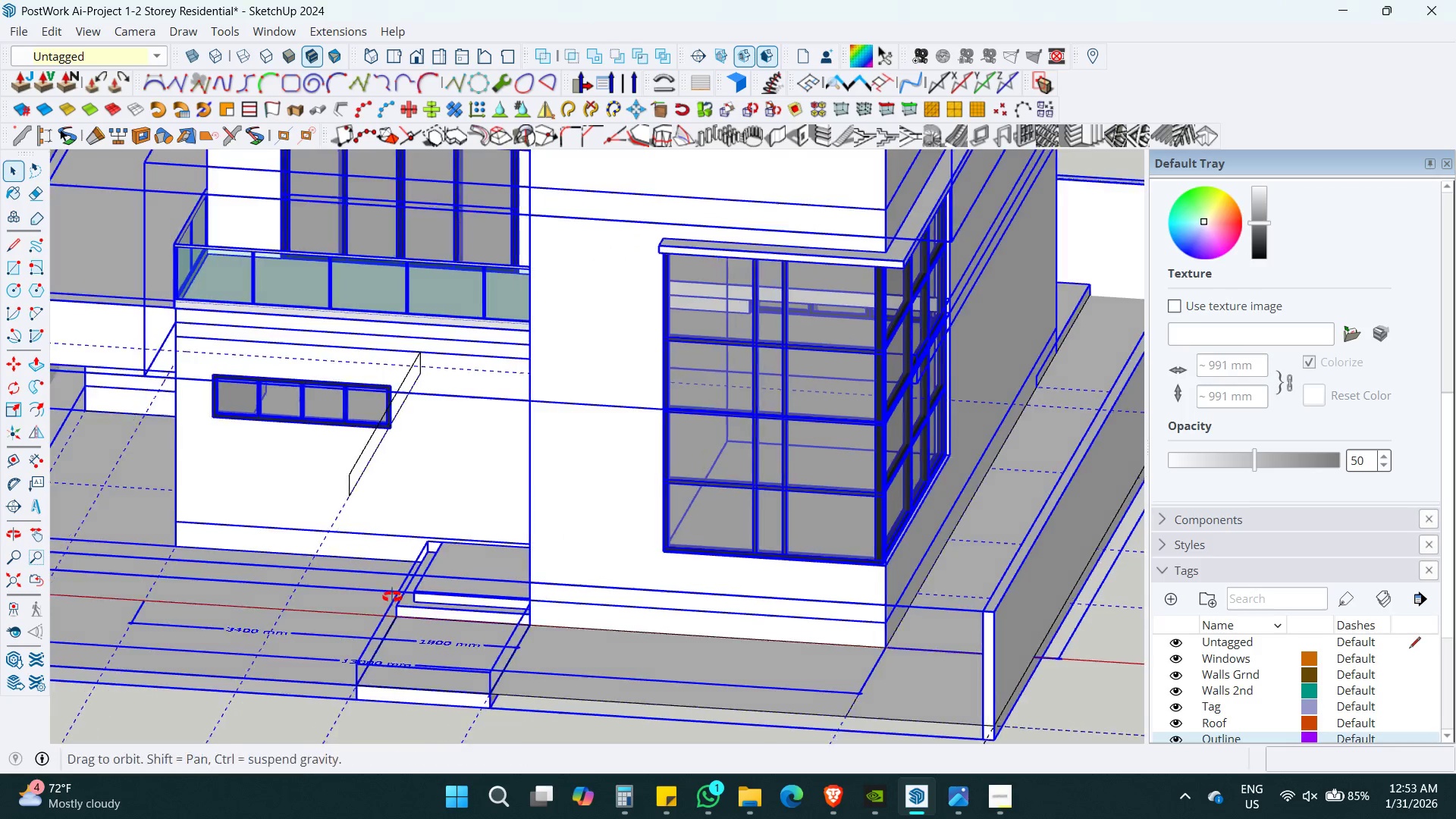 
key(Space)
 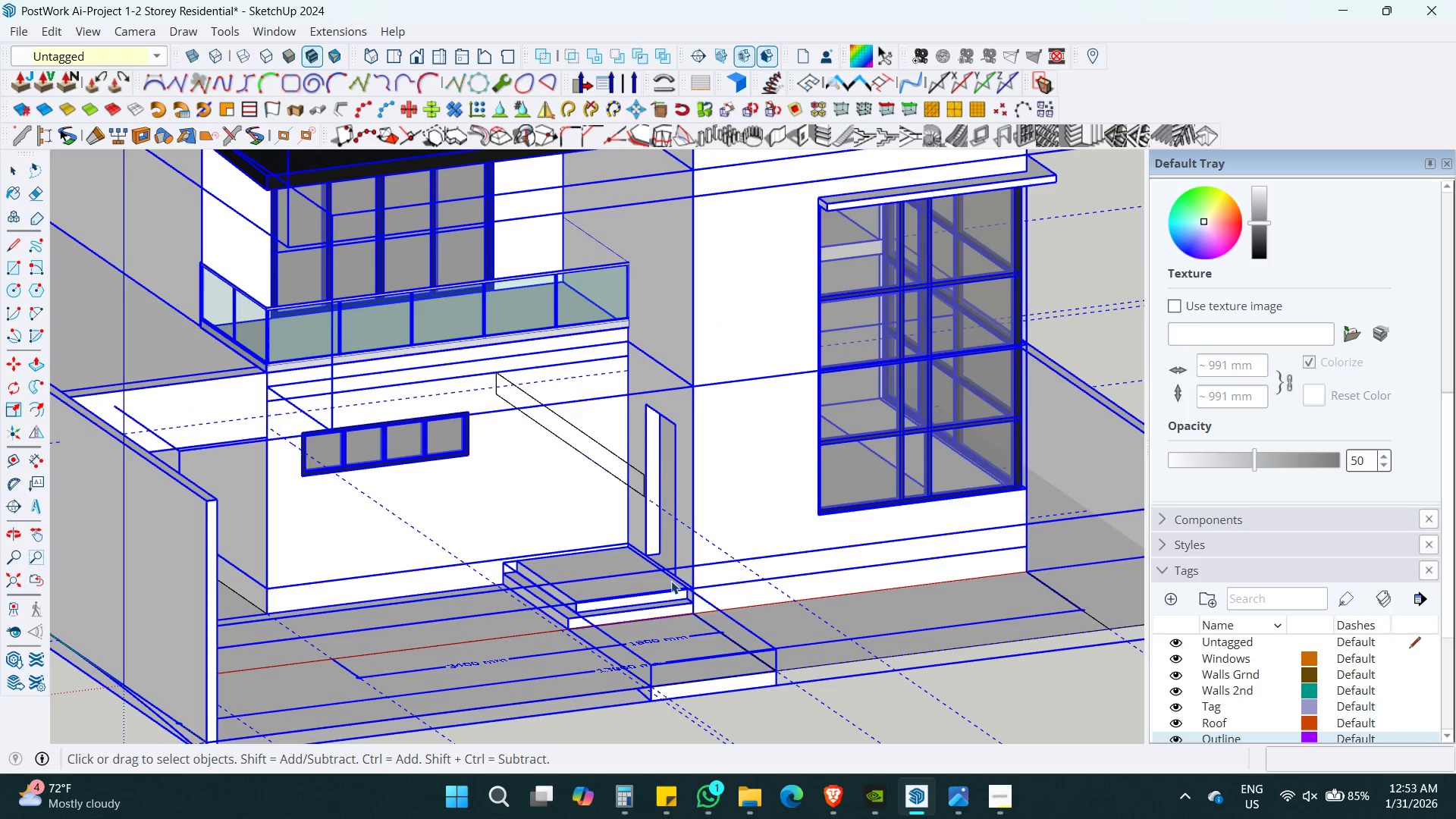 
key(Escape)
 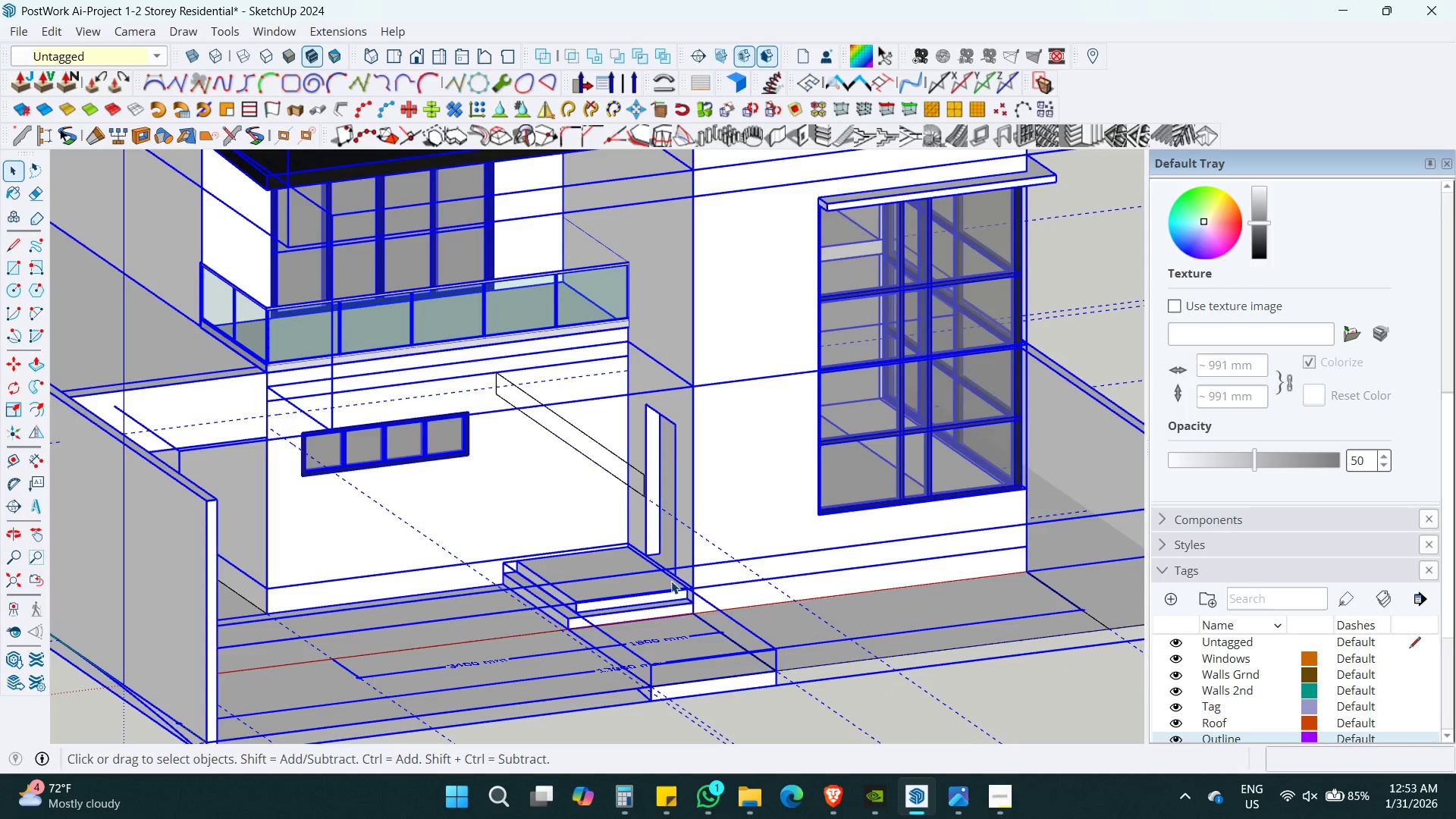 
key(Escape)
 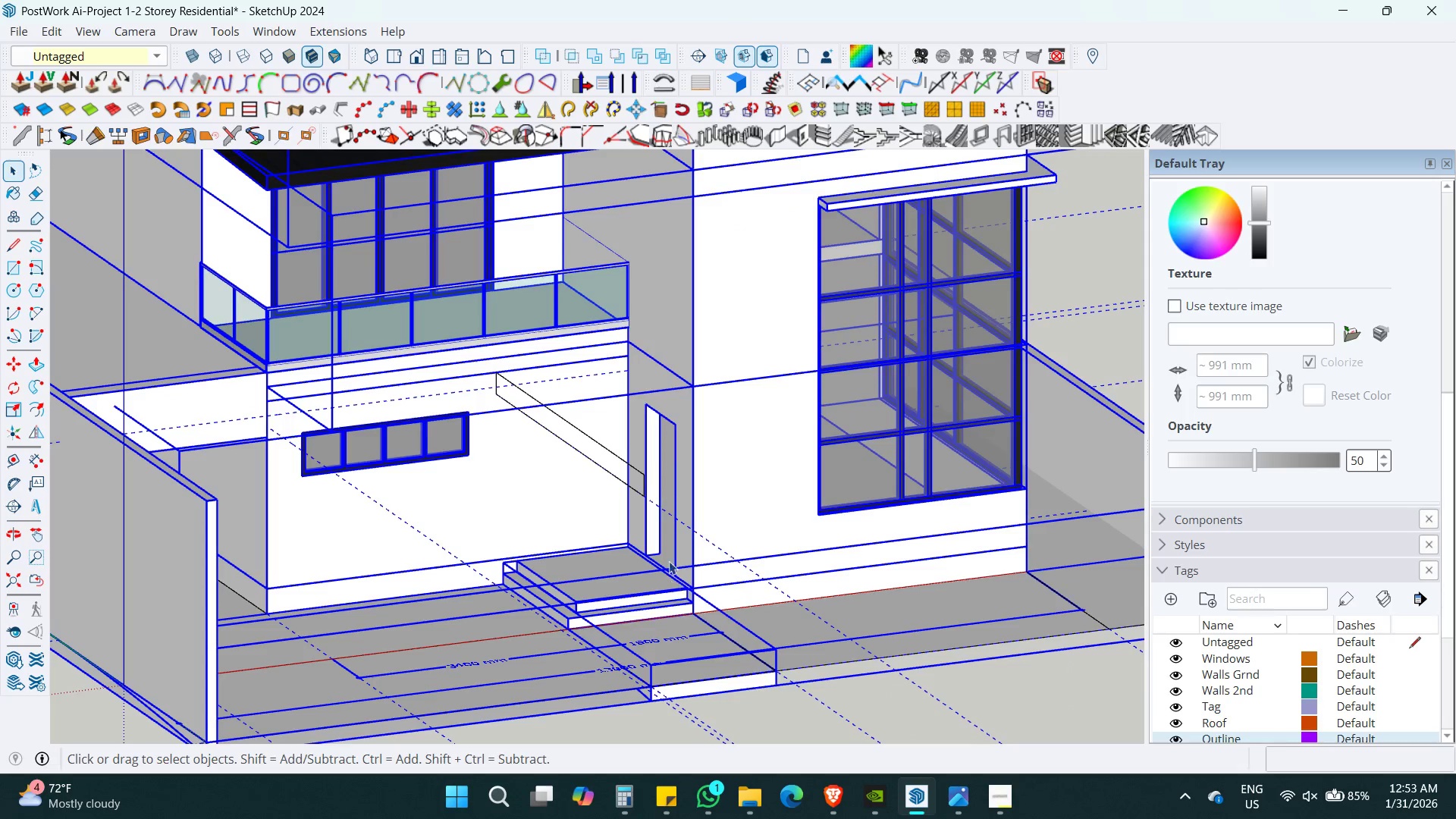 
key(Escape)
 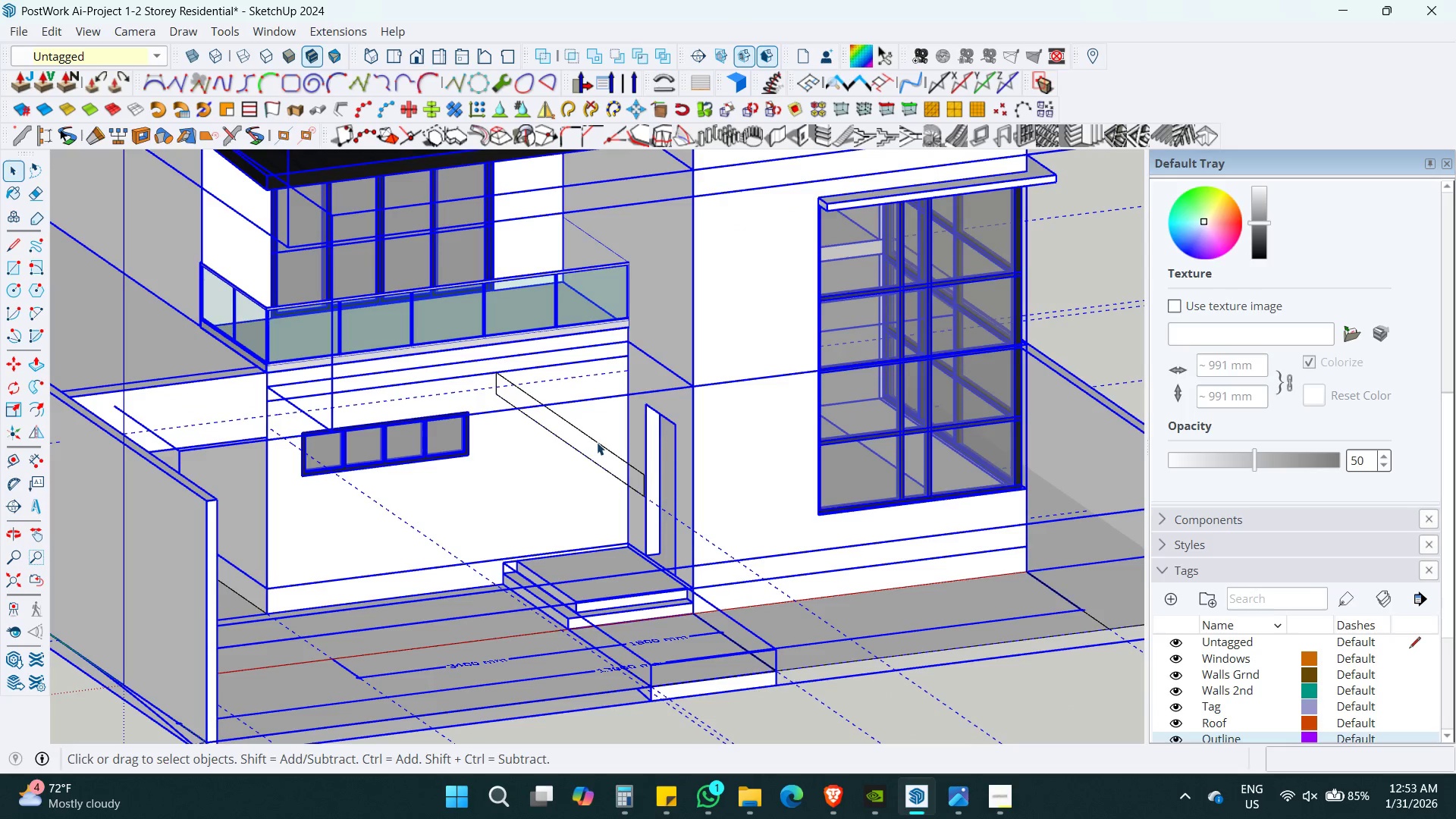 
double_click([597, 442])
 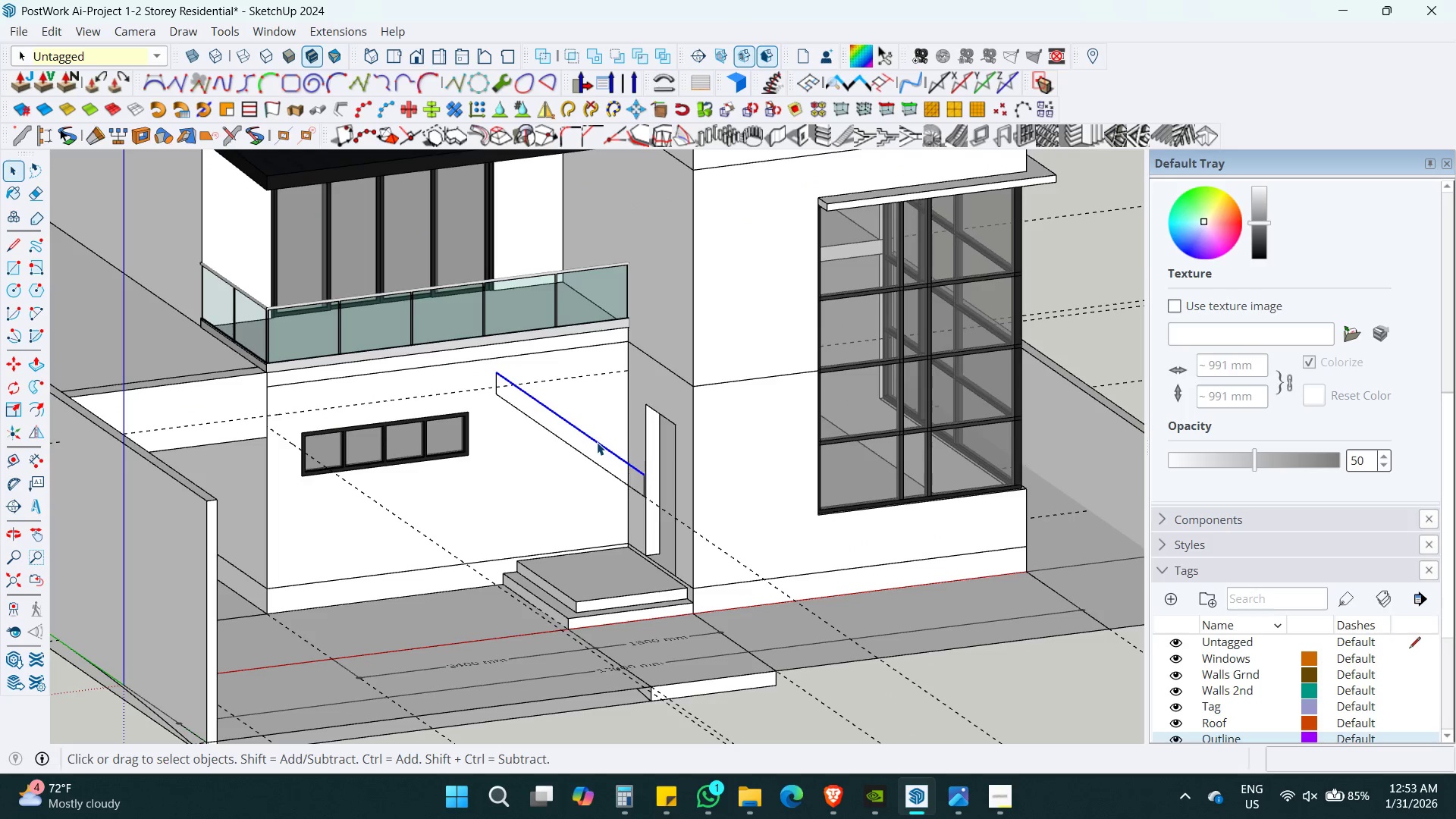 
triple_click([597, 442])
 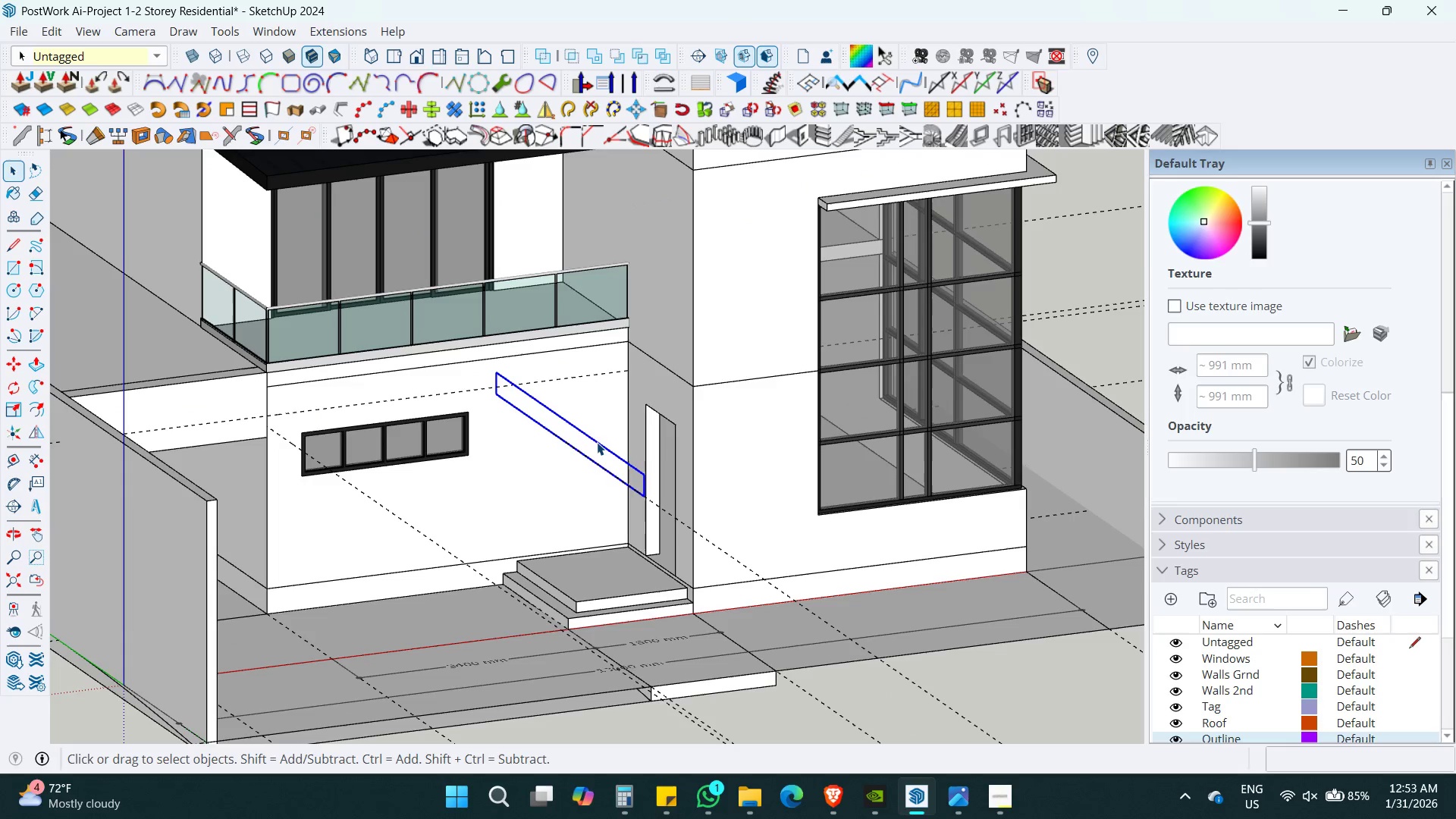 
triple_click([597, 442])
 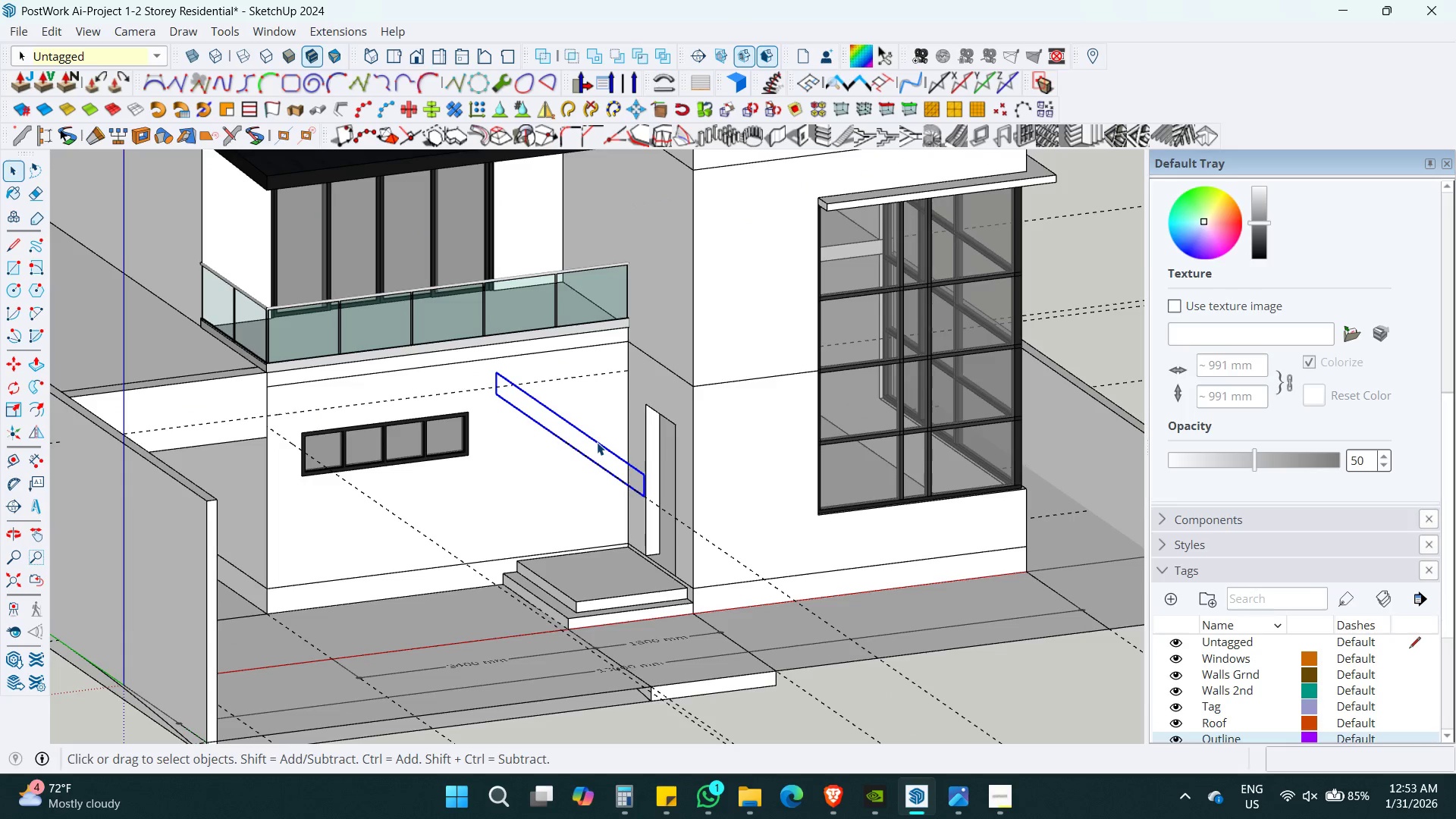 
key(Control+Z)
 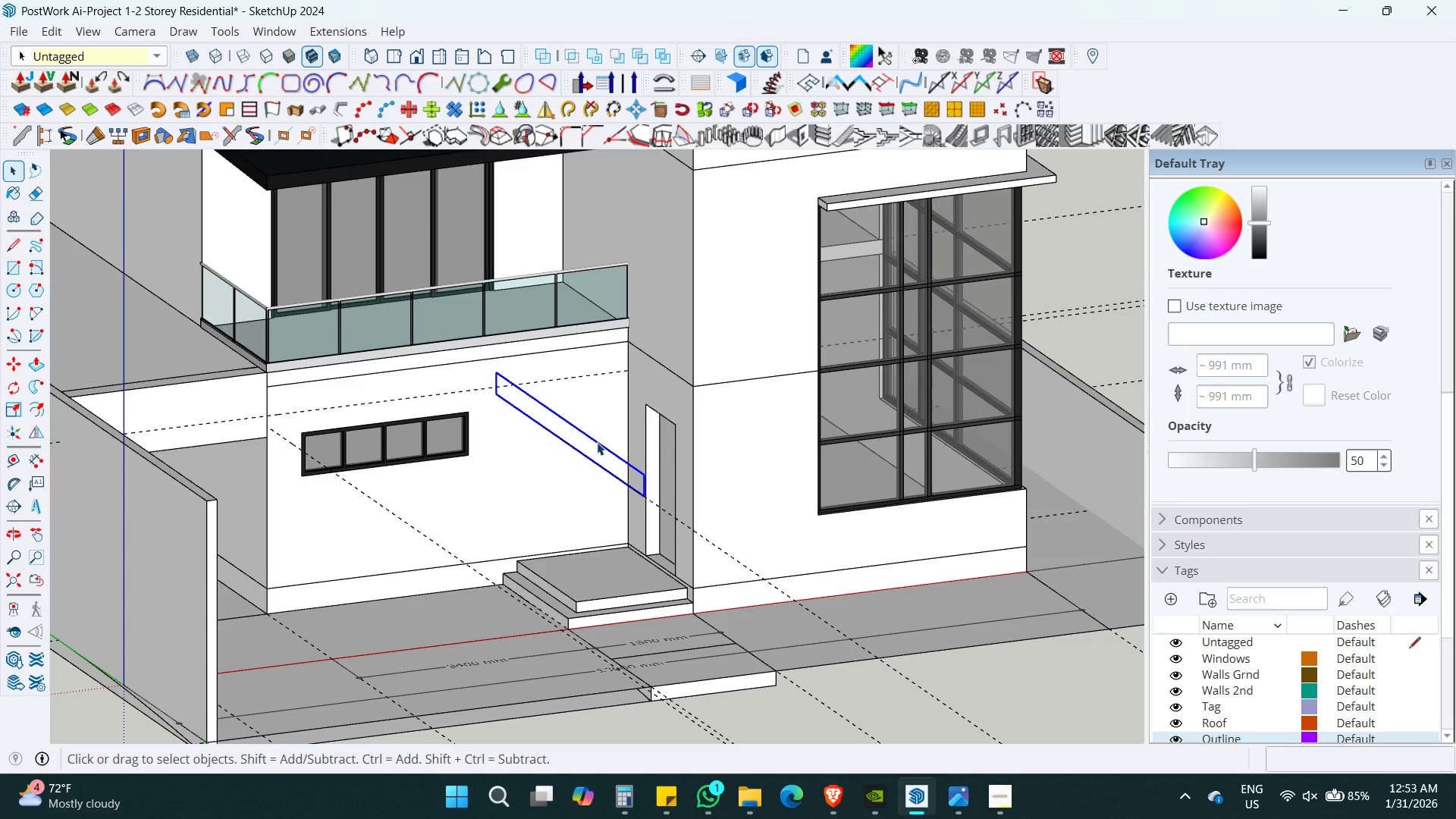 
key(Control+Y)
 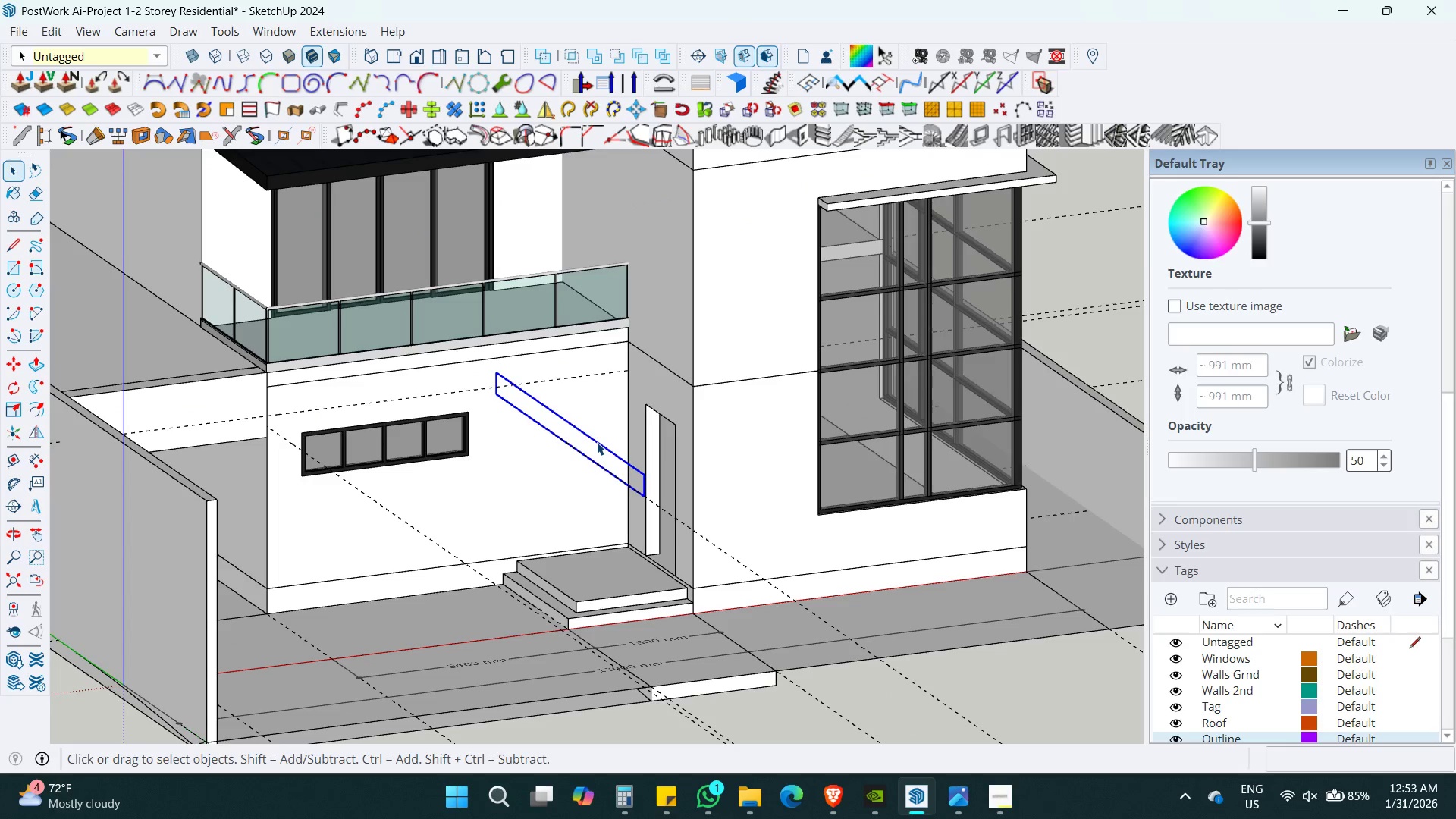 
key(Delete)
 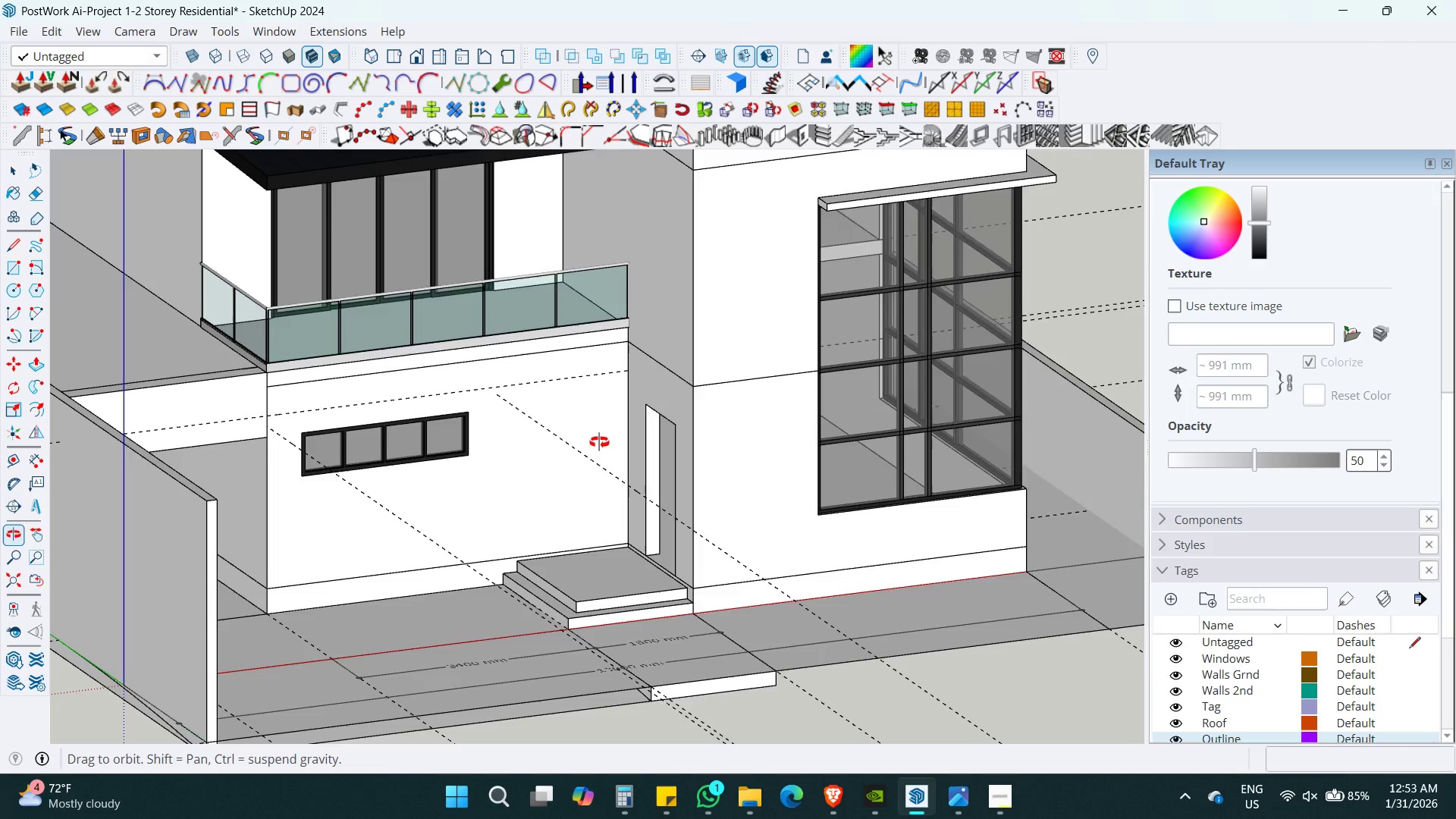 
key(Shift+ShiftLeft)
 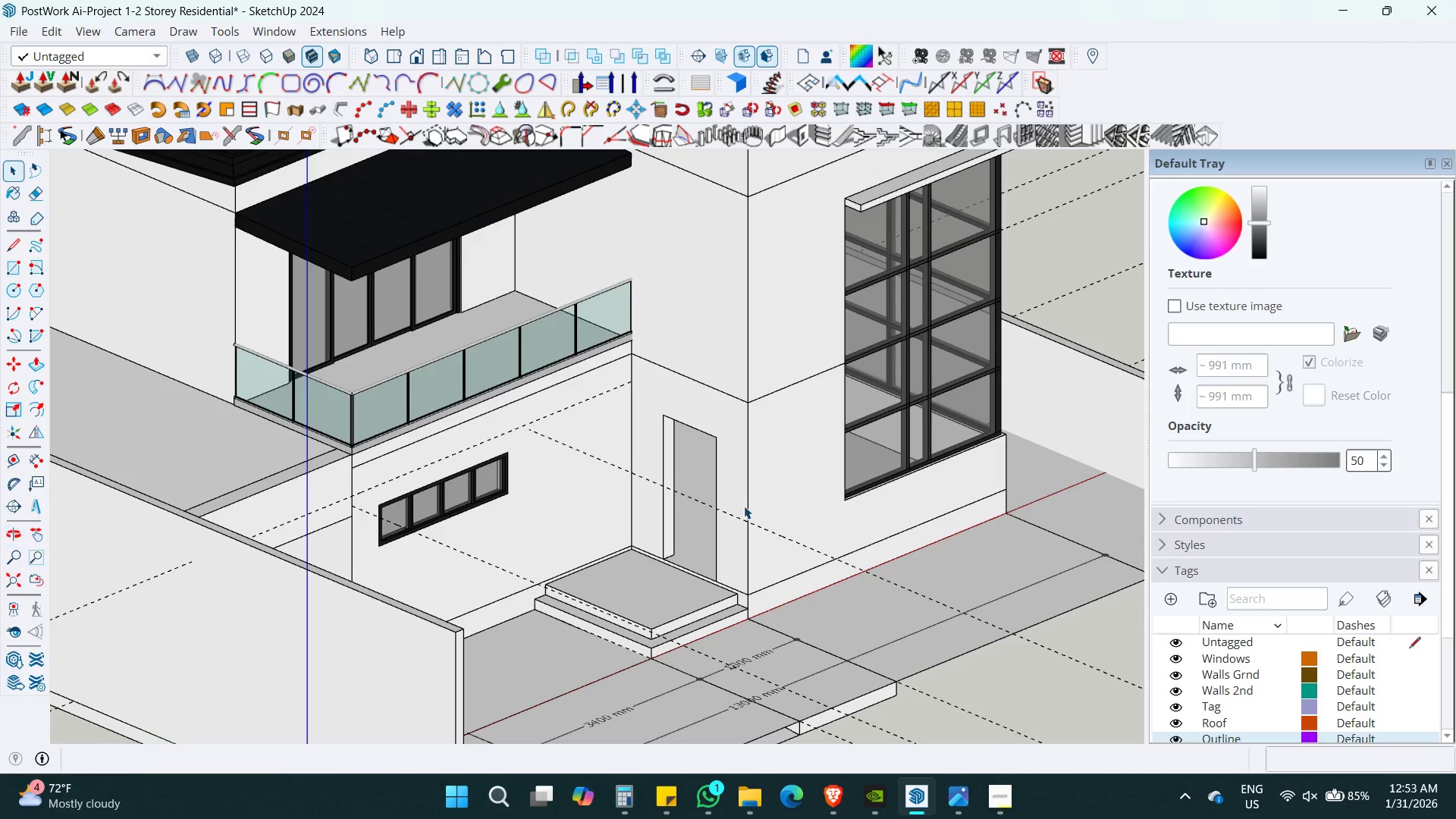 
key(Control+S)
 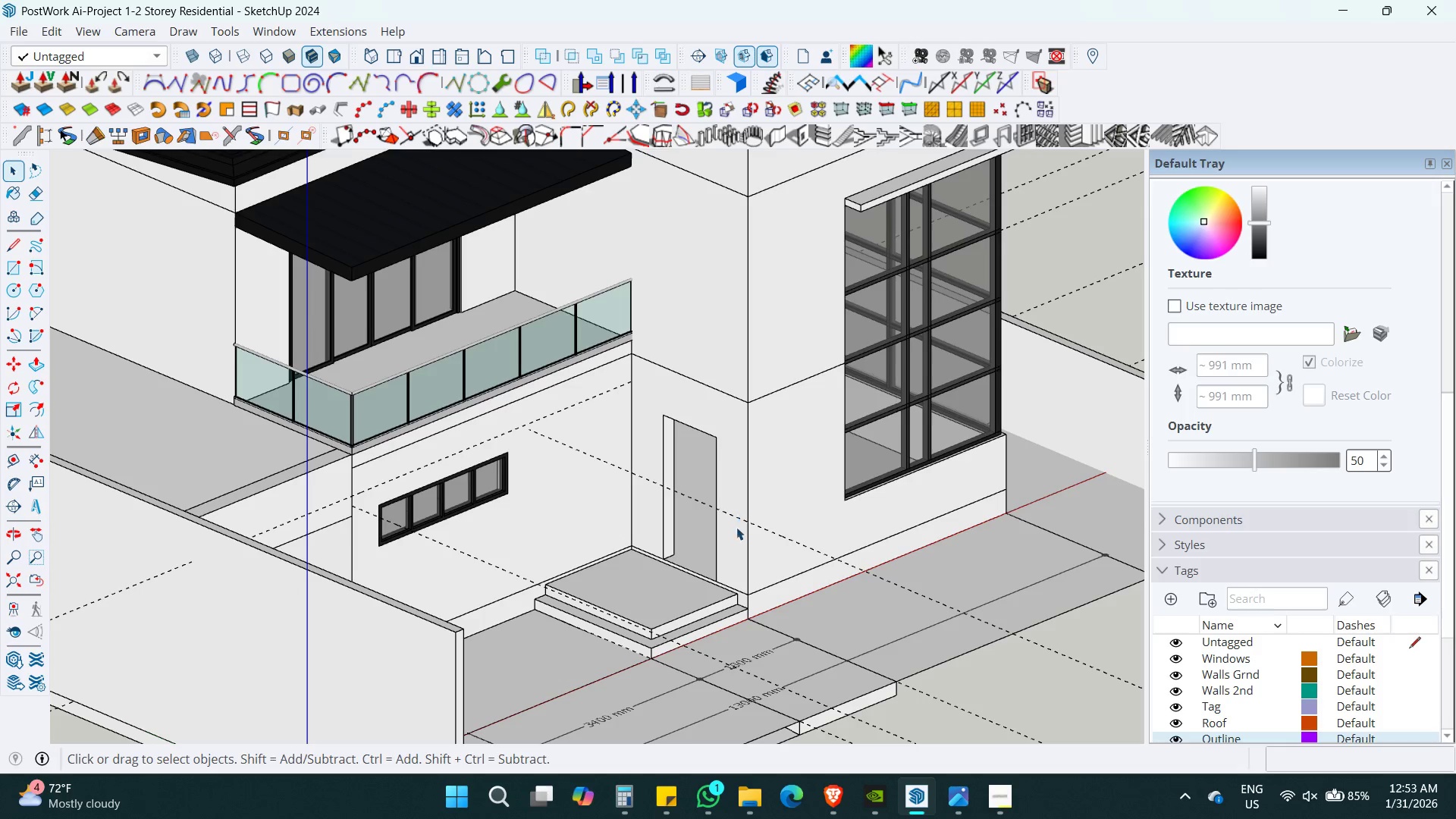 
hold_key(key=ShiftLeft, duration=0.52)
scroll: coordinate [735, 541], scroll_direction: up, amount: 4.0
 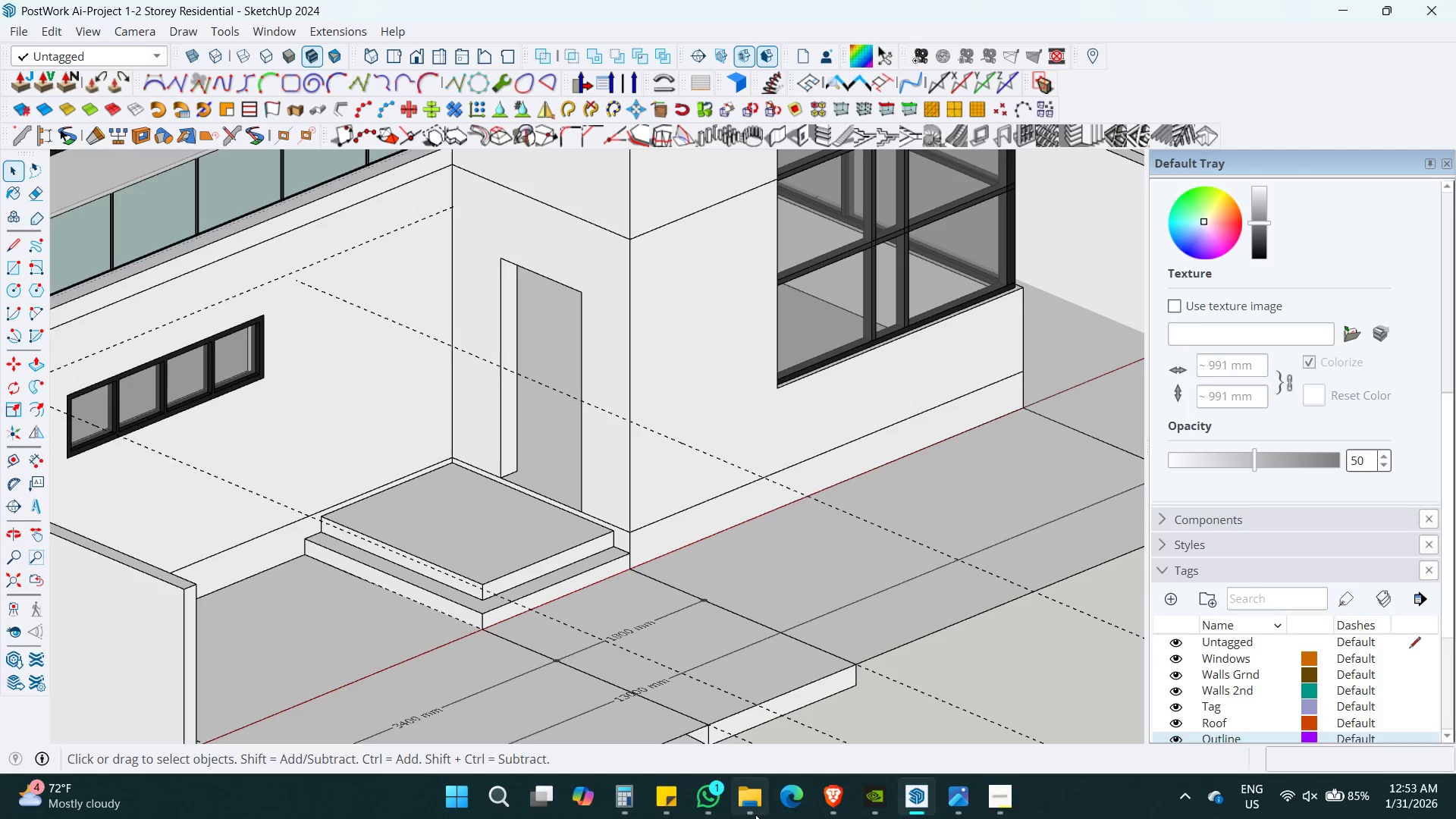 
left_click([748, 797])
 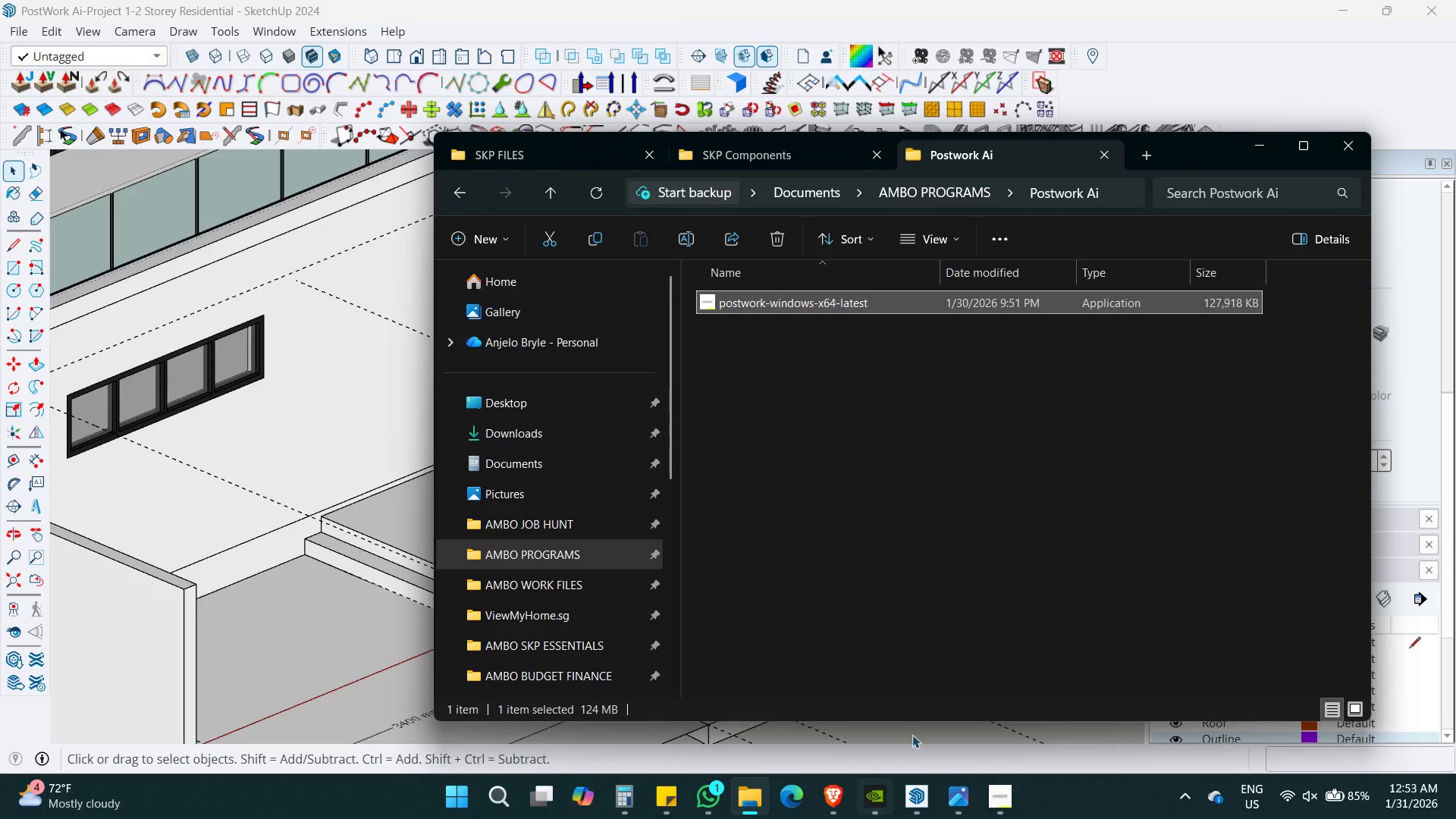 
left_click([776, 447])
 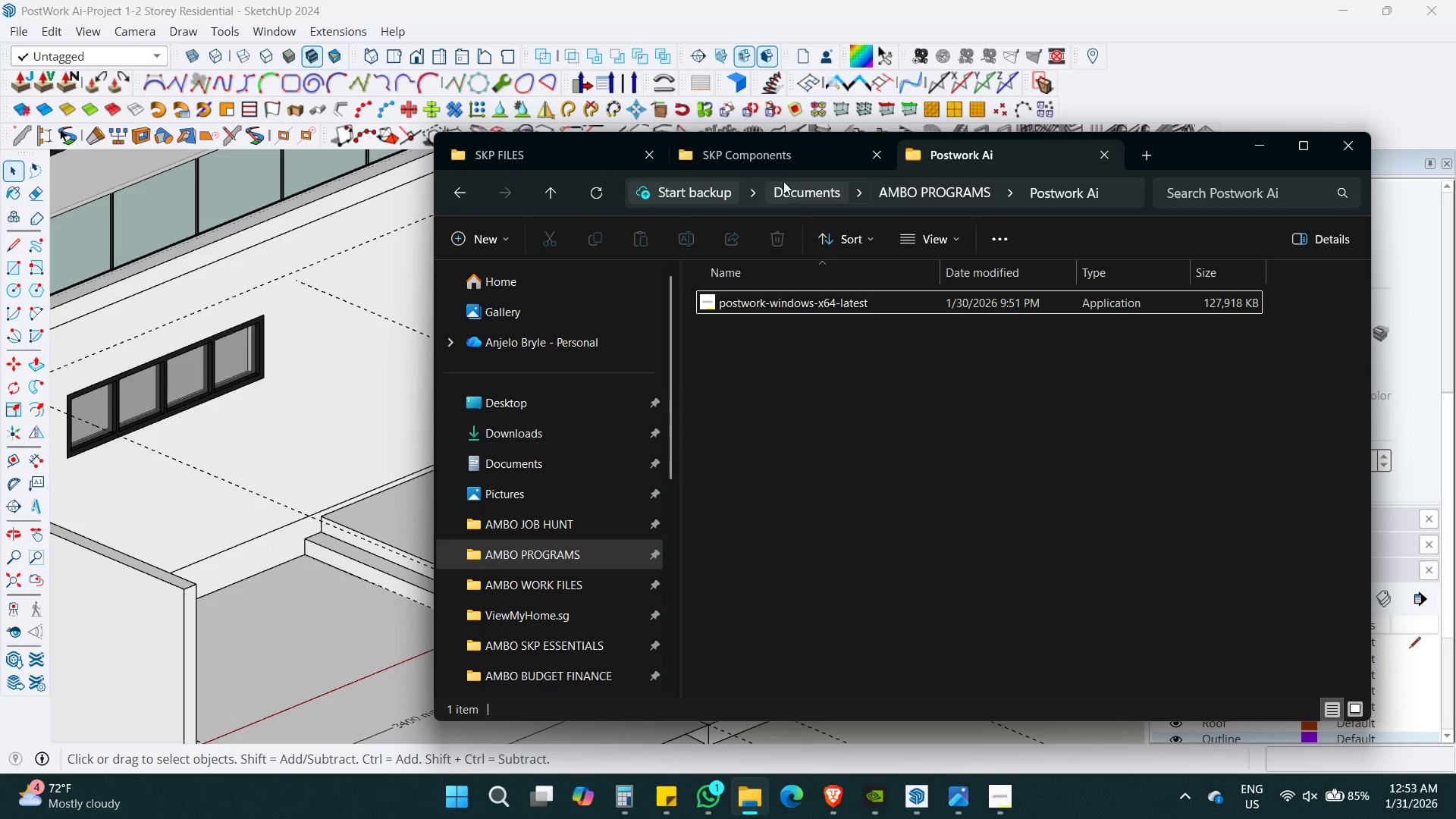 
left_click([792, 158])
 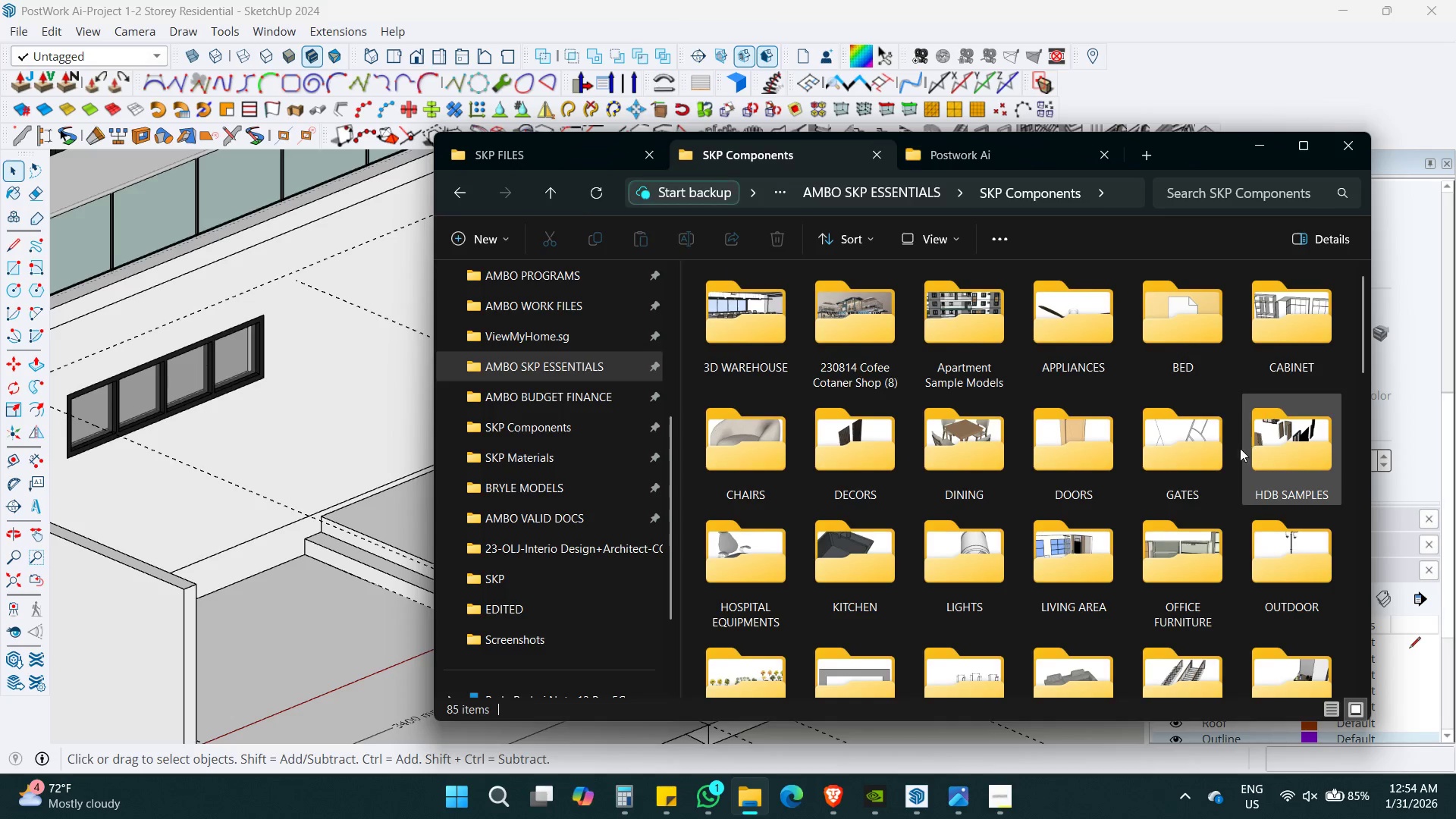 
double_click([1084, 478])
 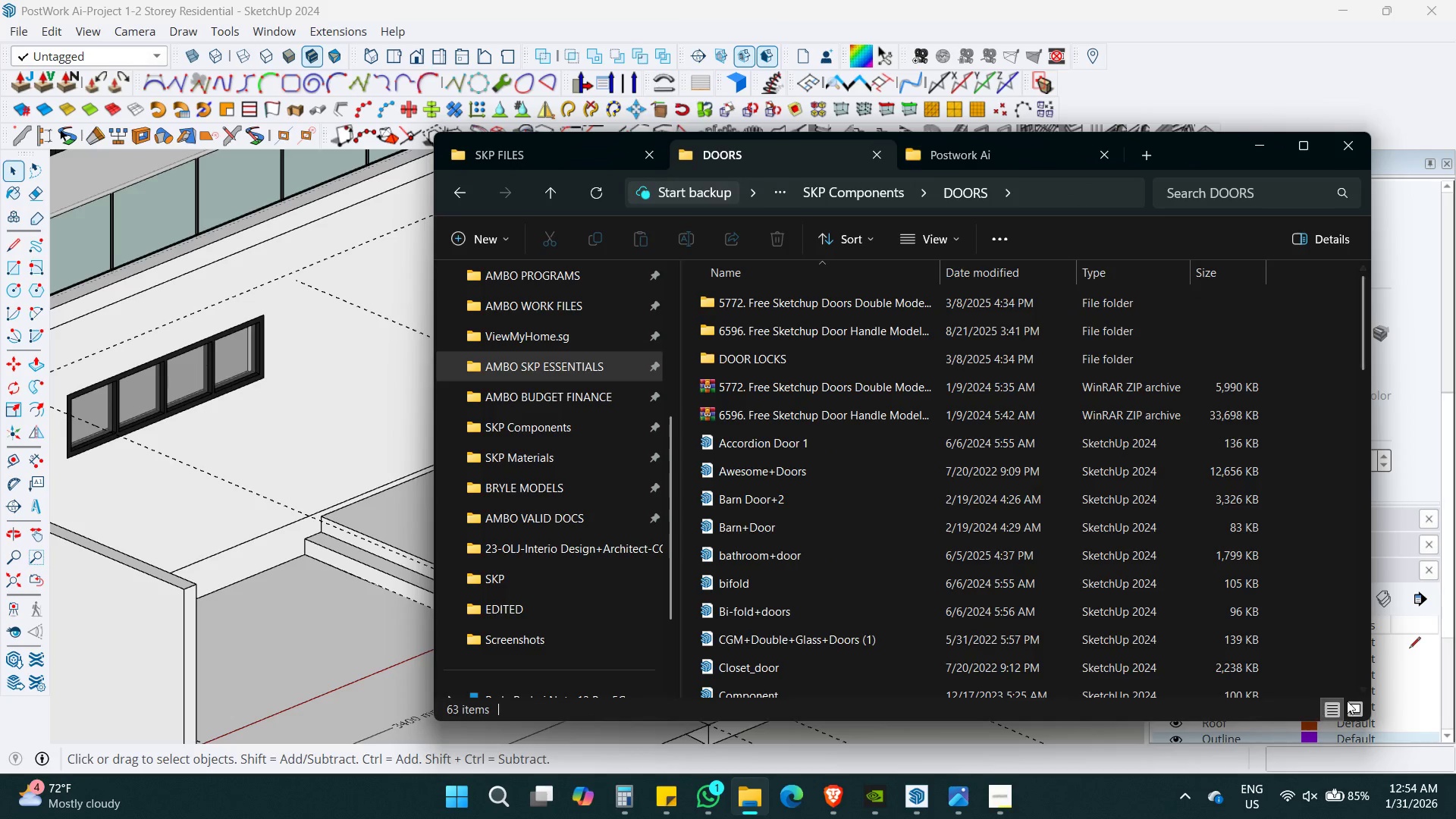 
left_click([1354, 703])
 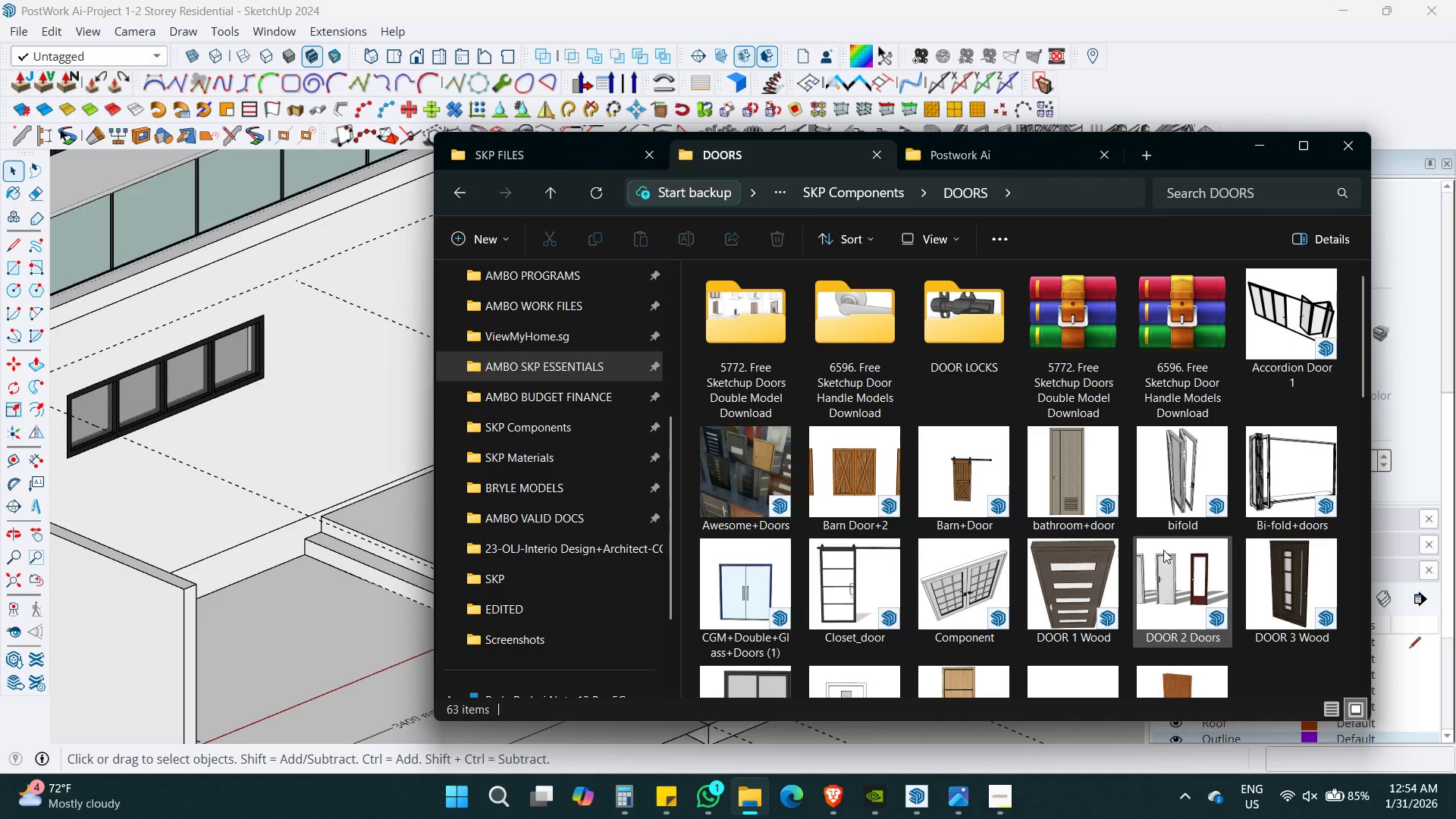 
scroll: coordinate [1034, 566], scroll_direction: down, amount: 6.0
 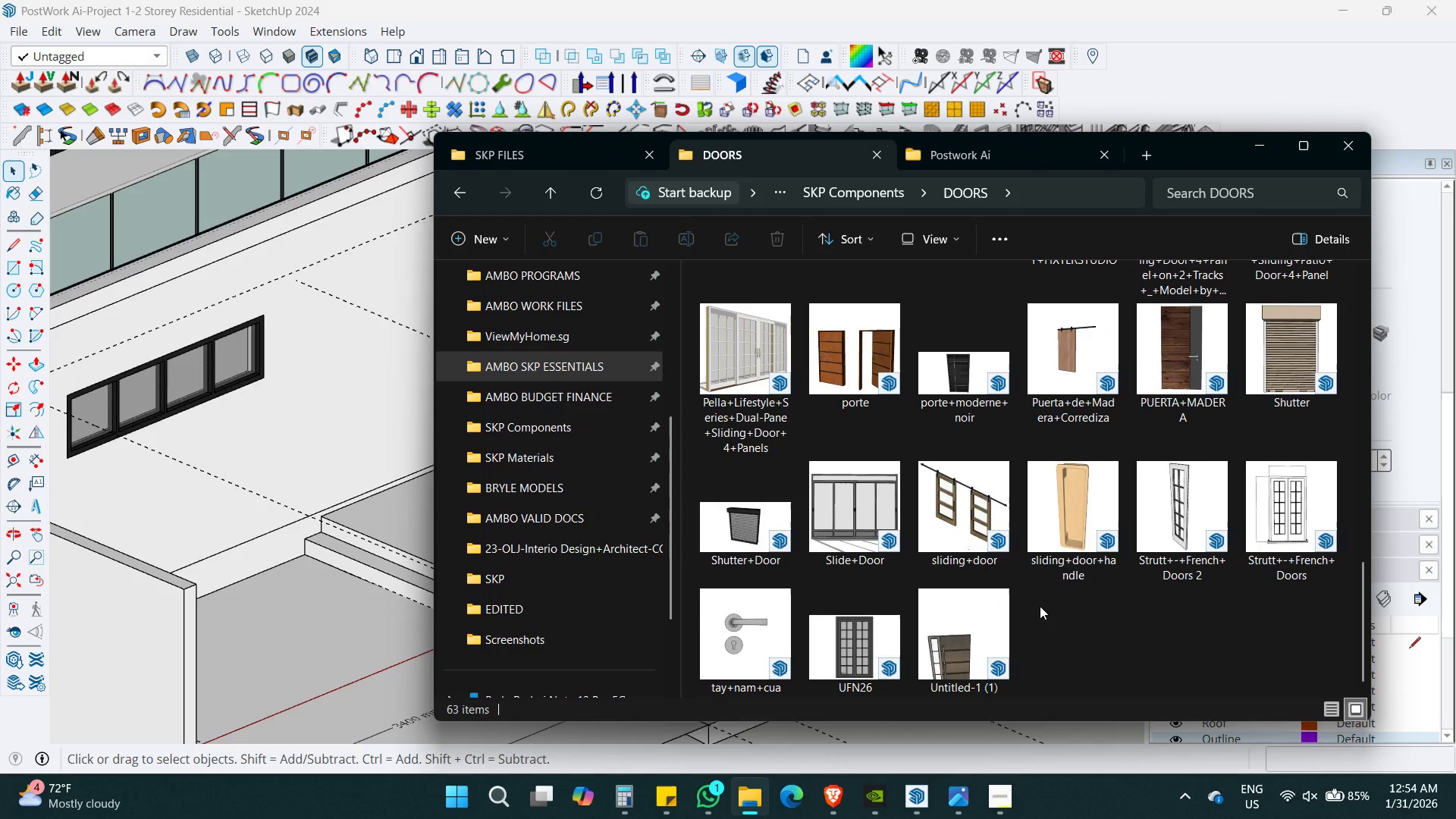 
scroll: coordinate [1132, 579], scroll_direction: up, amount: 2.0
 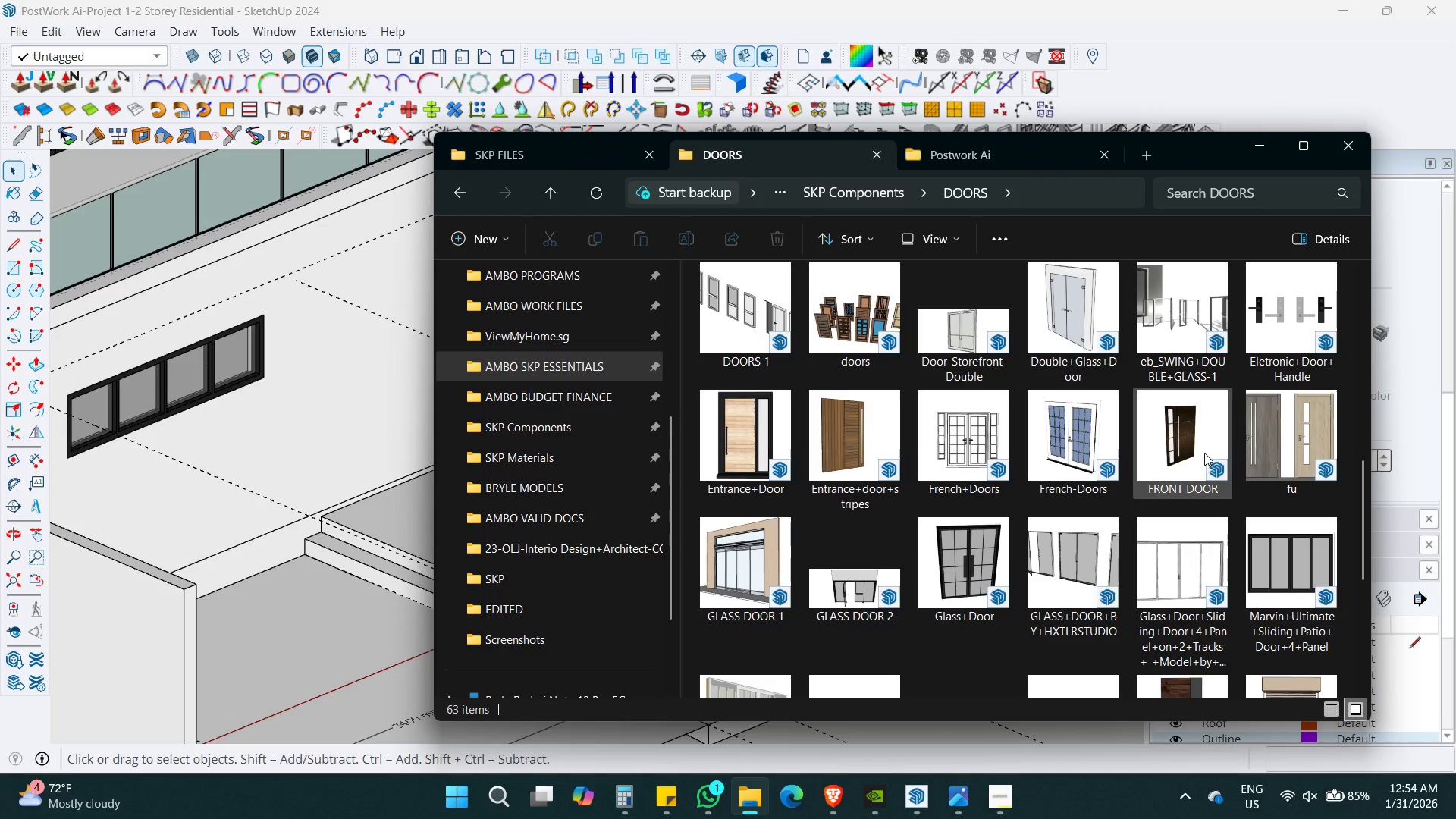 
left_click([1203, 451])
 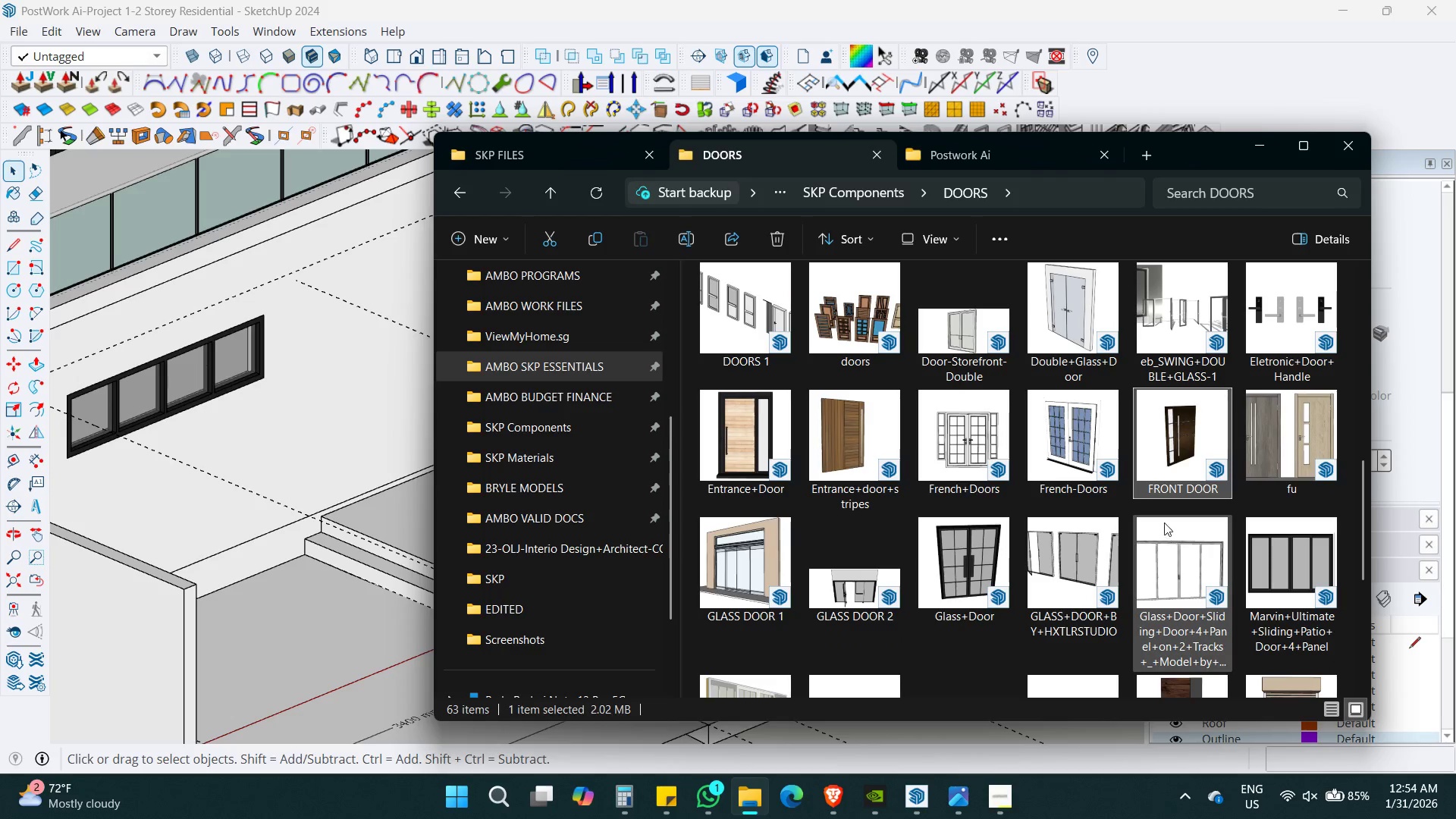 
left_click_drag(start_coordinate=[1187, 448], to_coordinate=[431, 553])
 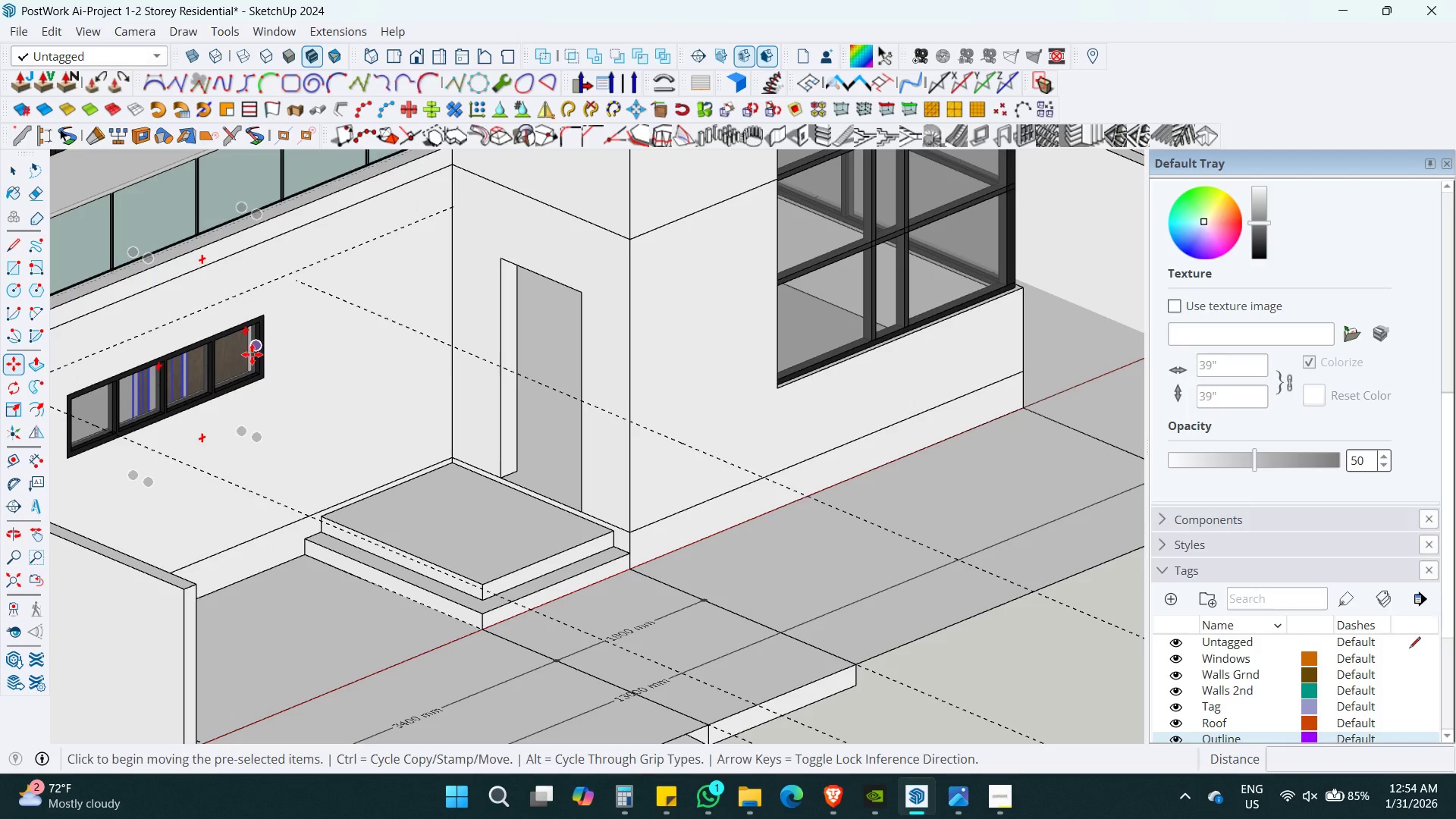 
left_click([232, 360])
 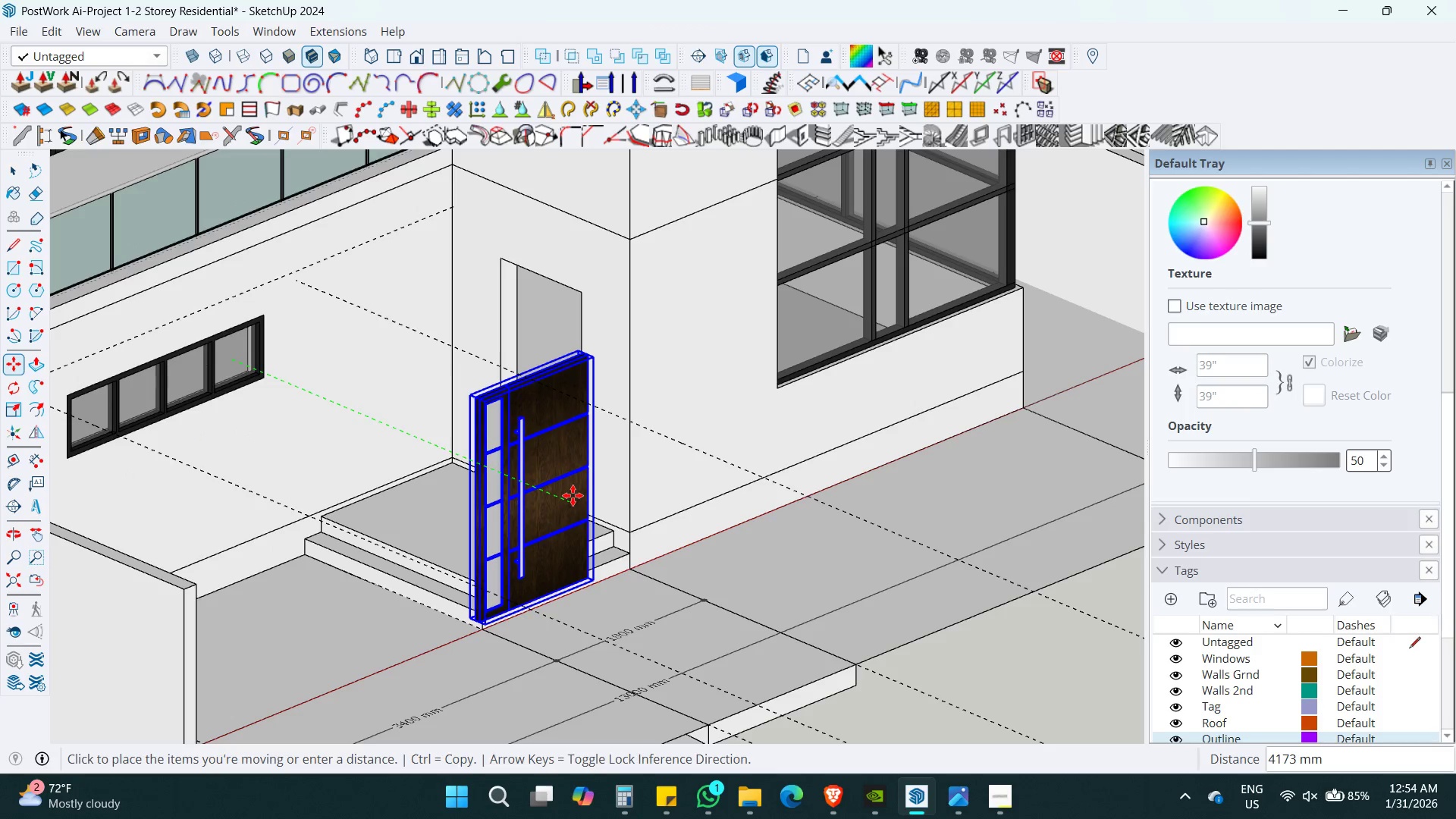 
left_click([573, 495])
 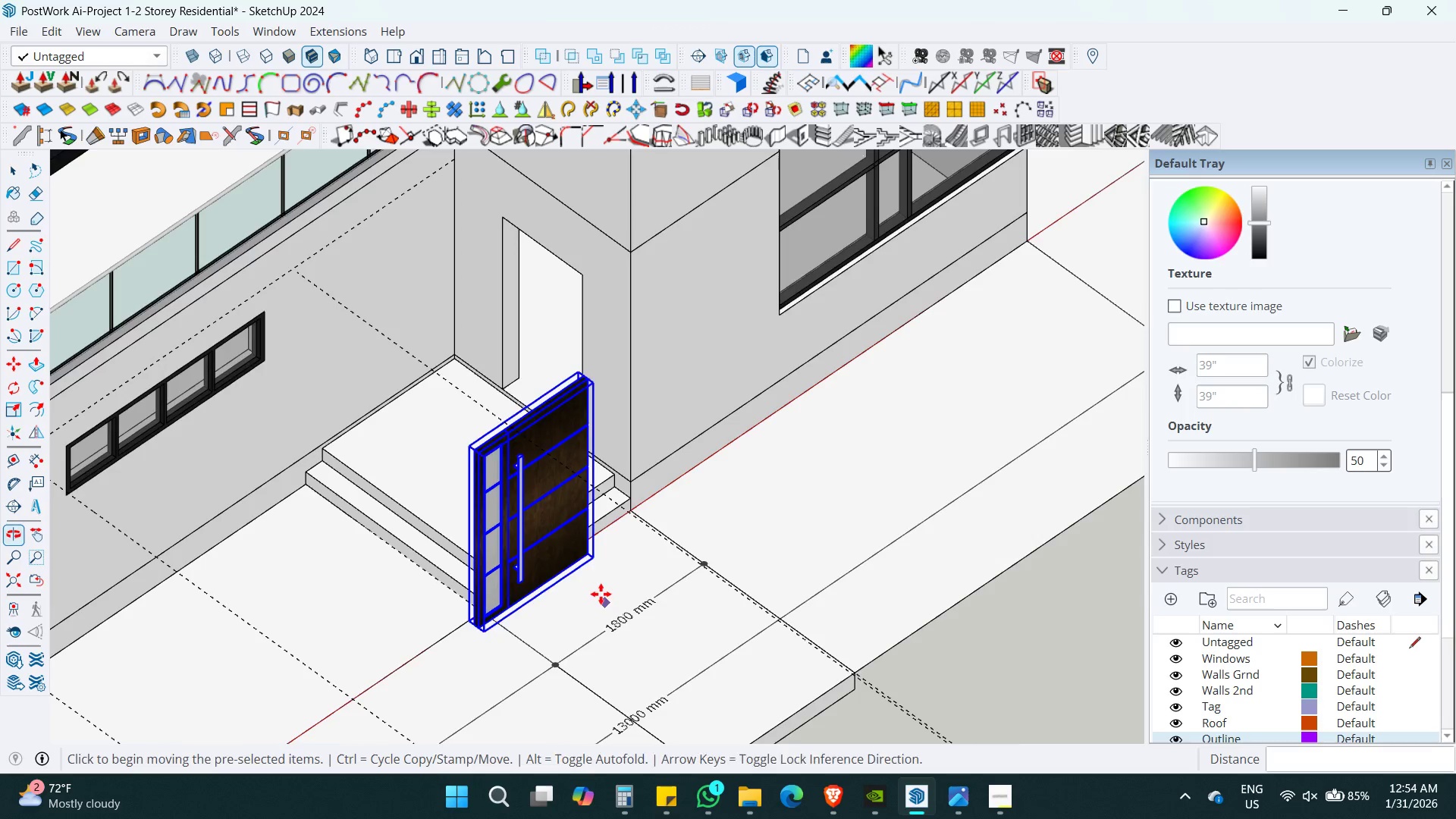 
scroll: coordinate [573, 381], scroll_direction: up, amount: 7.0
 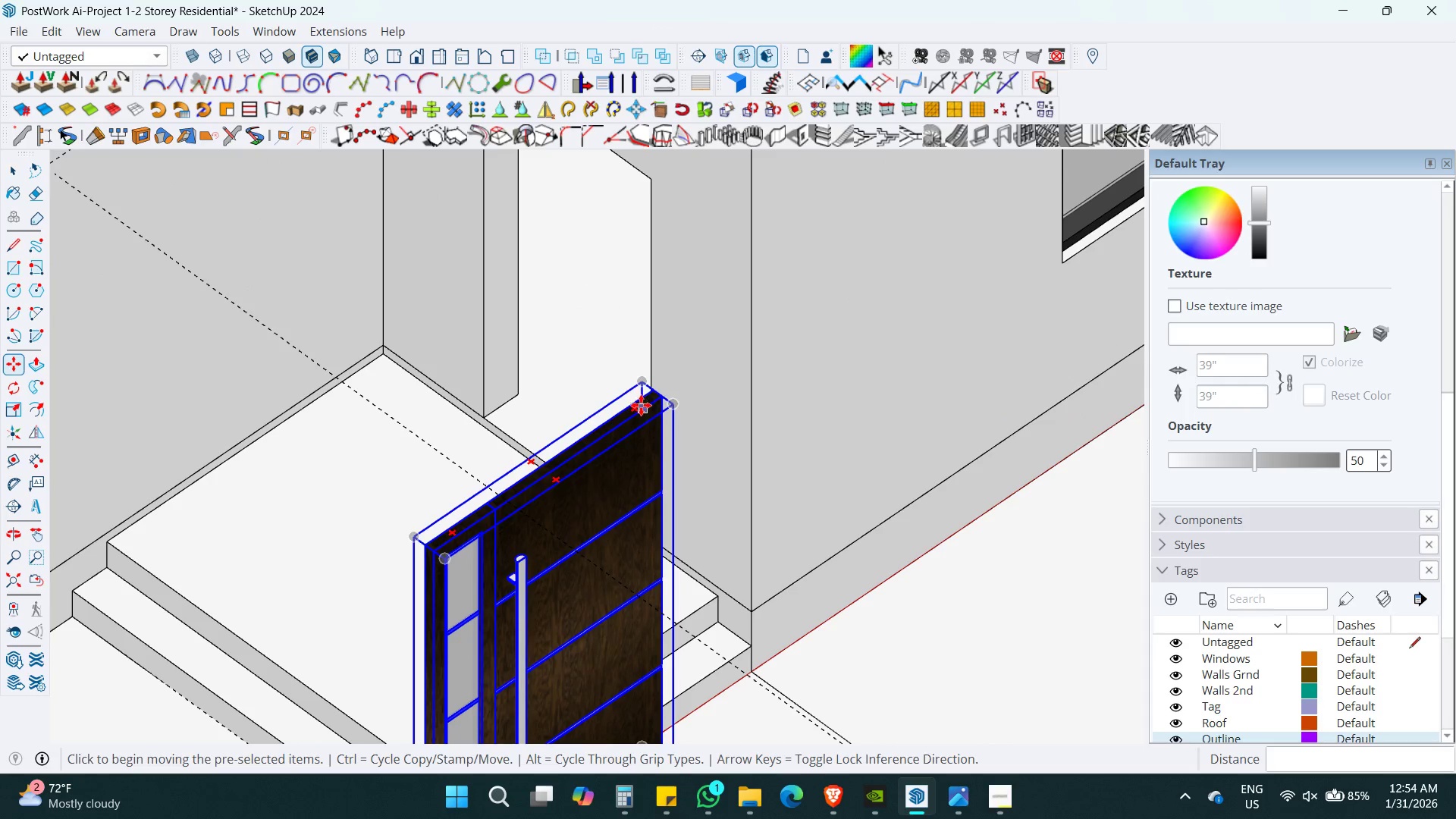 
left_click([631, 406])
 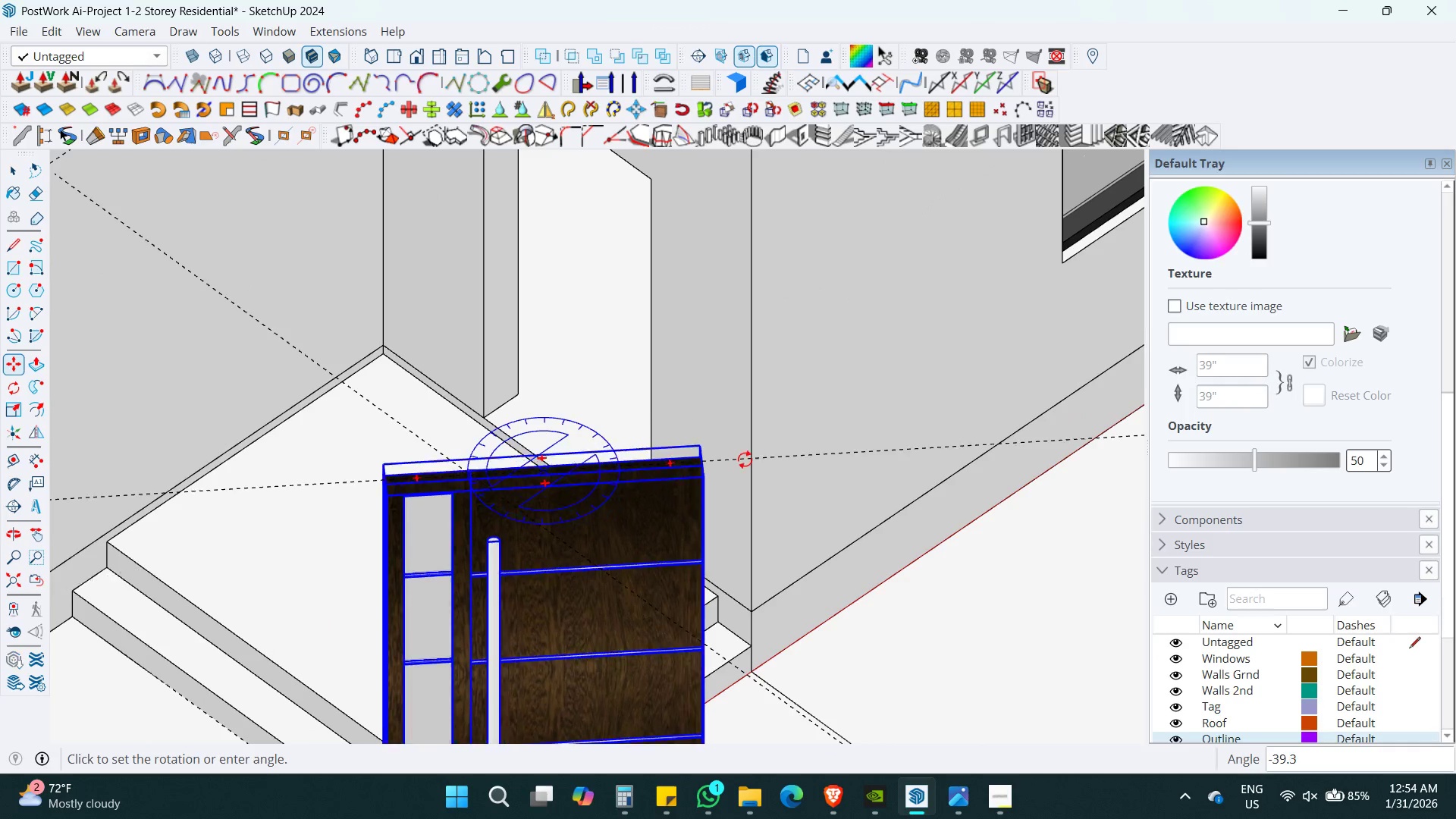 
hold_key(key=ShiftLeft, duration=0.36)
scroll: coordinate [747, 467], scroll_direction: down, amount: 4.0
 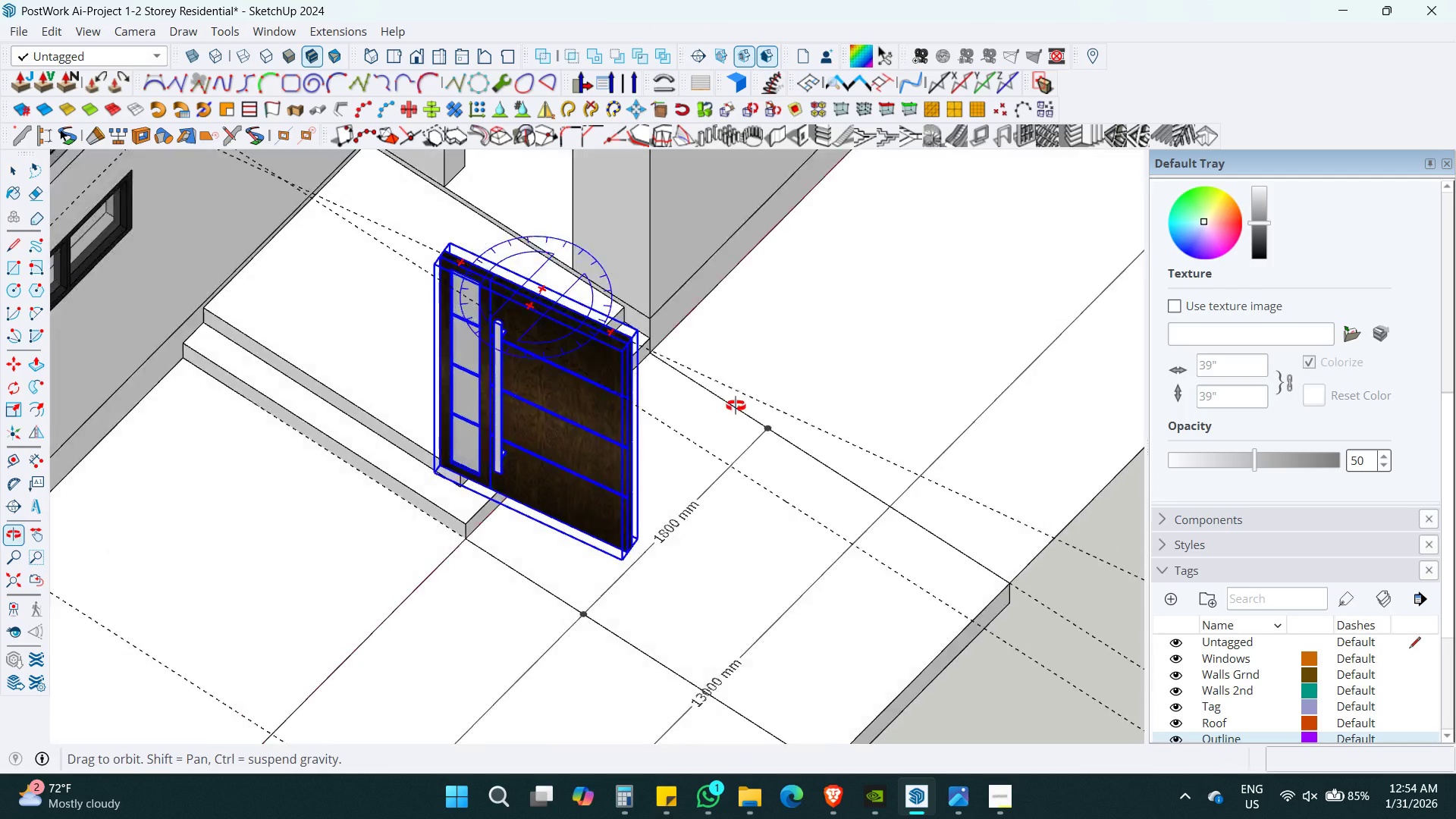 
left_click([792, 482])
 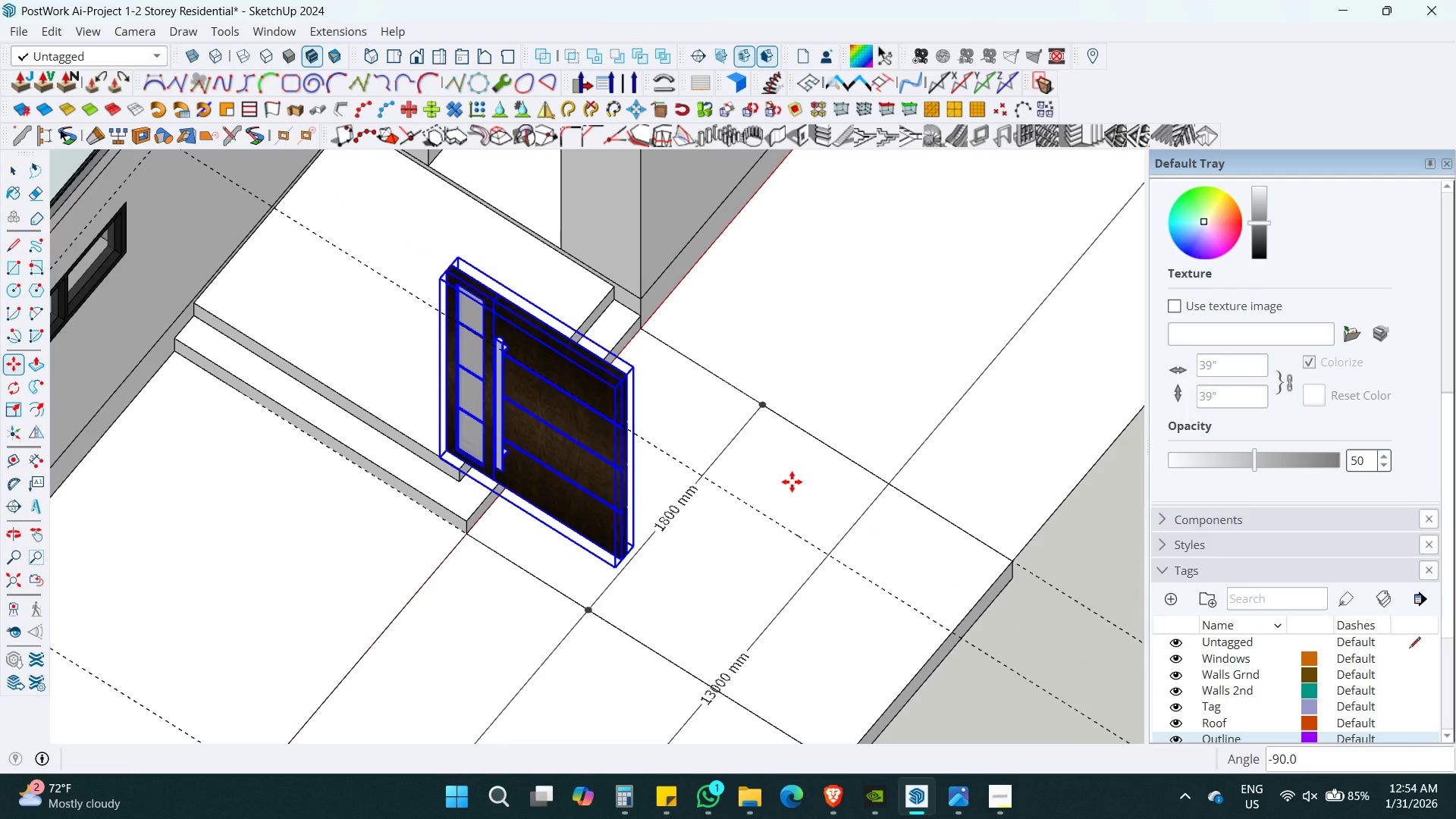 
hold_key(key=ShiftLeft, duration=0.33)
 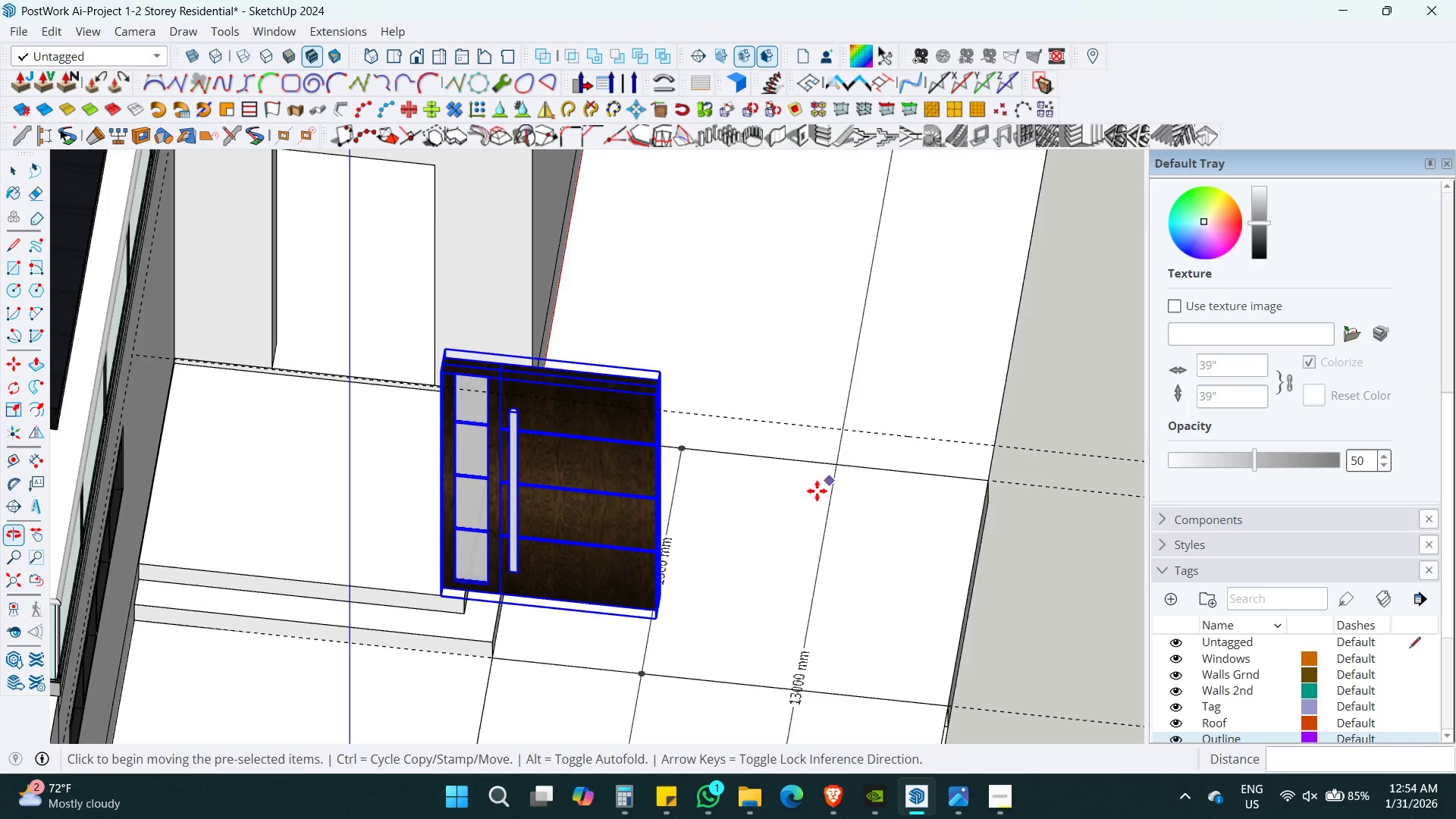 
key(Shift+ShiftLeft)
 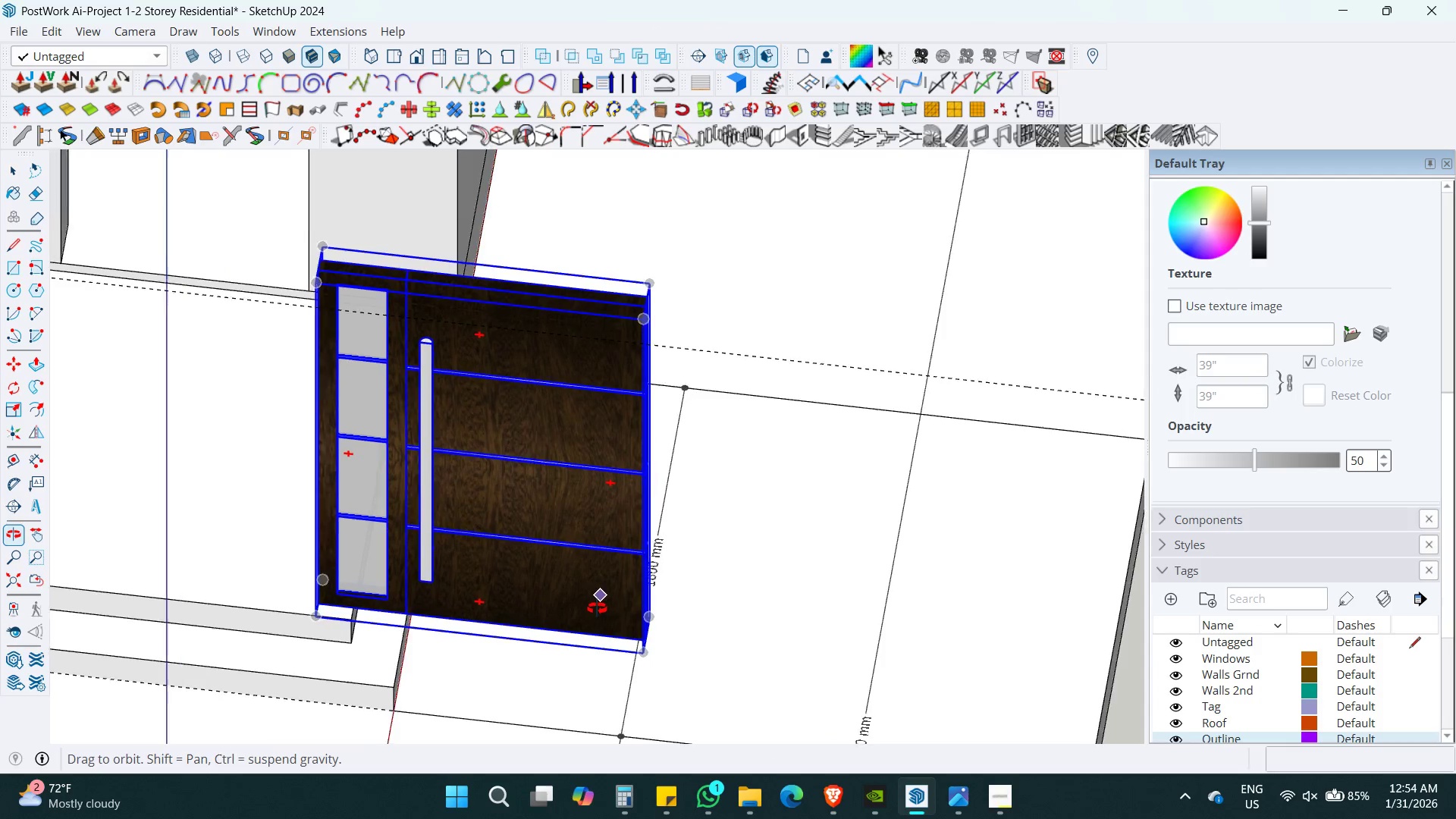 
scroll: coordinate [679, 578], scroll_direction: up, amount: 4.0
 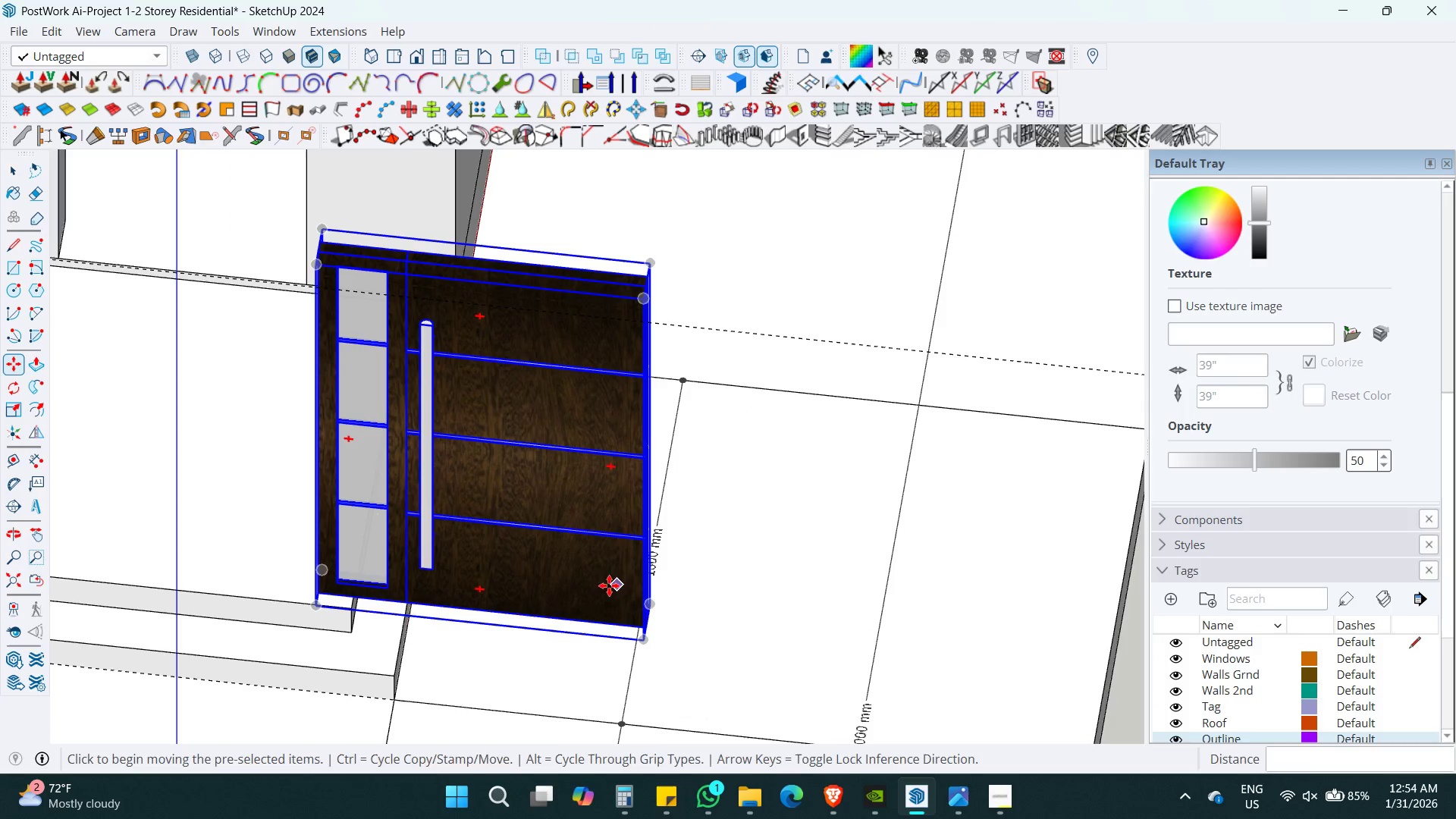 
hold_key(key=ShiftLeft, duration=0.59)
scroll: coordinate [599, 584], scroll_direction: down, amount: 4.0
 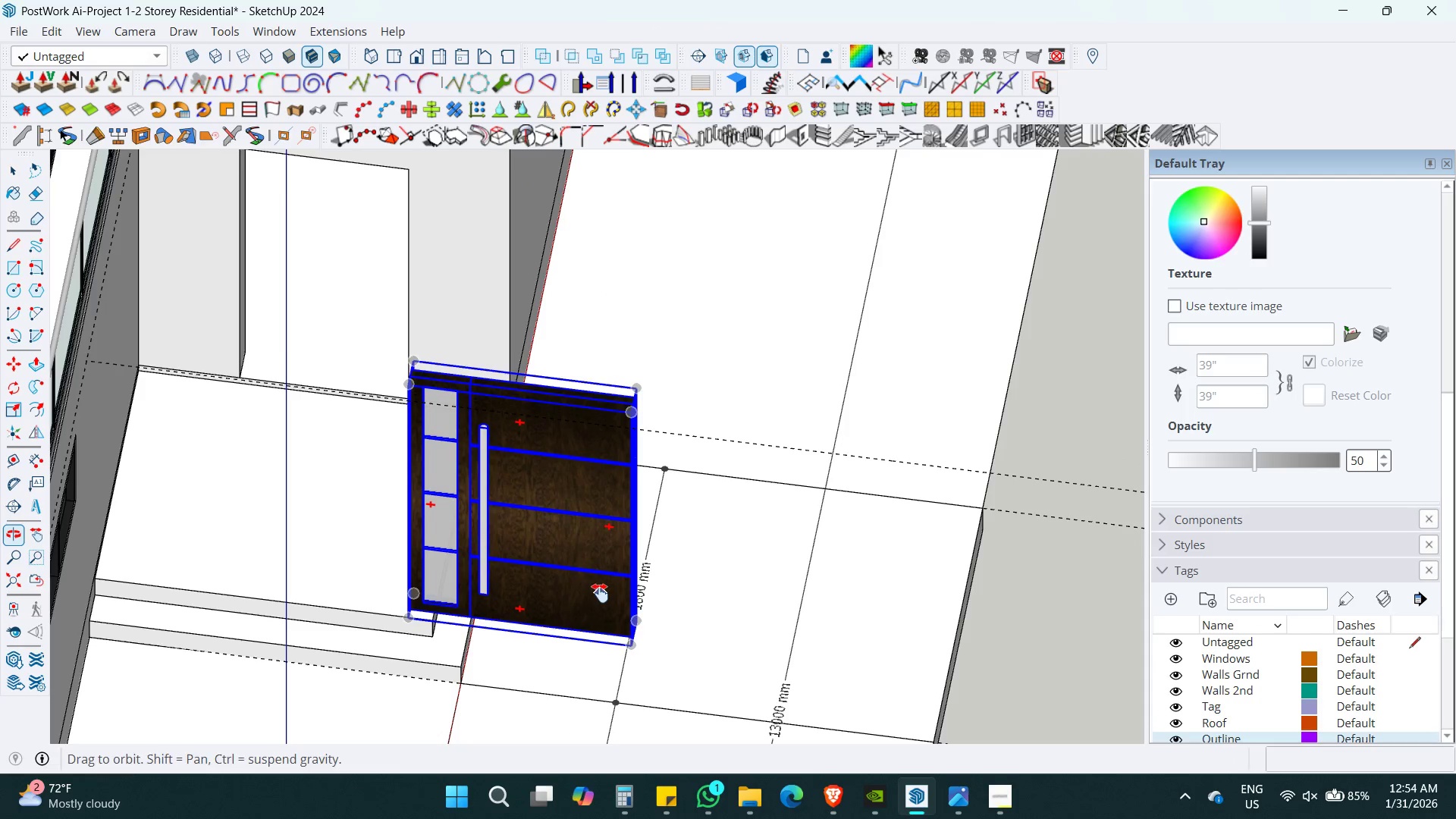 
scroll: coordinate [633, 640], scroll_direction: up, amount: 6.0
 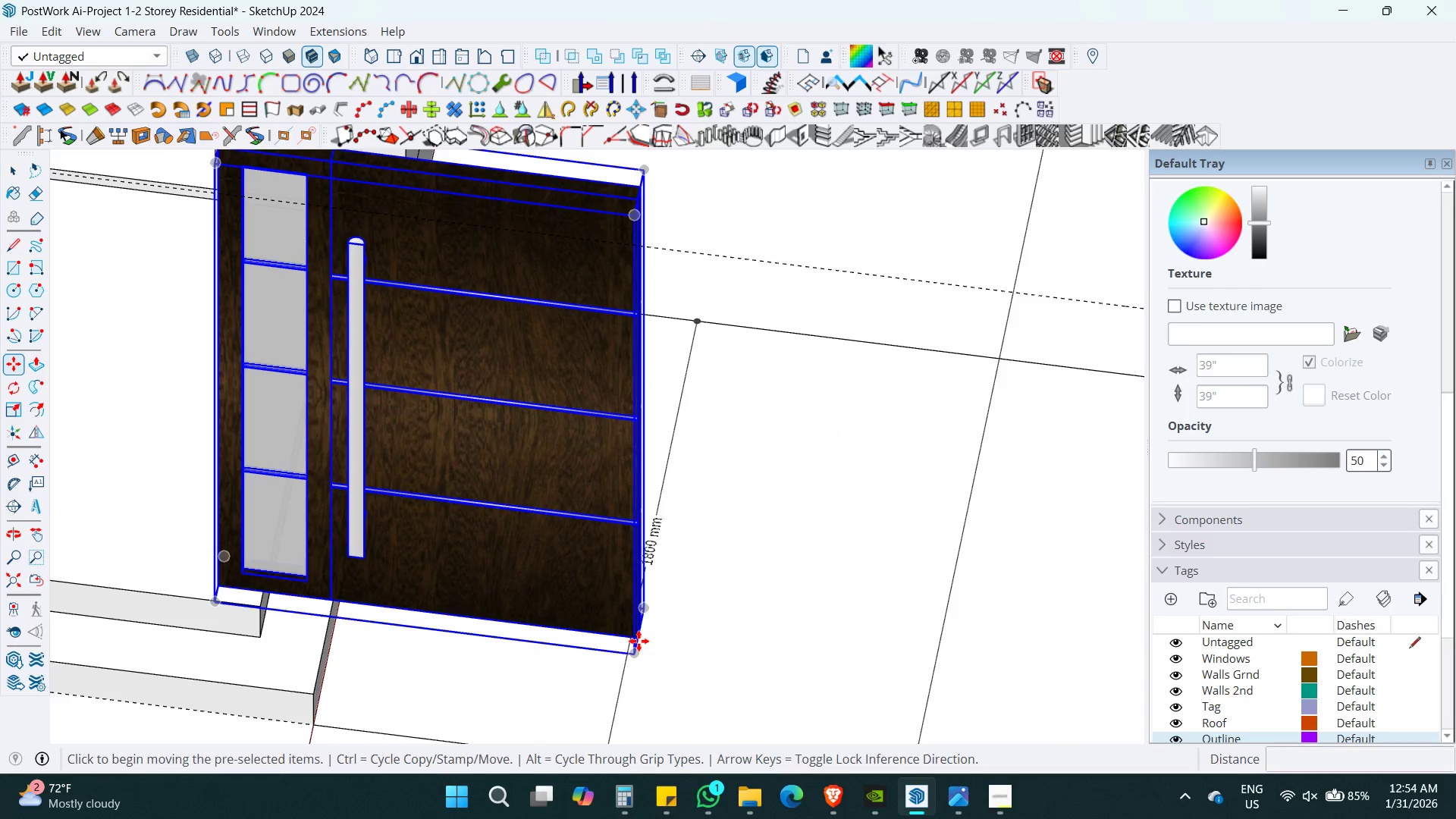 
hold_key(key=ShiftLeft, duration=0.41)
 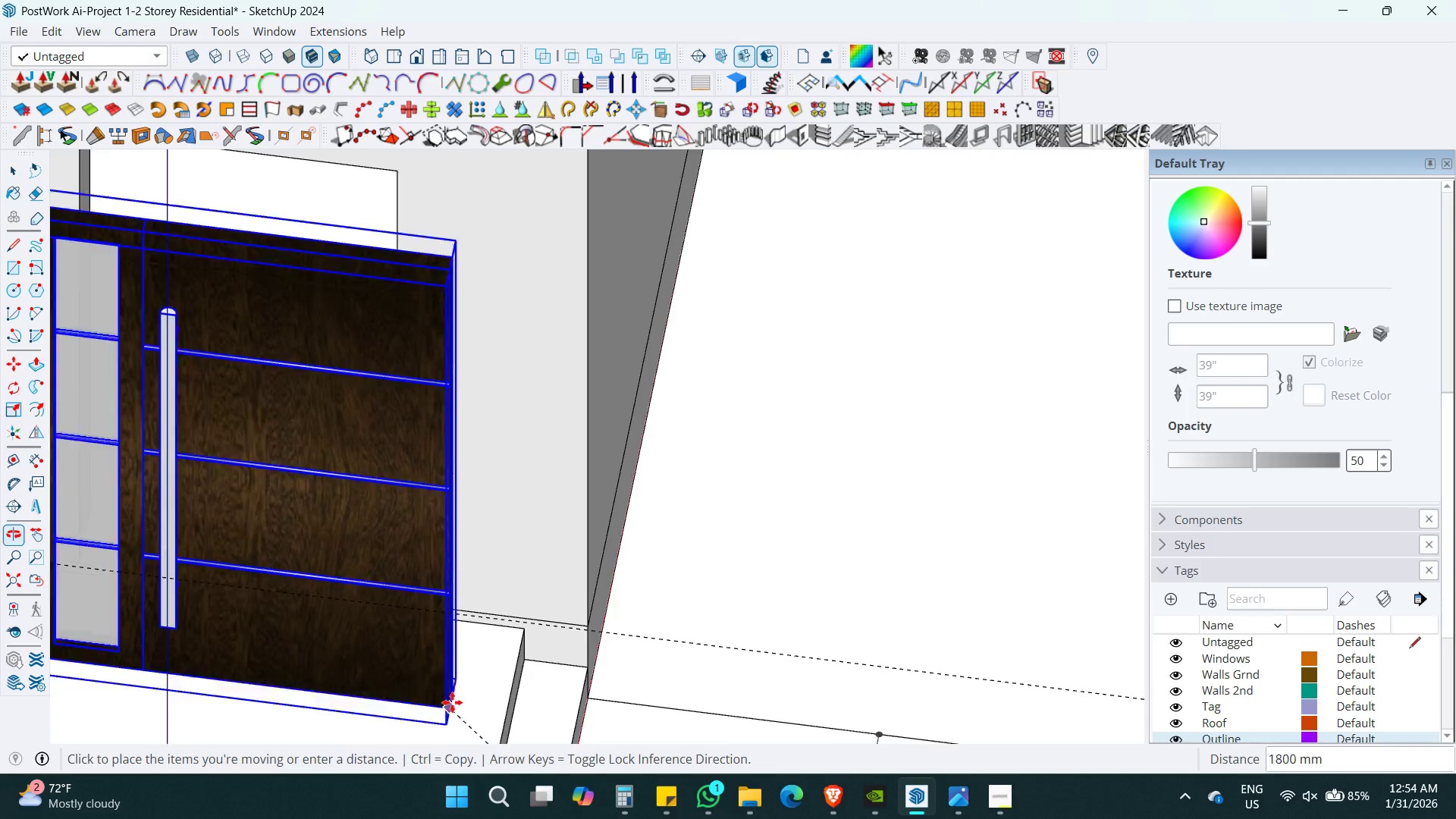 
scroll: coordinate [327, 595], scroll_direction: up, amount: 8.0
 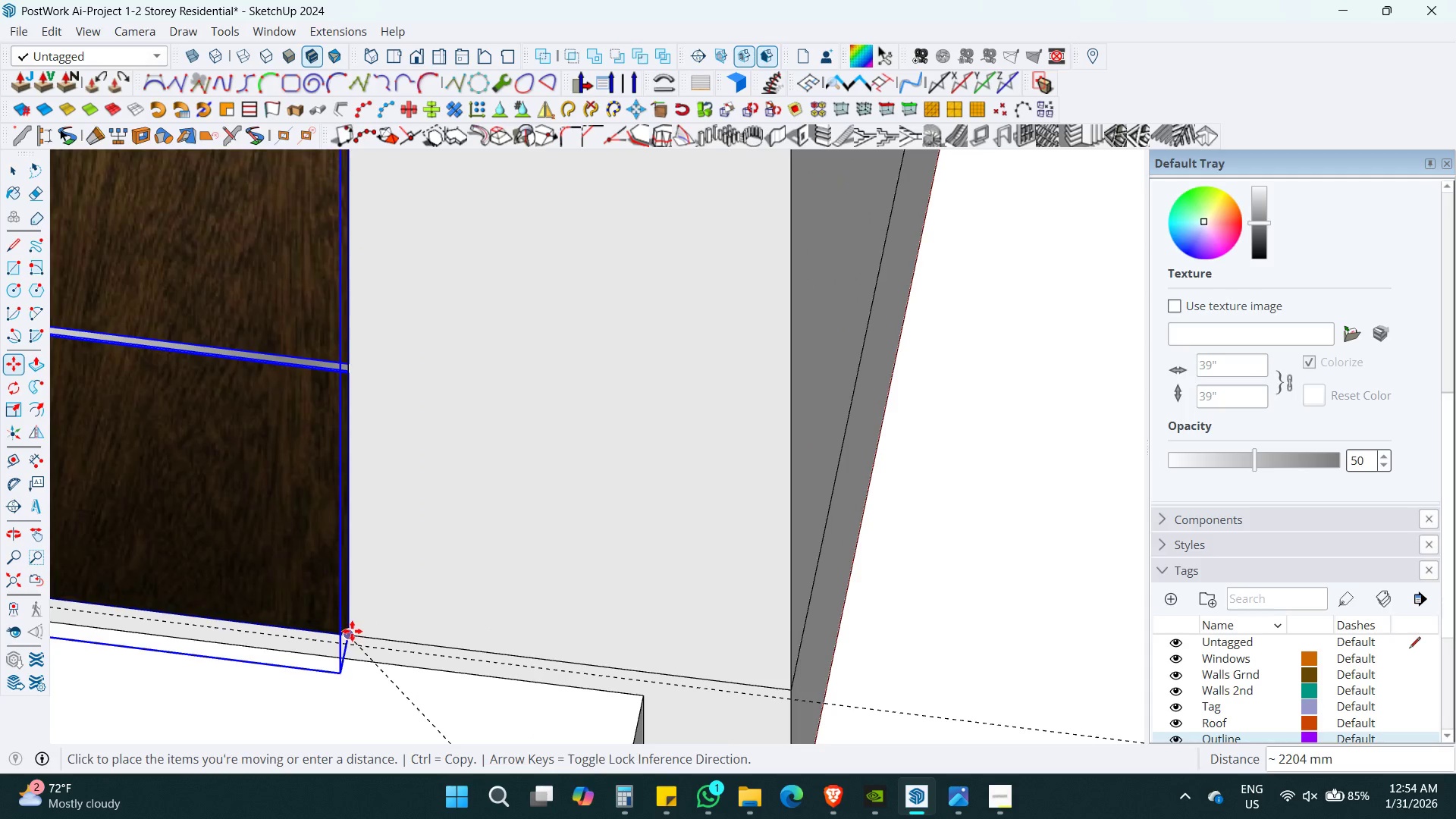 
left_click([352, 631])
 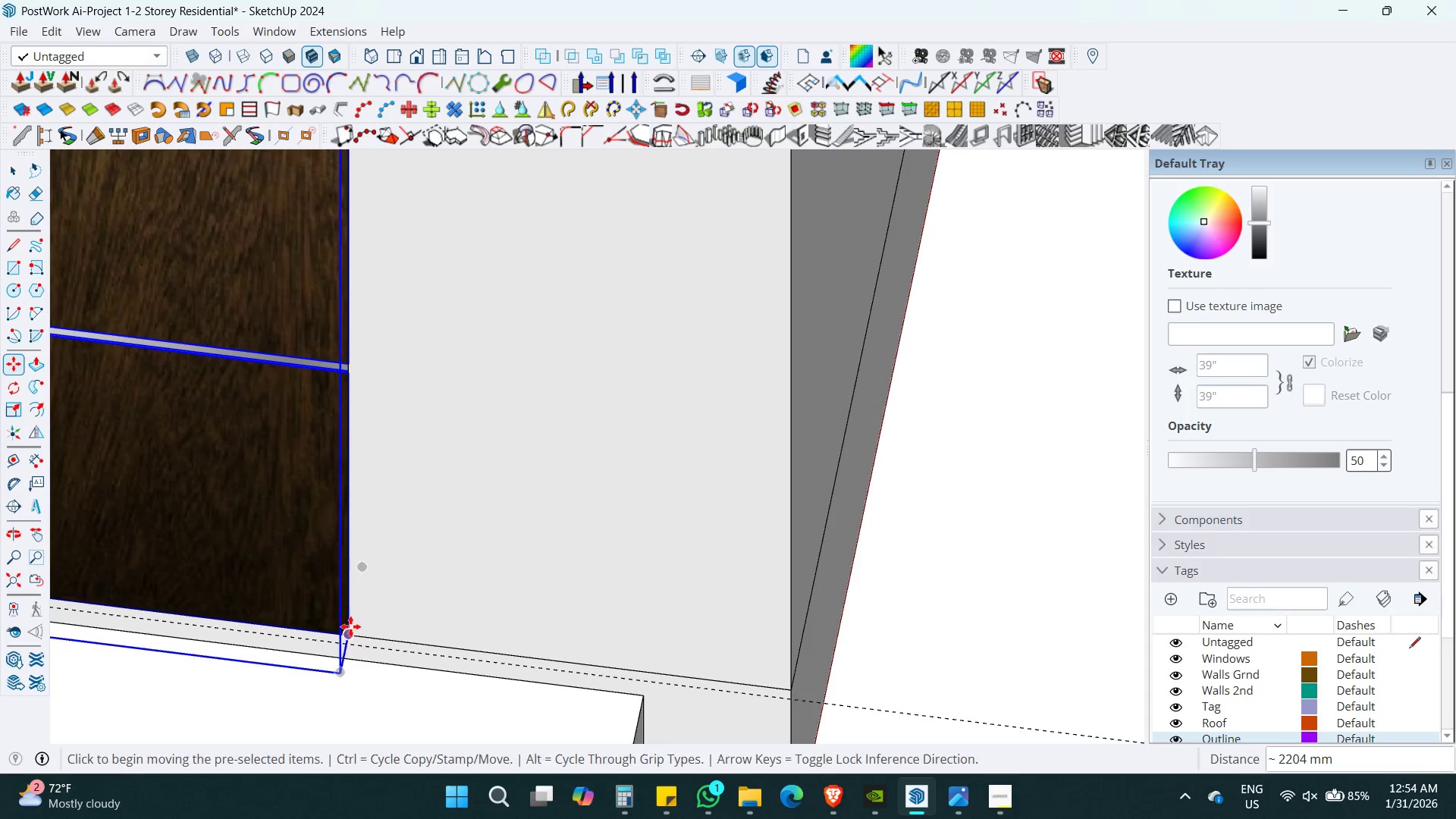 
key(Shift+ShiftLeft)
 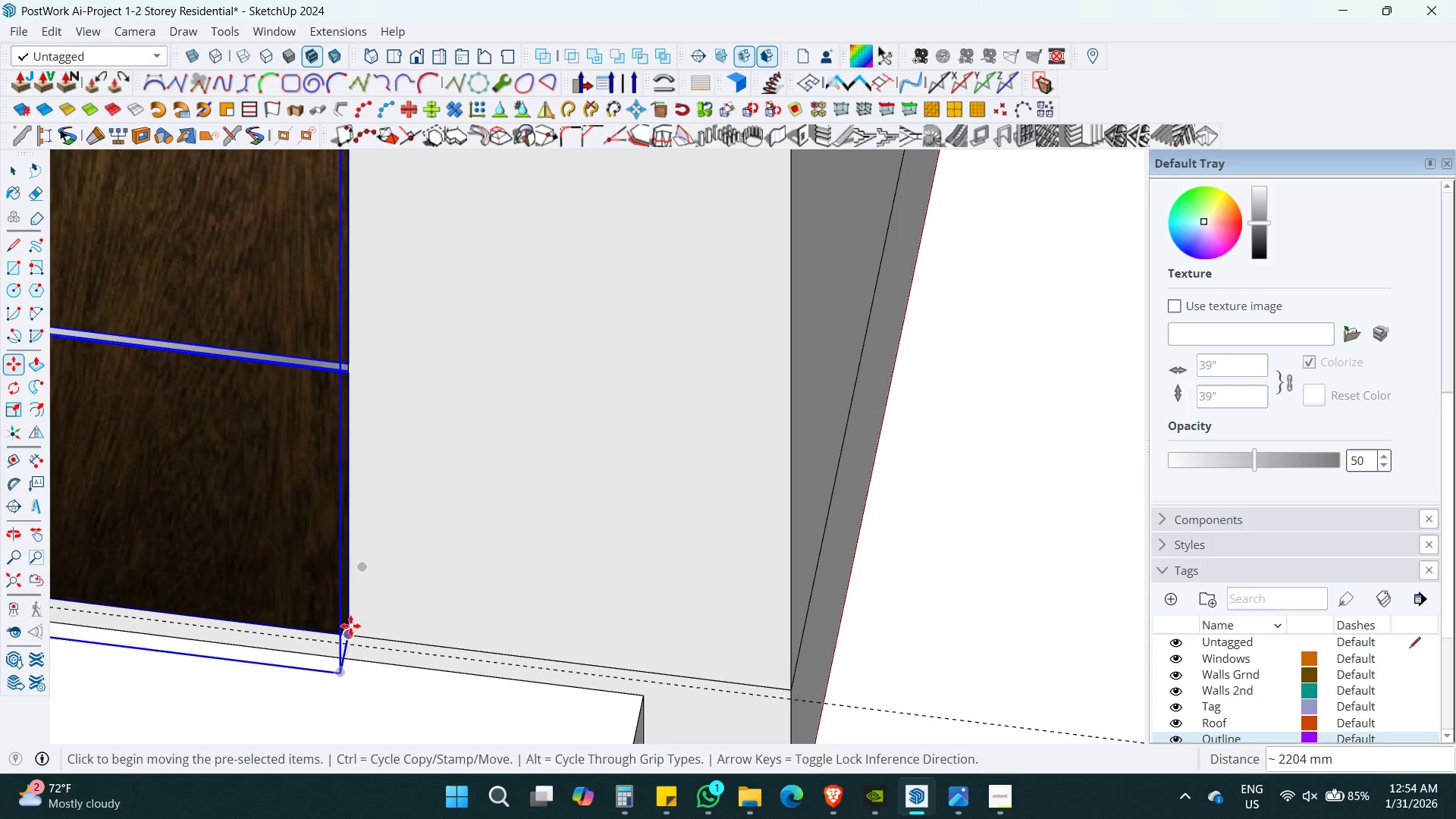 
scroll: coordinate [372, 634], scroll_direction: up, amount: 5.0
 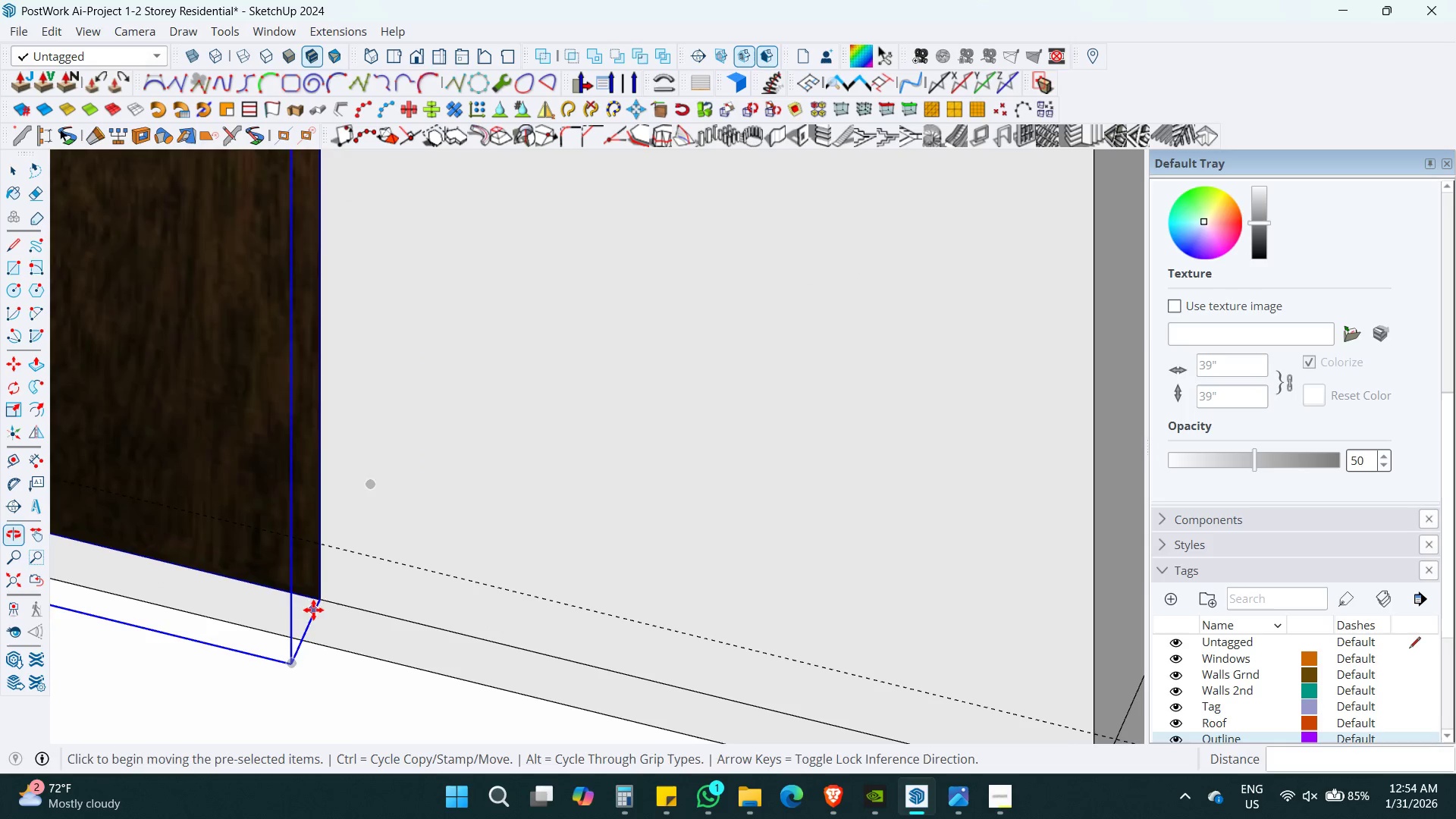 
hold_key(key=ShiftLeft, duration=1.11)
 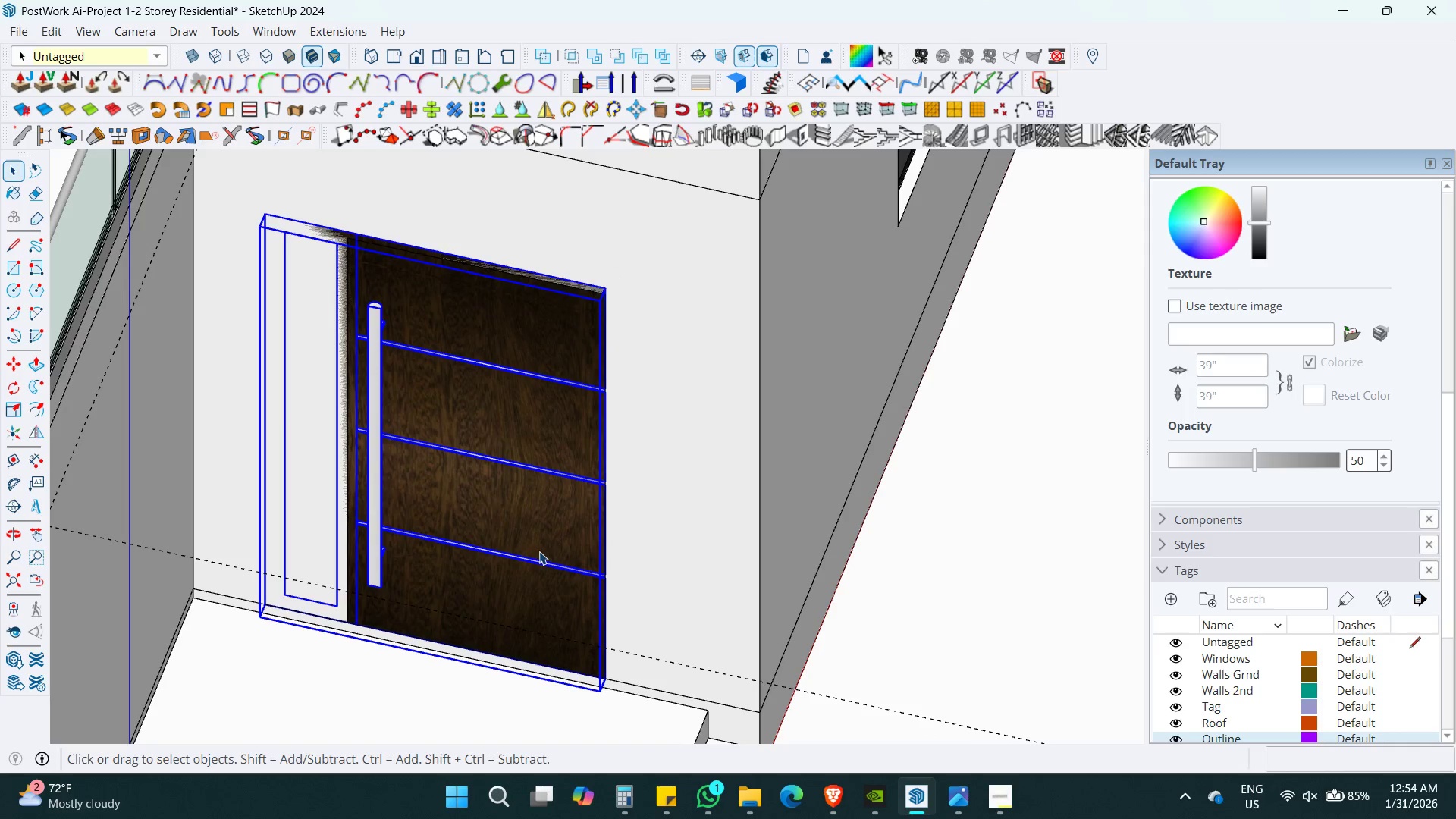 
scroll: coordinate [595, 611], scroll_direction: down, amount: 17.0
 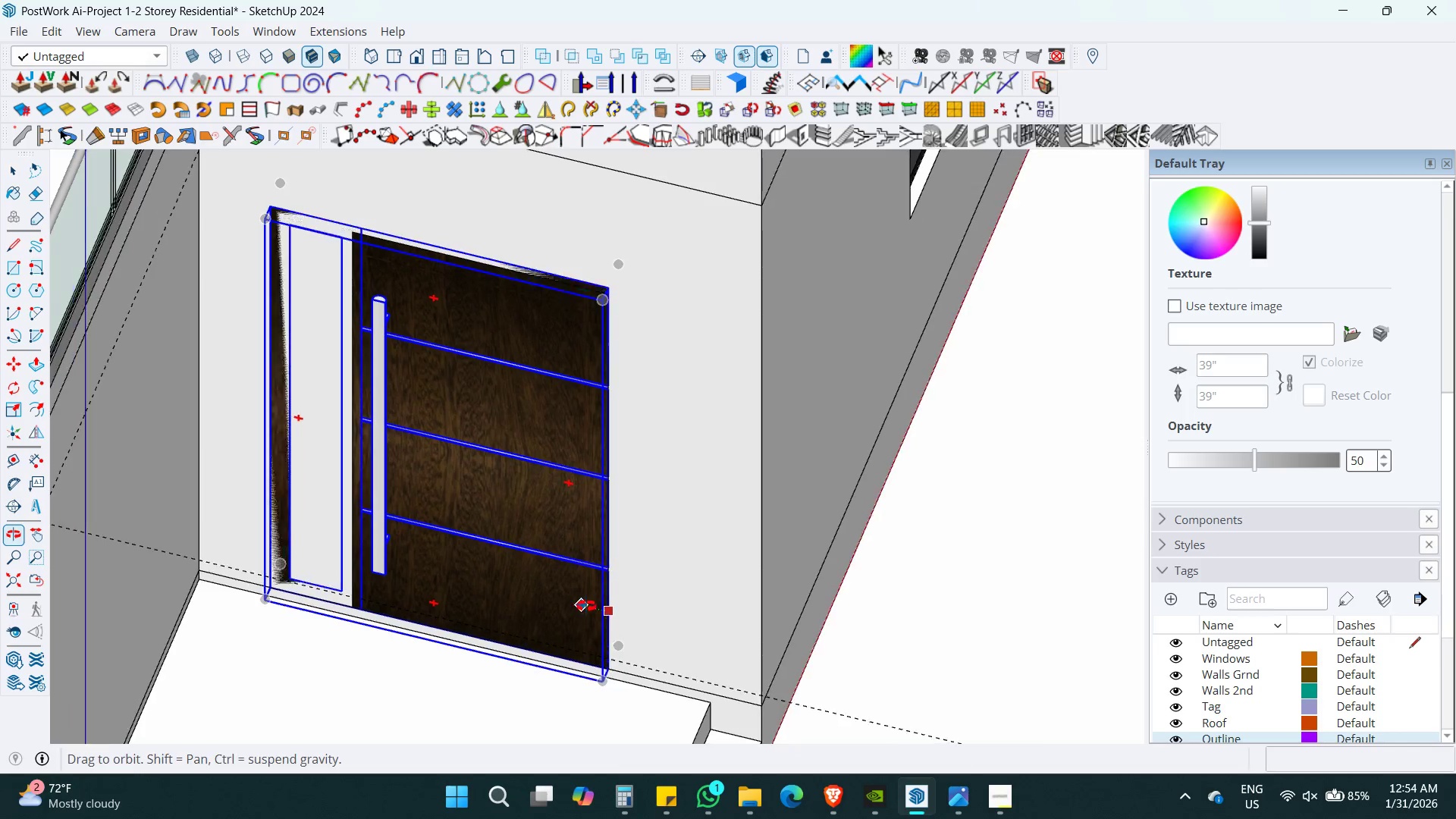 
type( nr)
 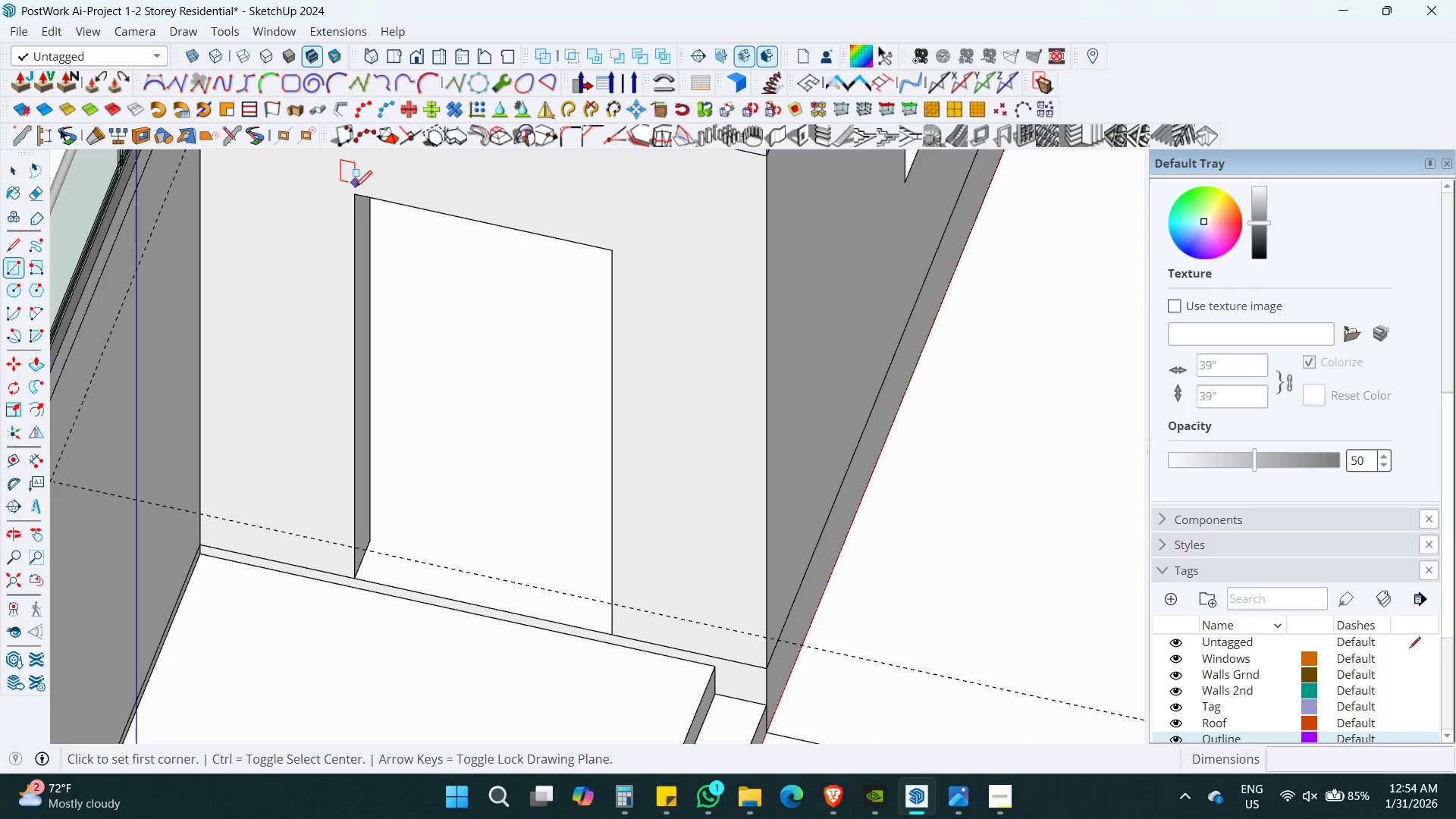 
left_click([355, 203])
 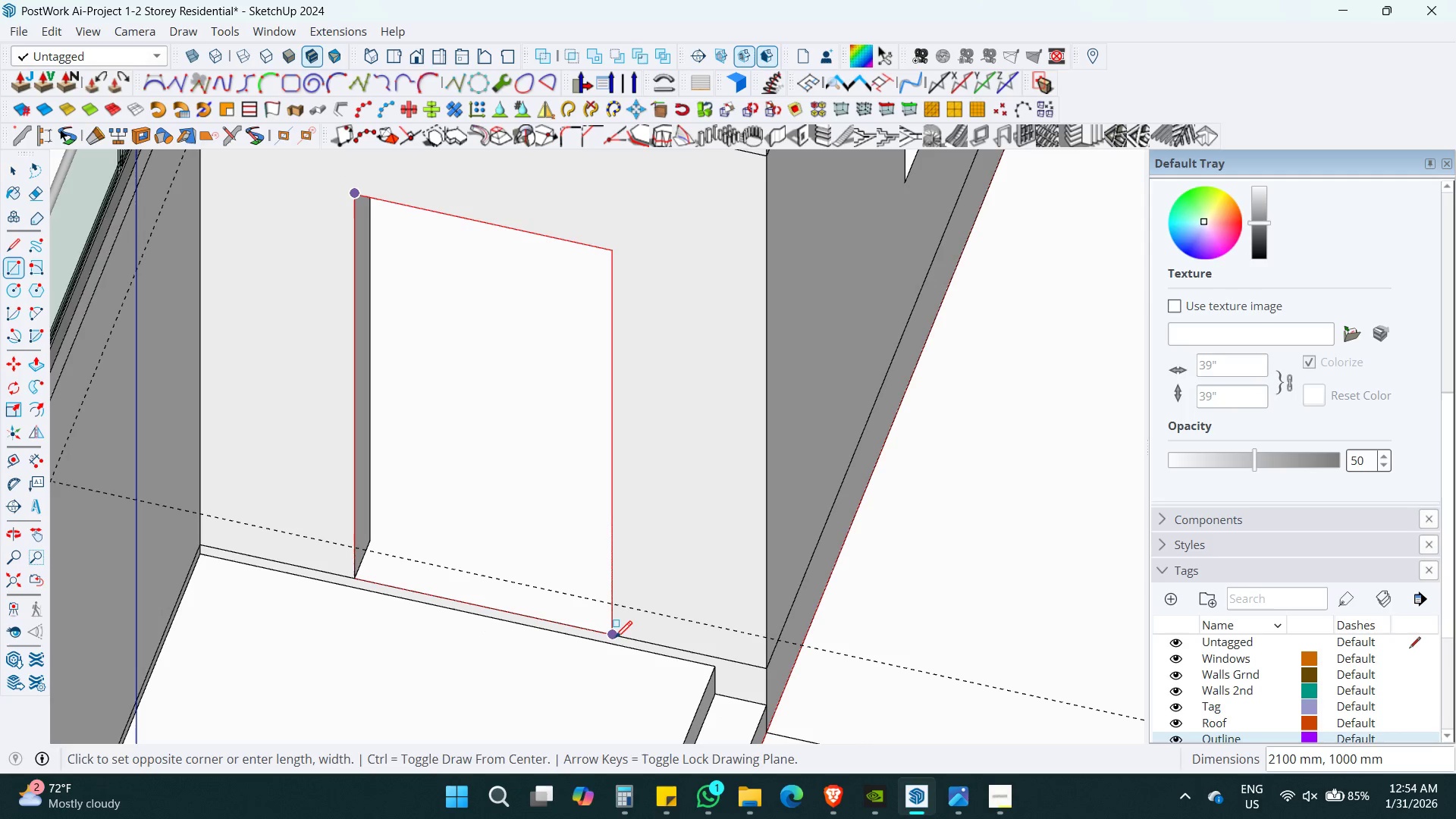 
key(Space)
 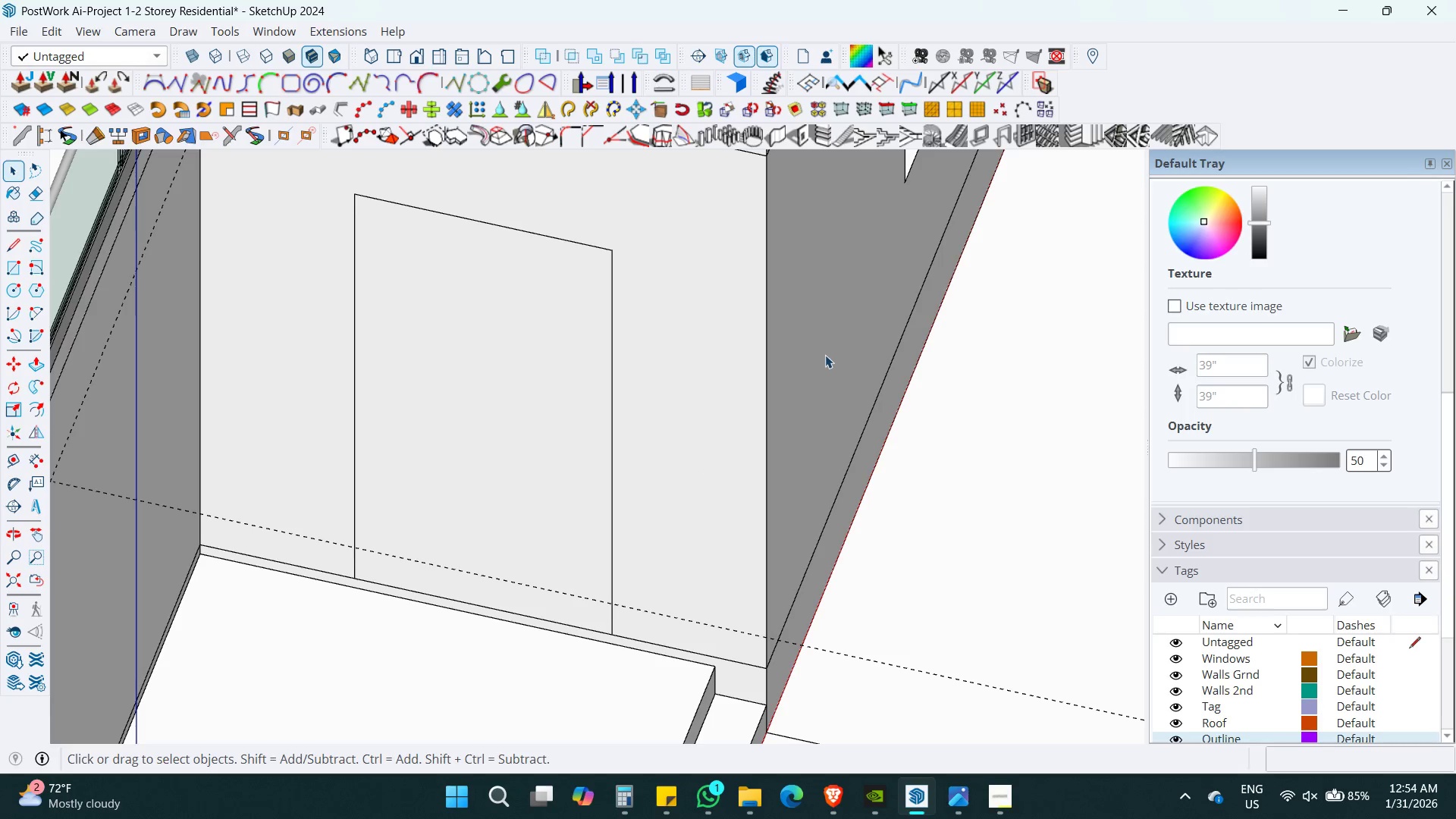 
key(Control+Z)
 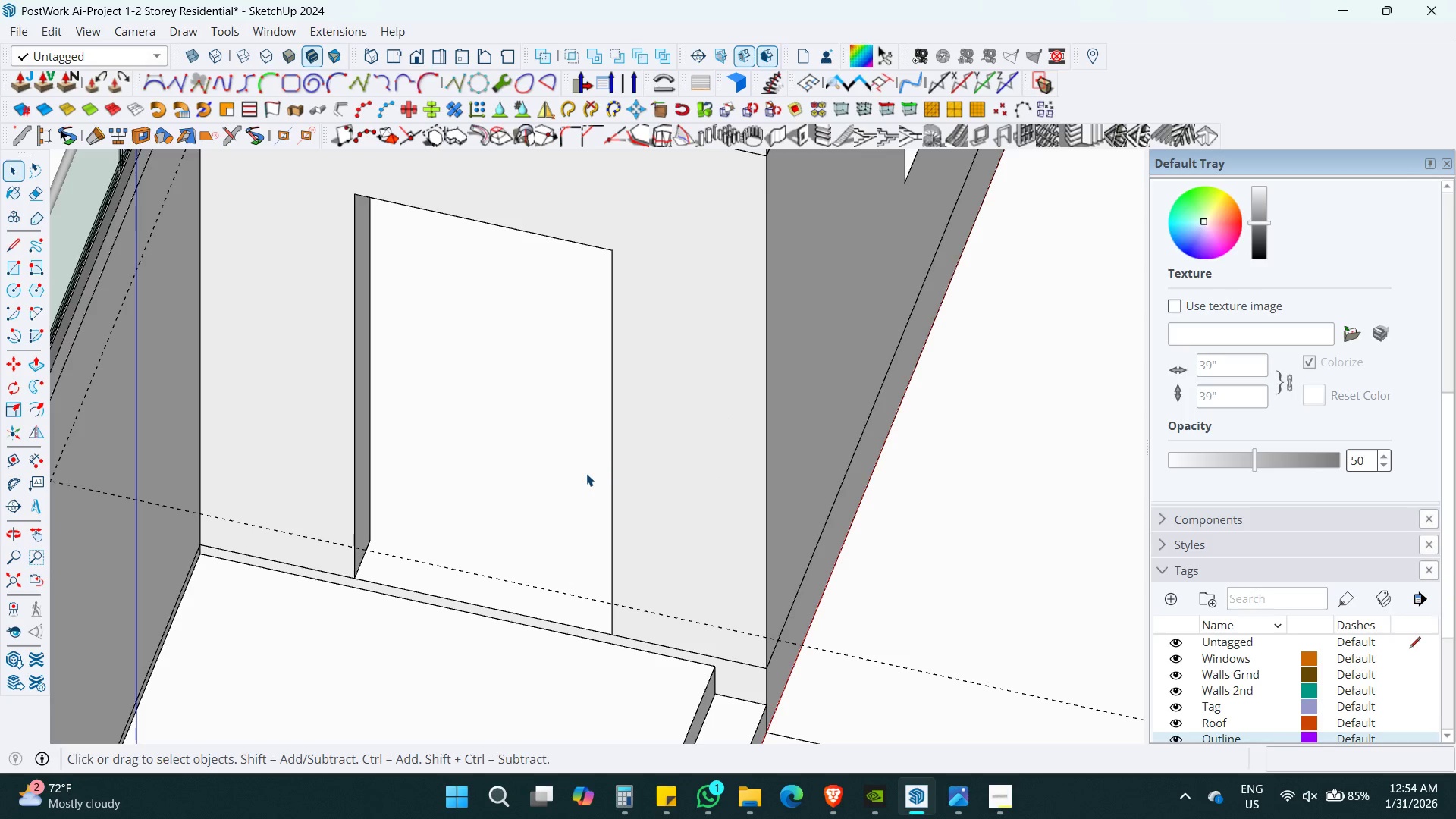 
key(Control+Space)
 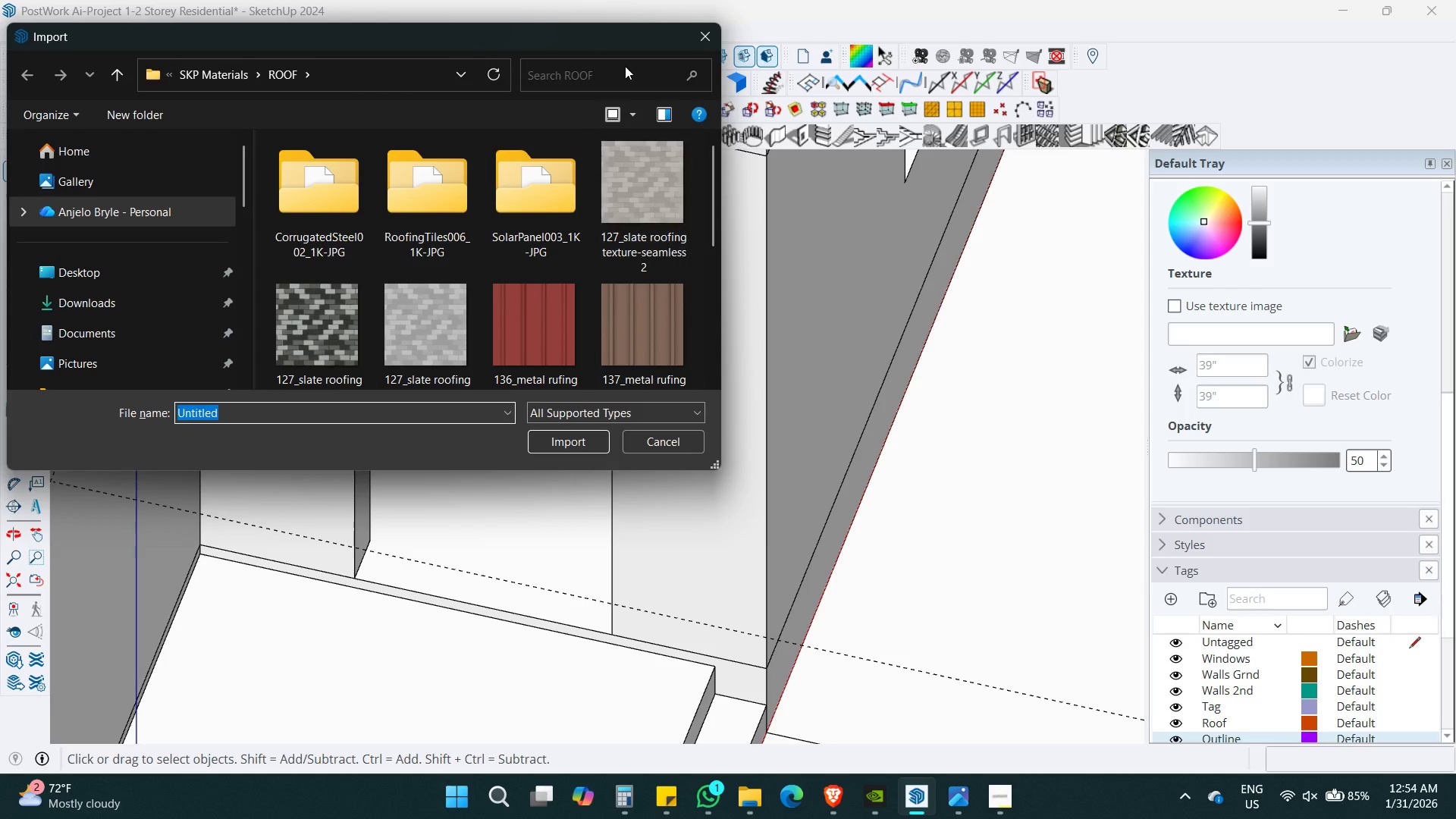 
left_click([711, 30])
 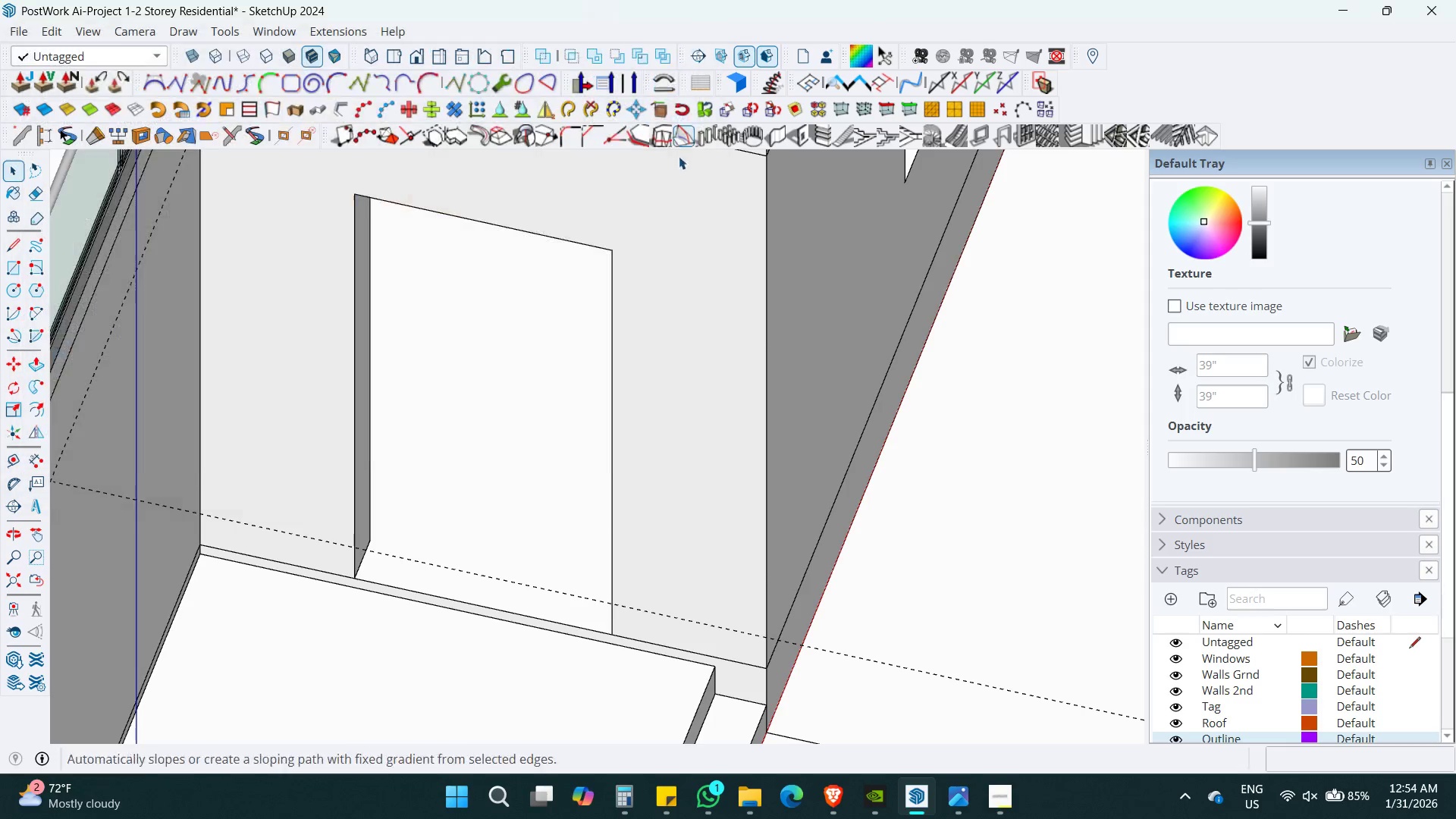 
key(Alt+AltLeft)
 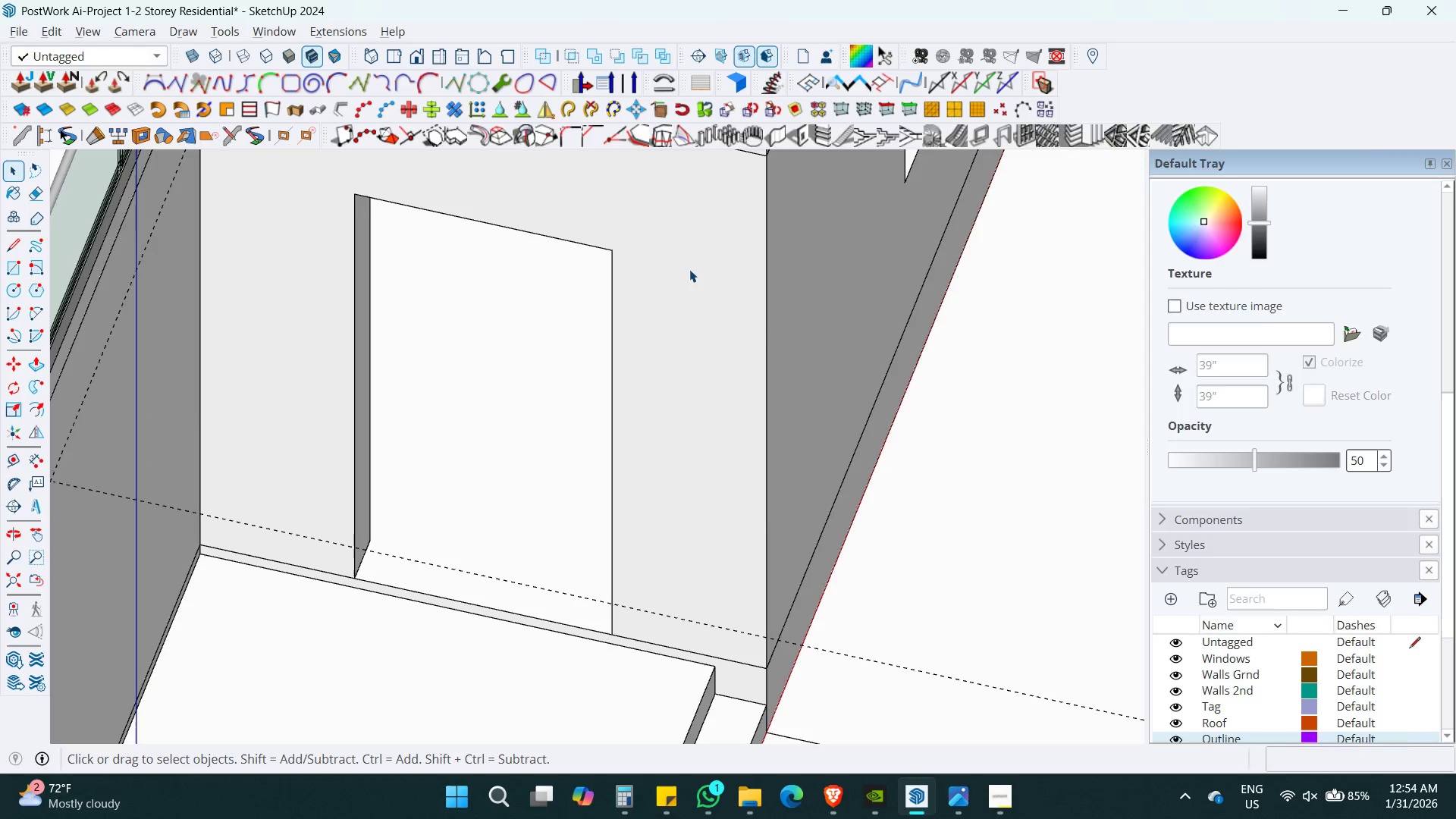 
key(Alt+Tab)
 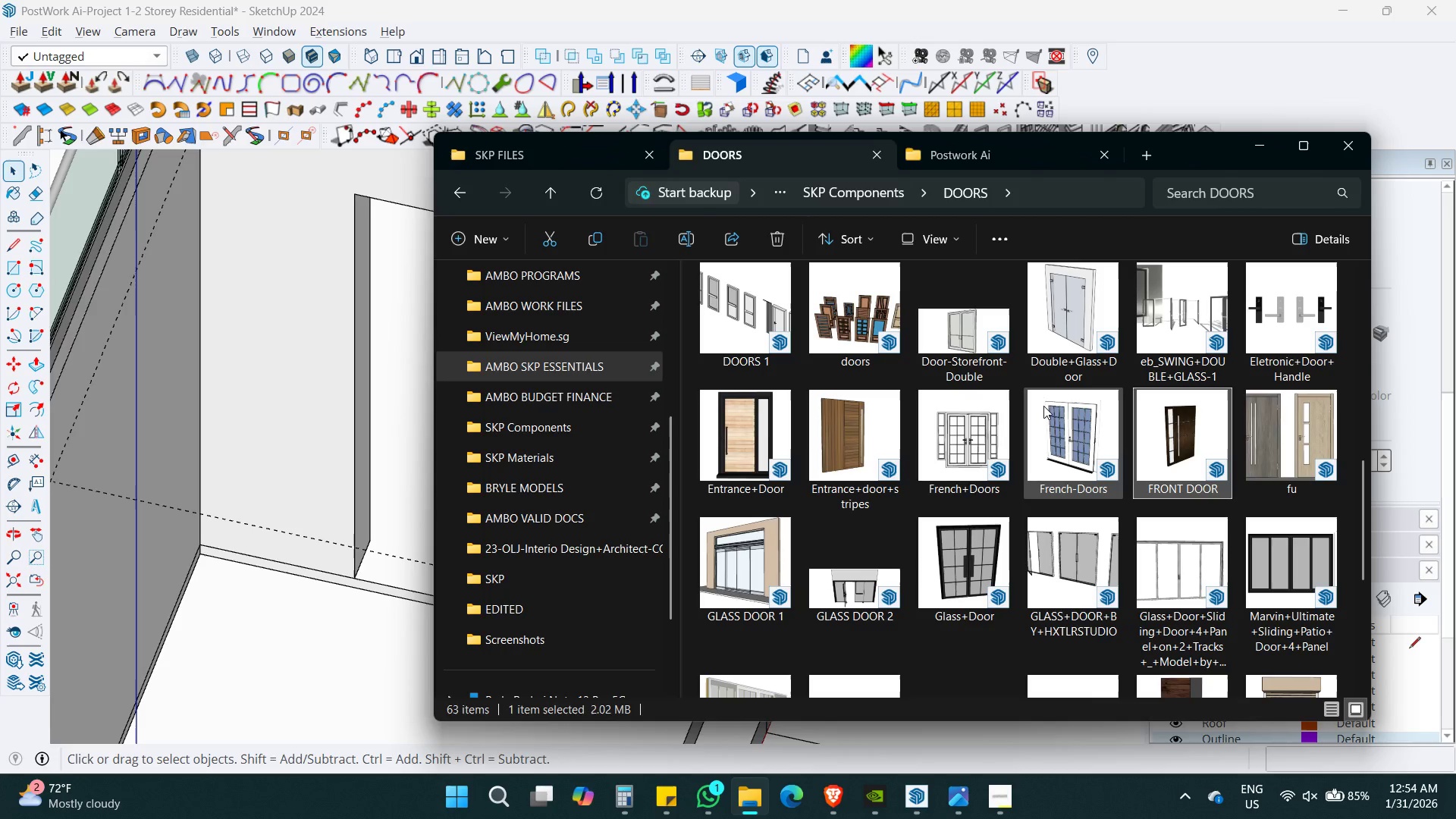 
mouse_move([1063, 459])
 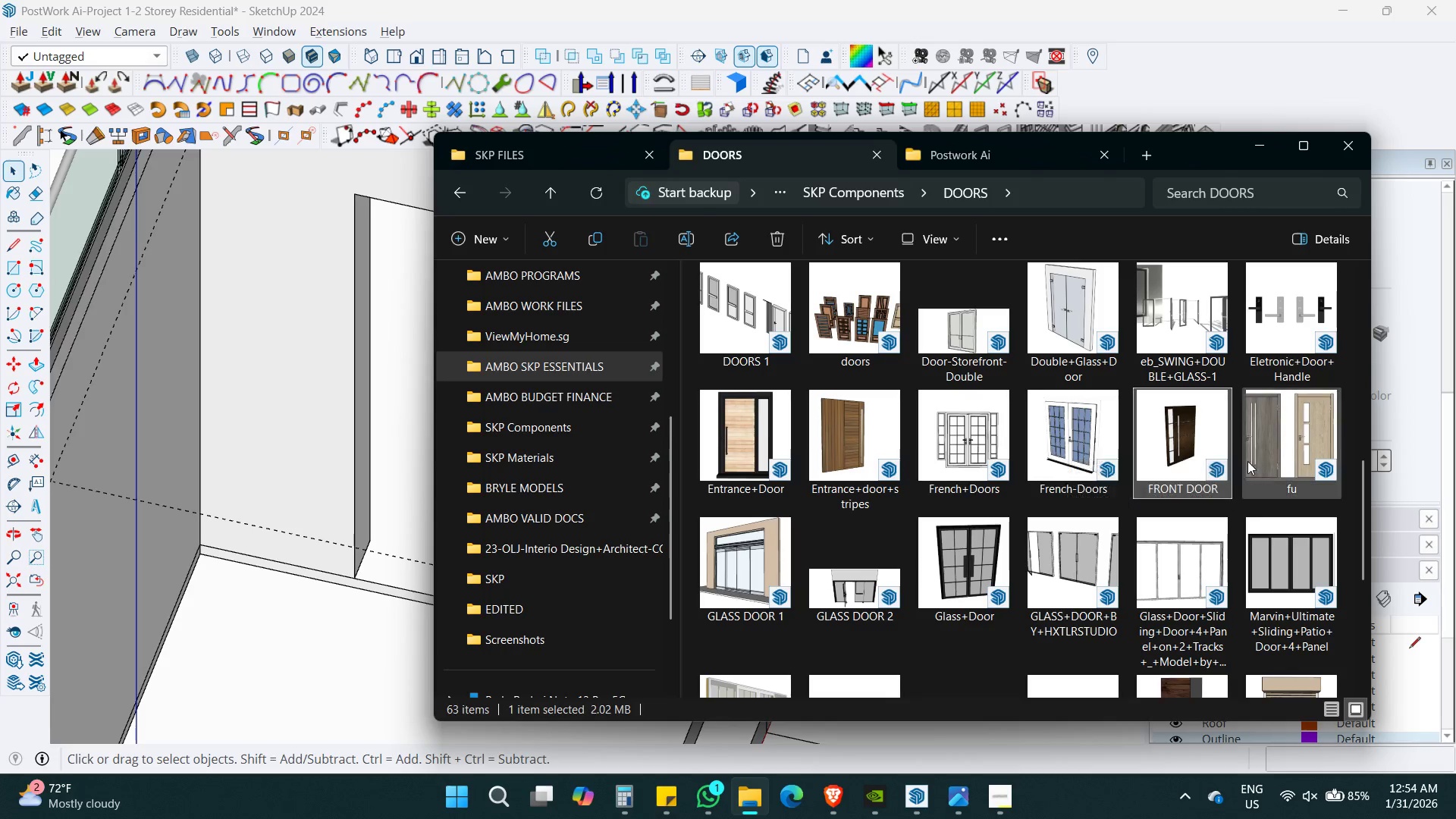 
mouse_move([1241, 458])
 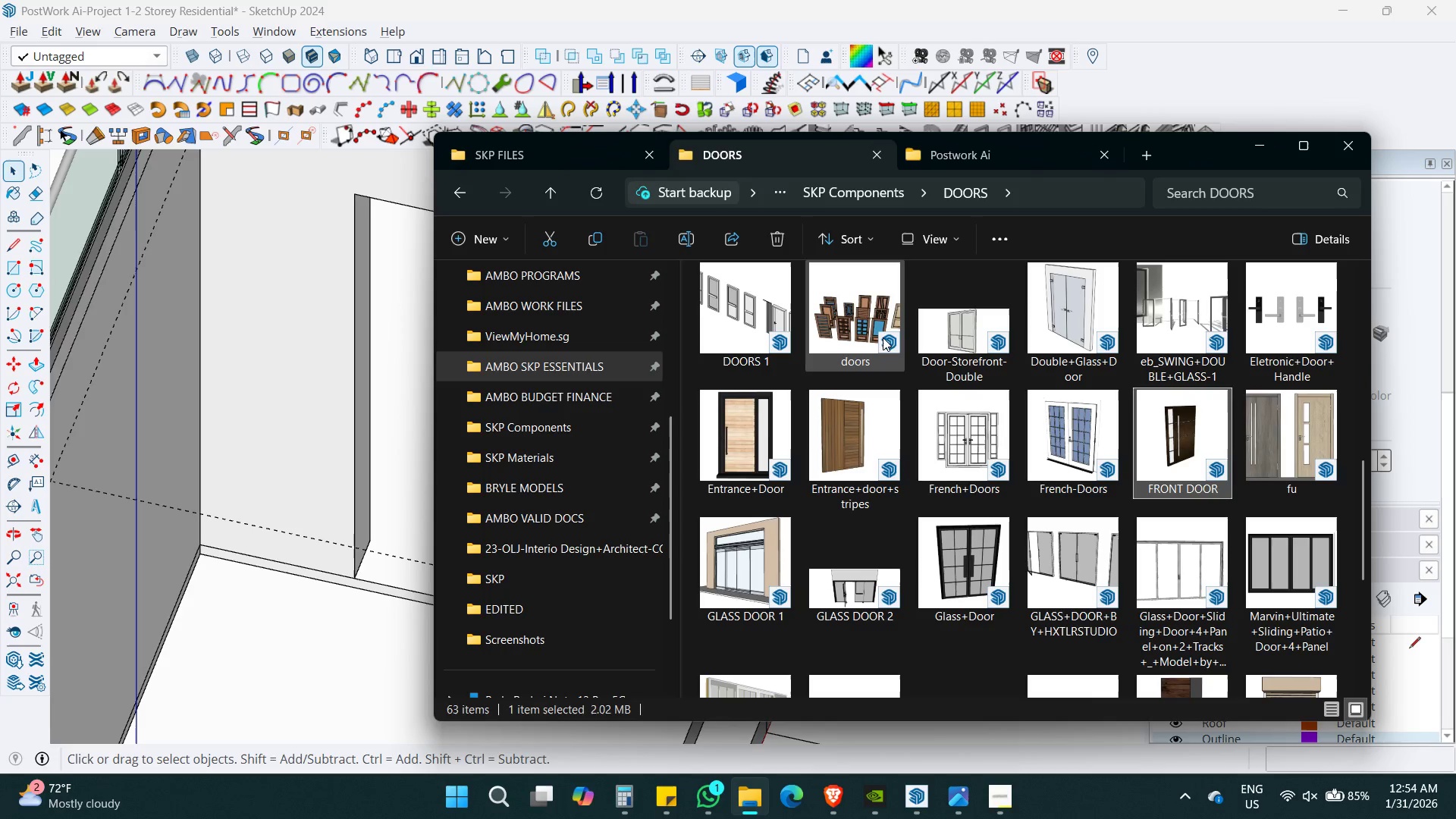 
double_click([881, 332])
 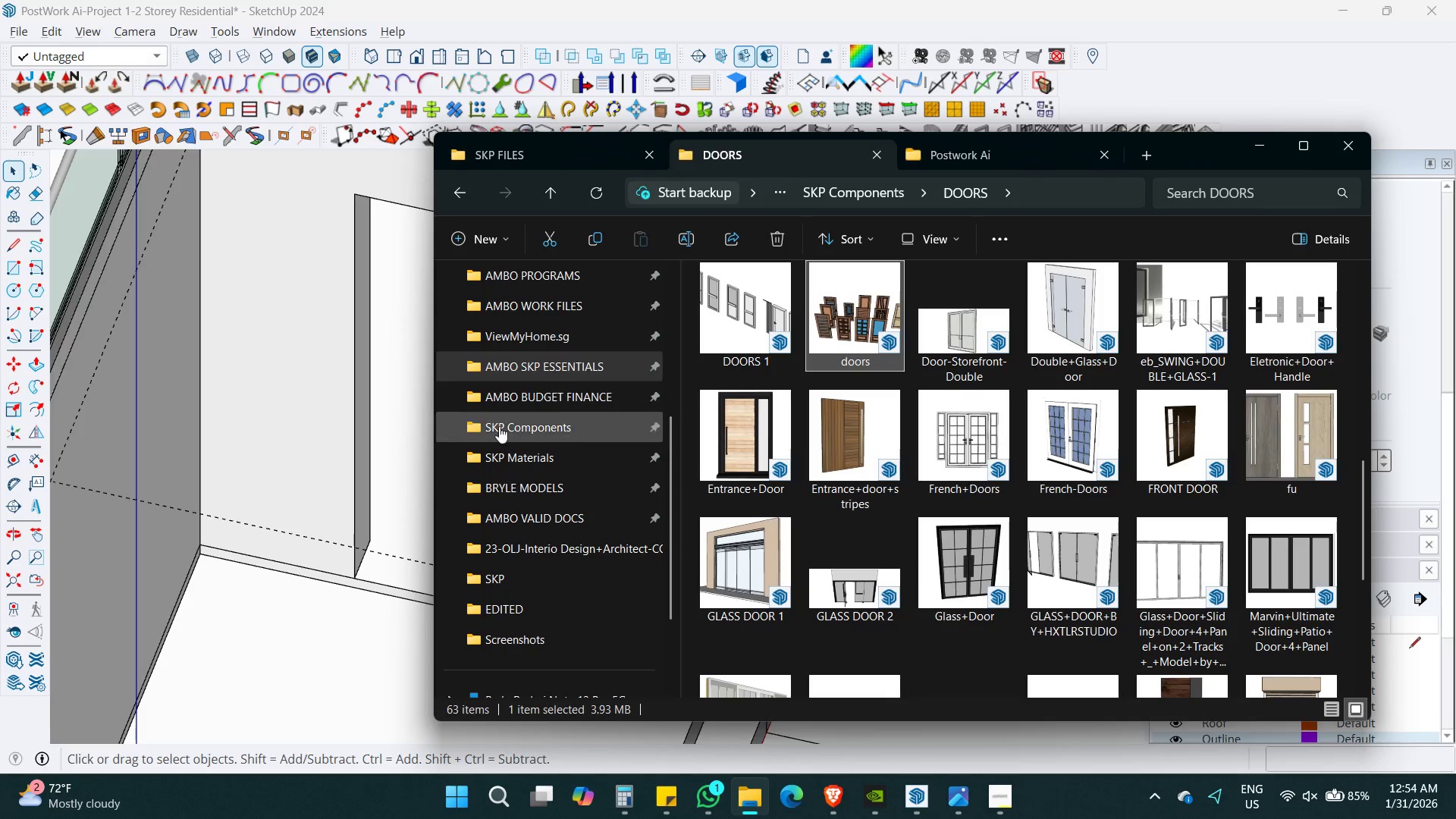 
left_click([322, 368])
 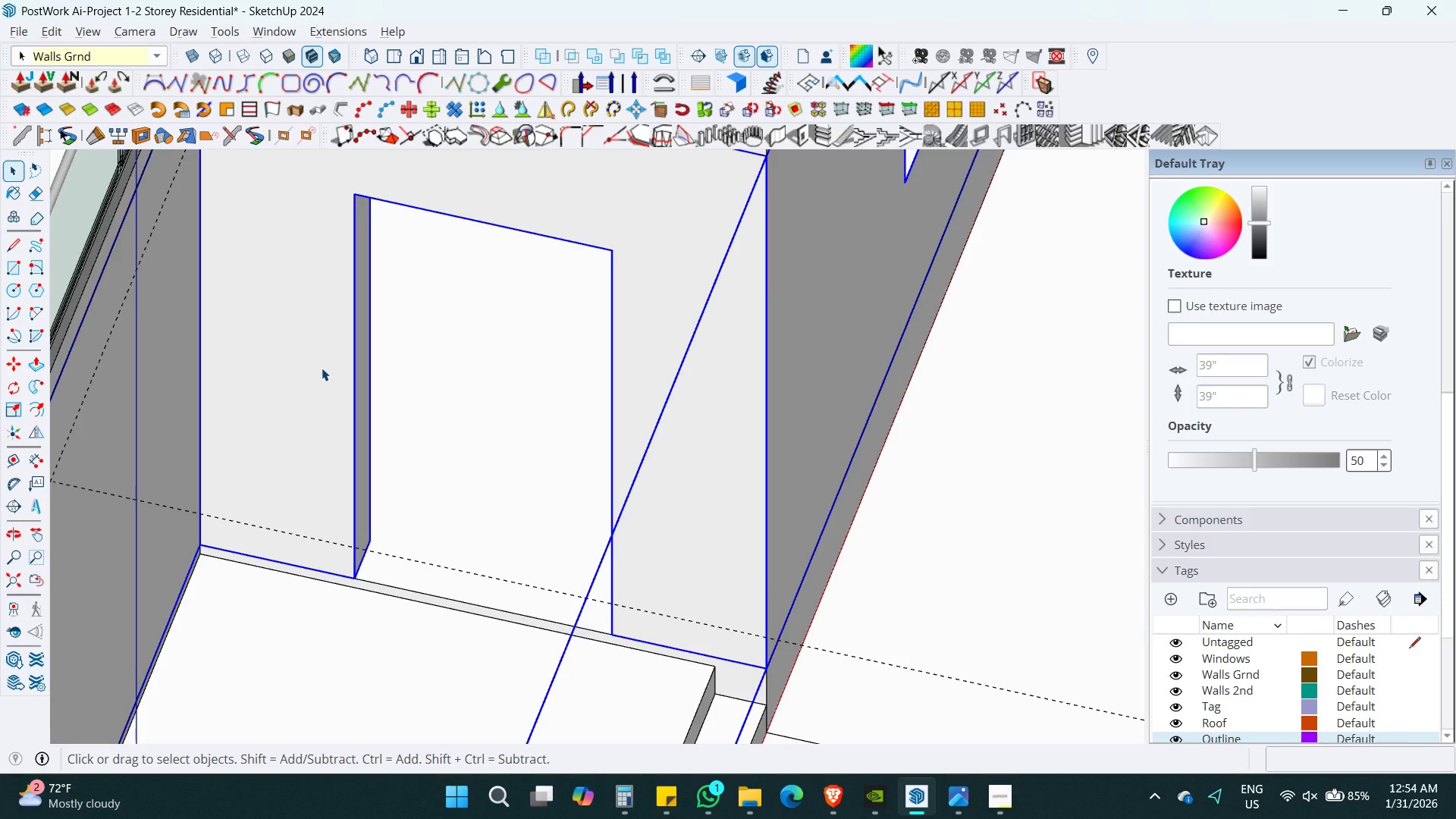 
key(J)
 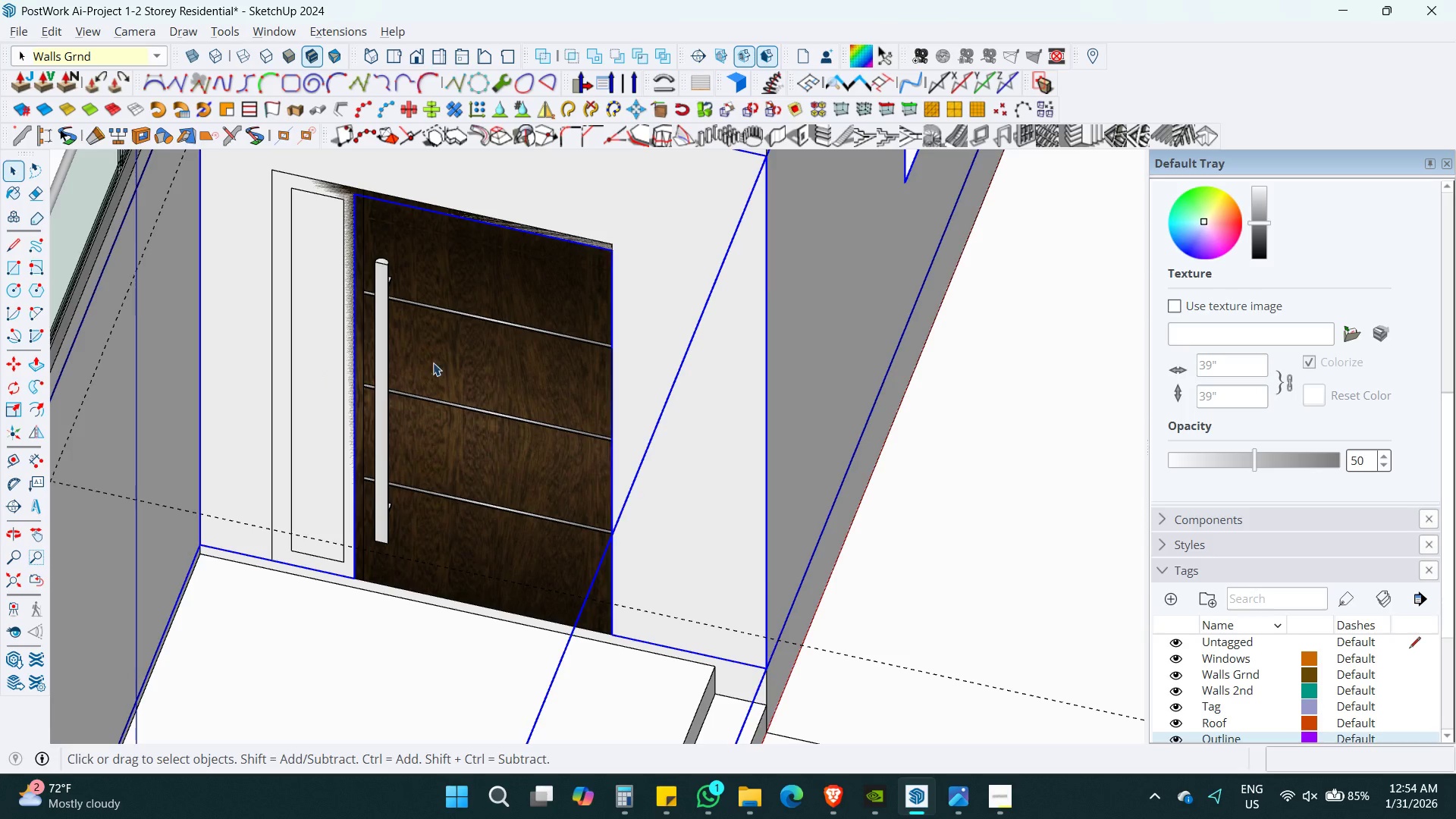 
left_click([450, 352])
 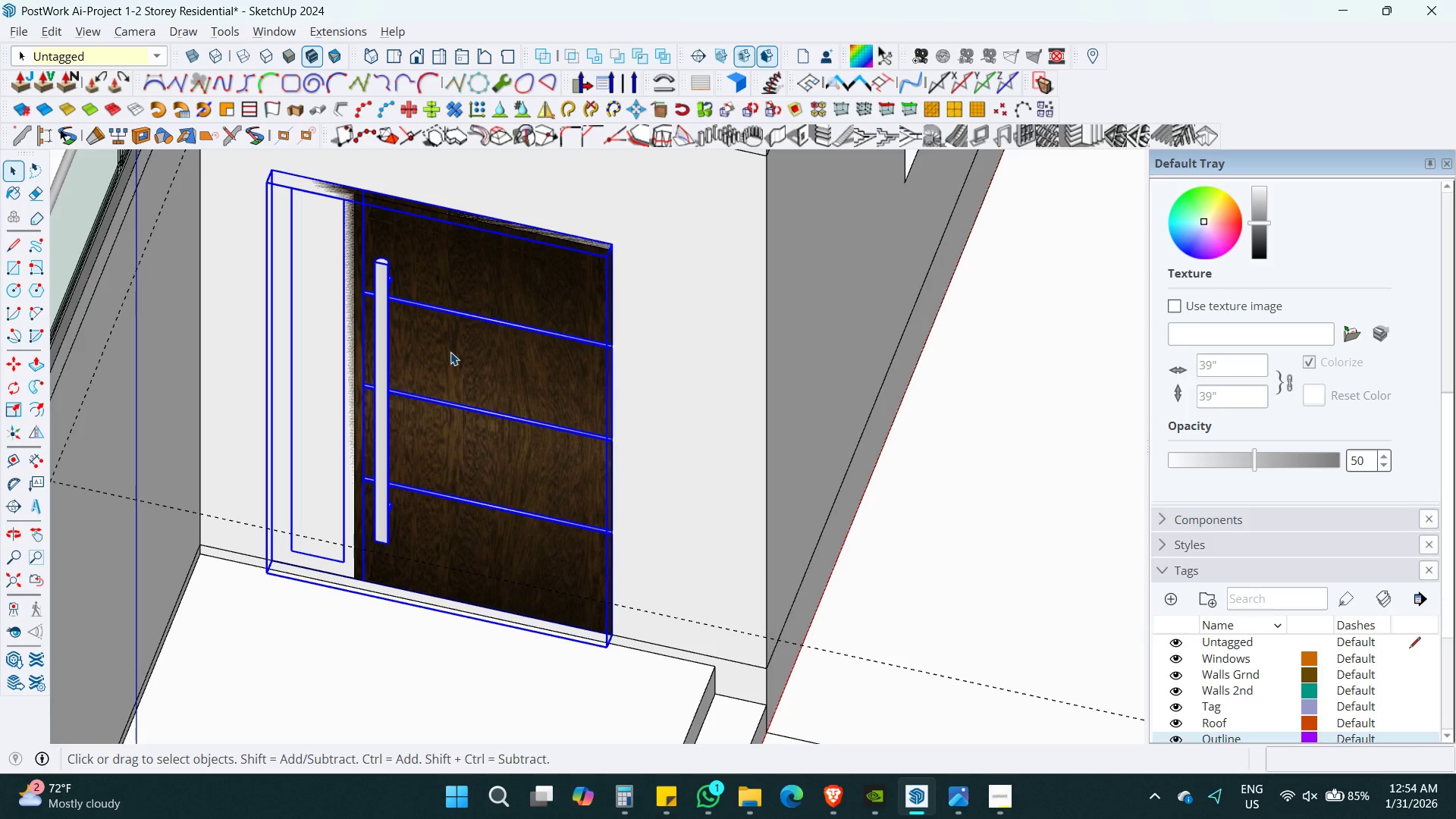 
key(Delete)
 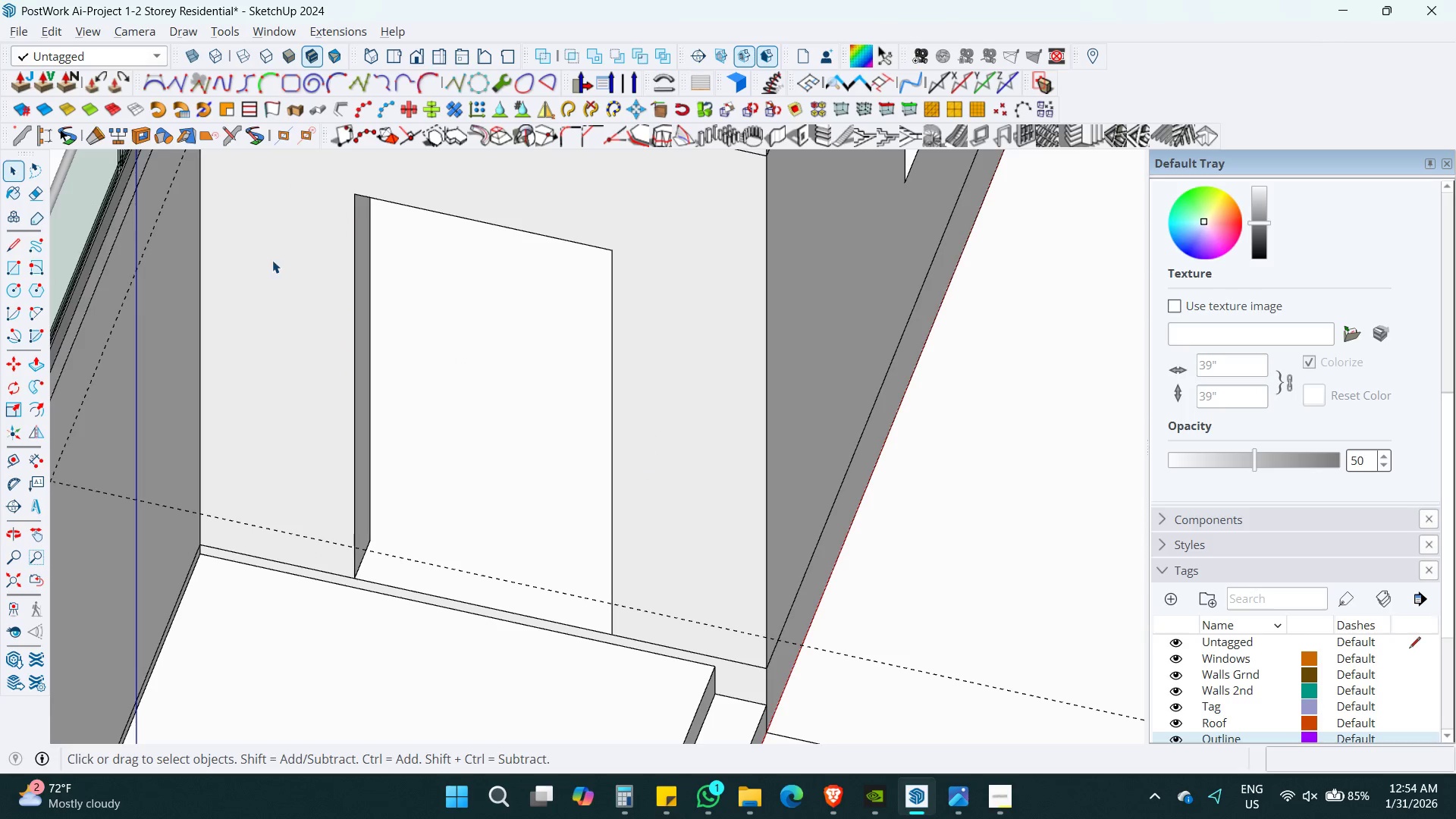 
key(R)
 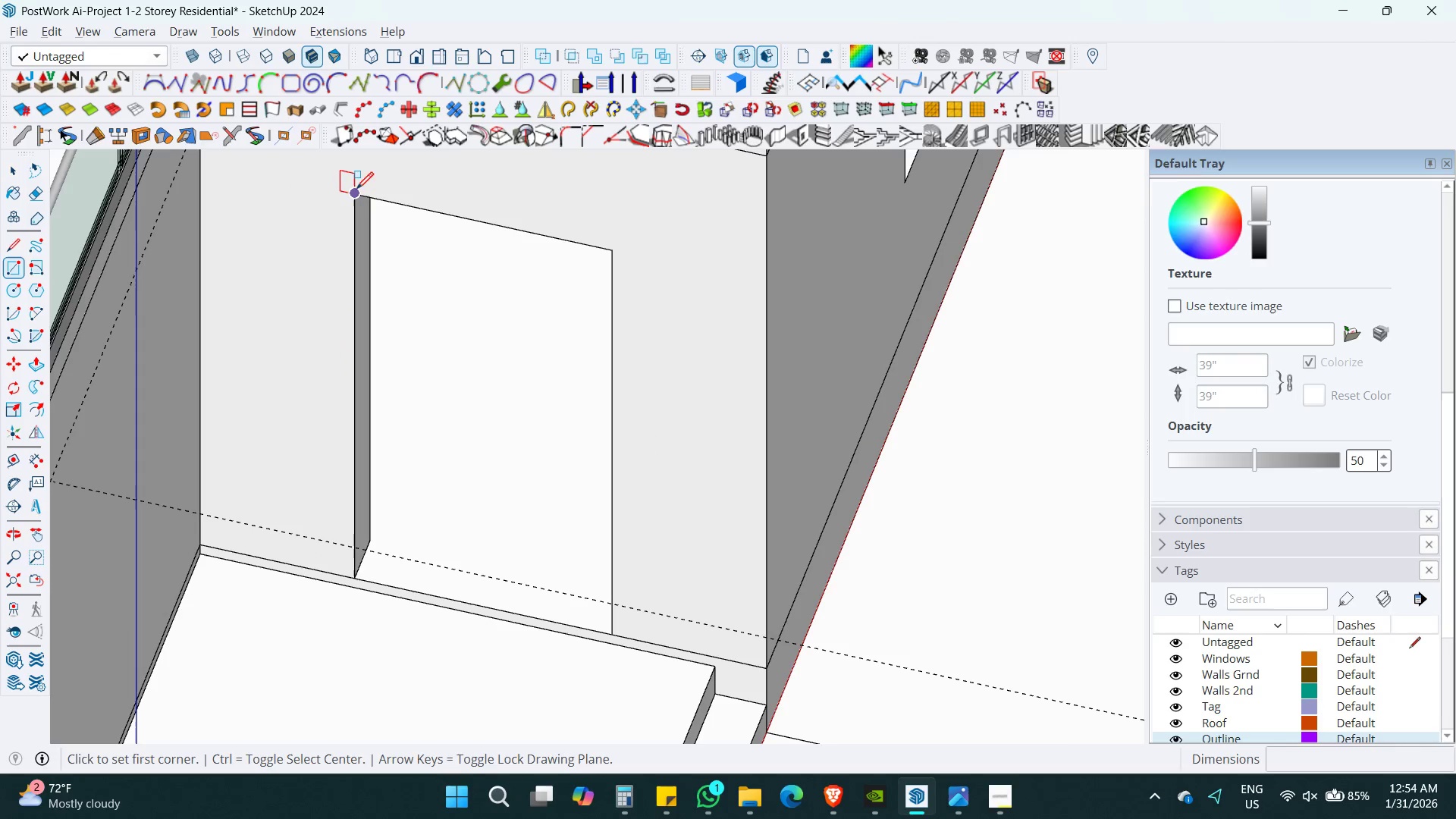 
key(Alt+AltLeft)
 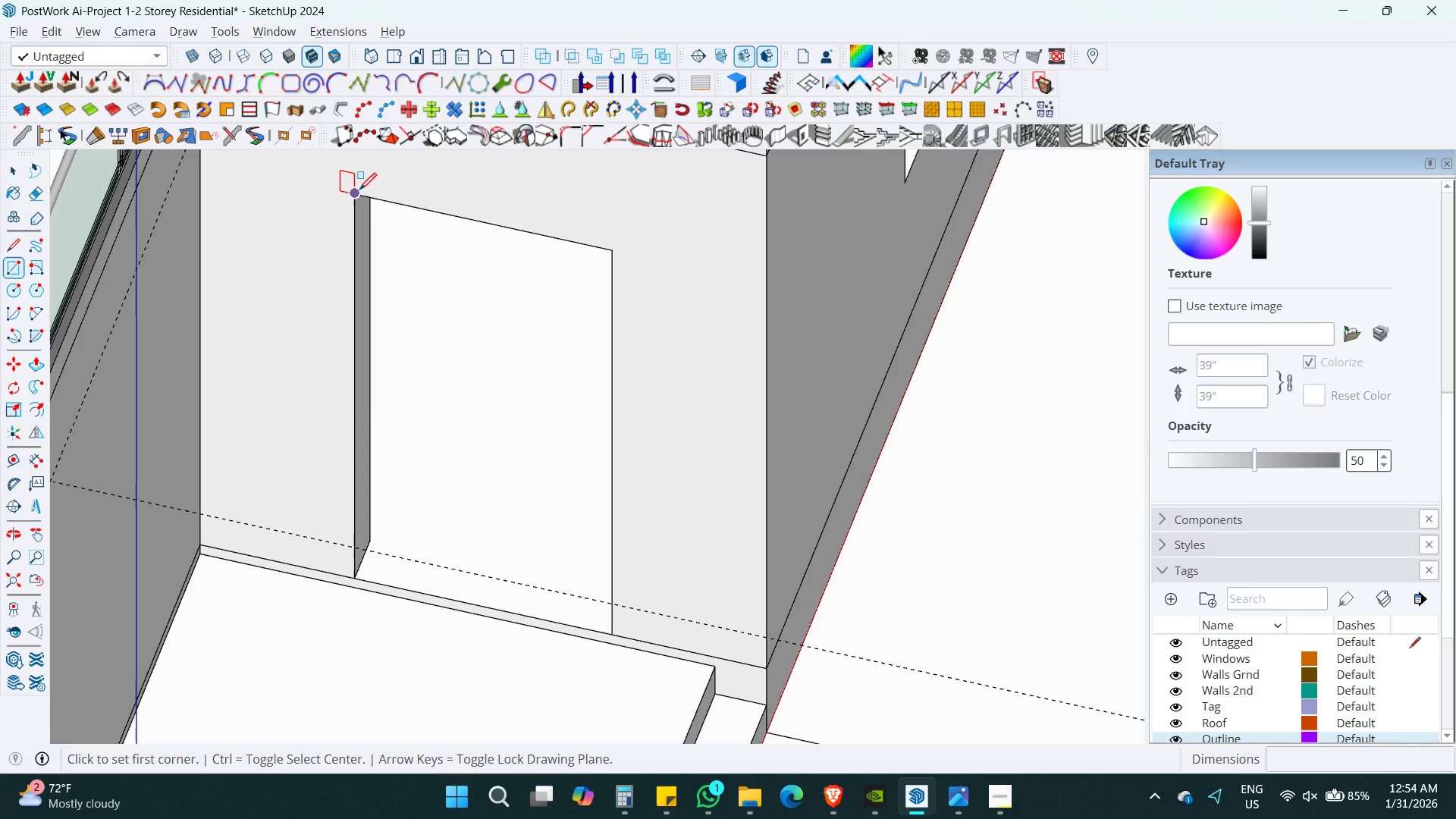 
key(Alt+Tab)
 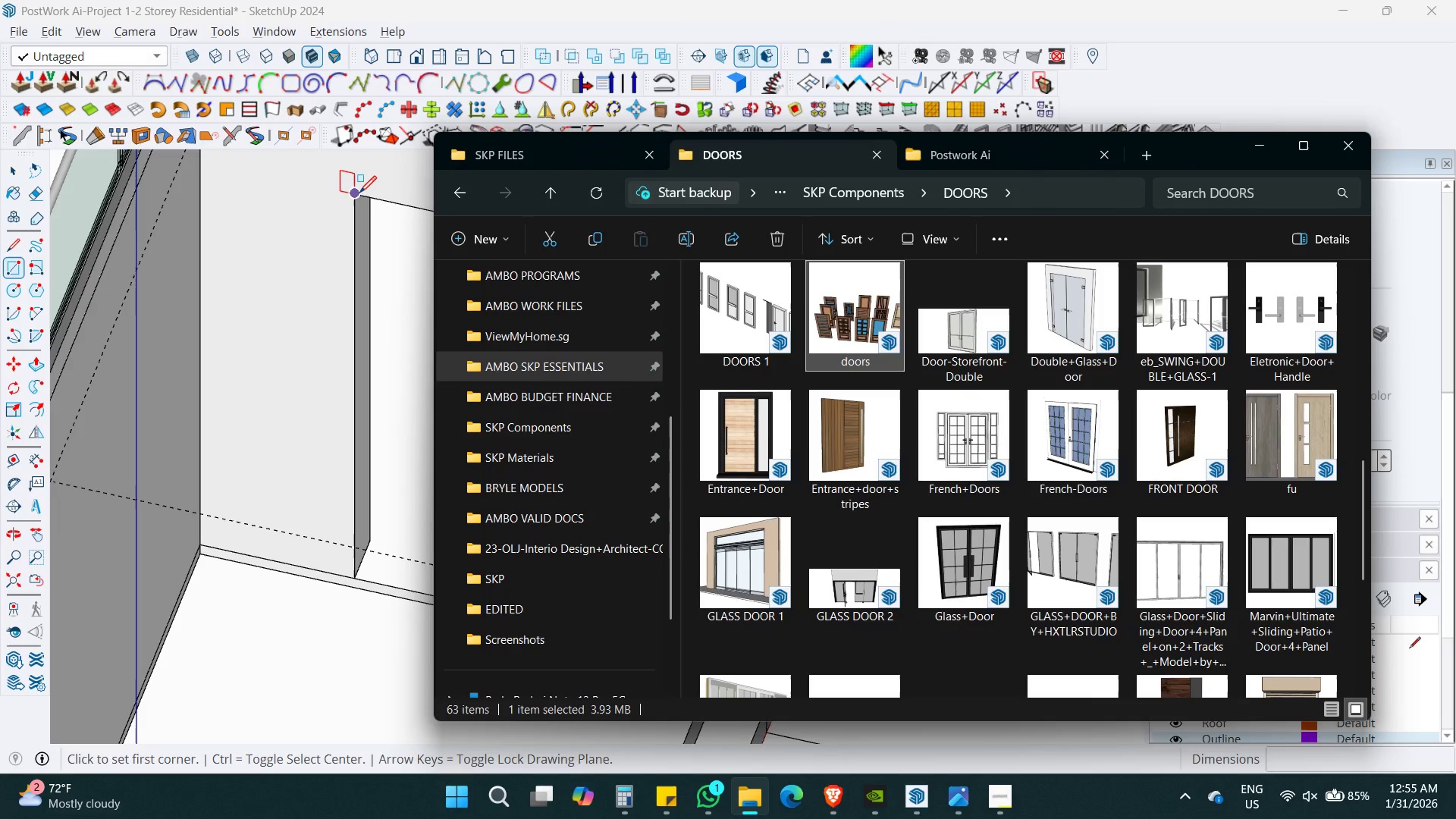 
key(Alt+AltLeft)
 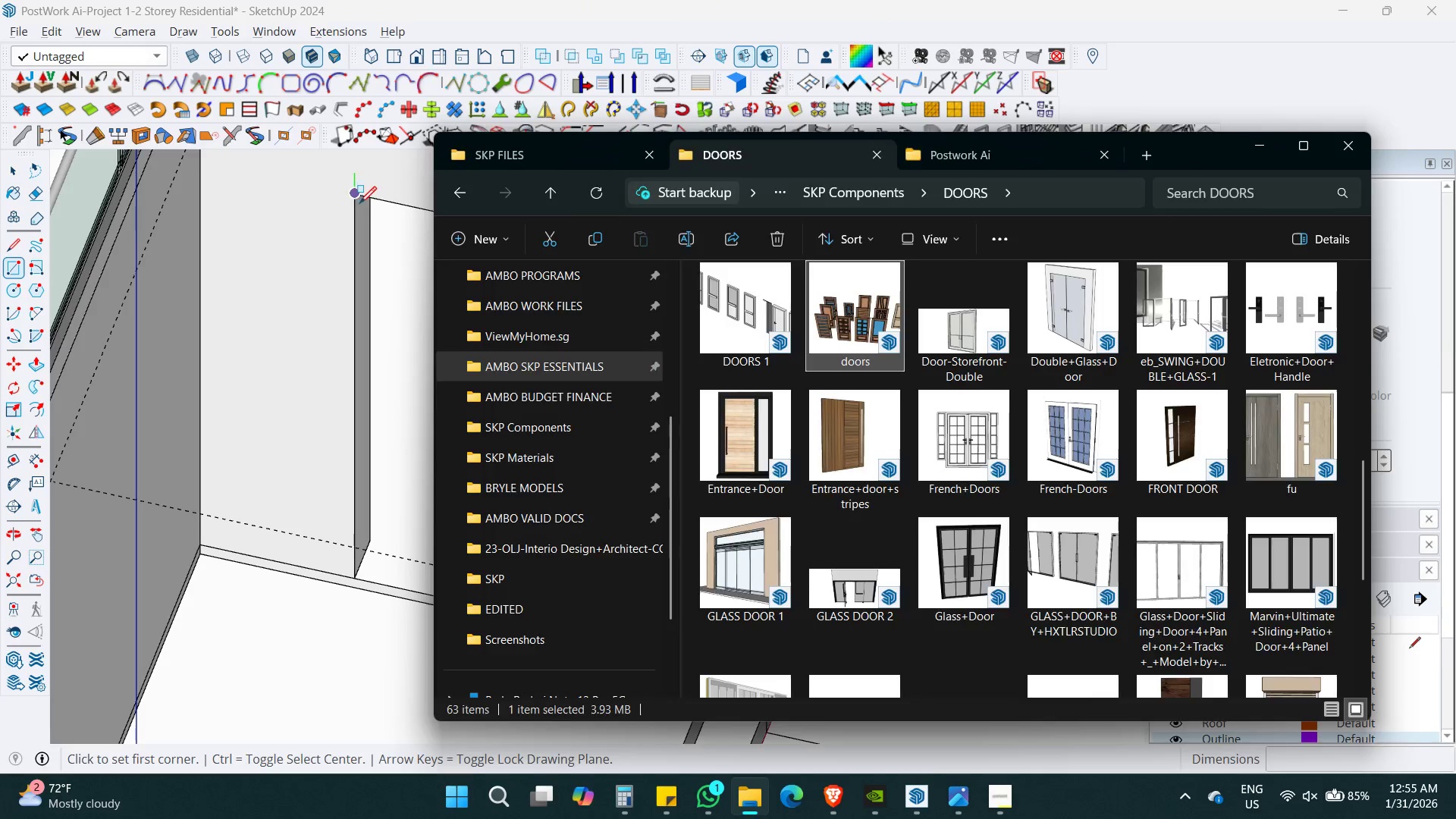 
key(Alt+Tab)
 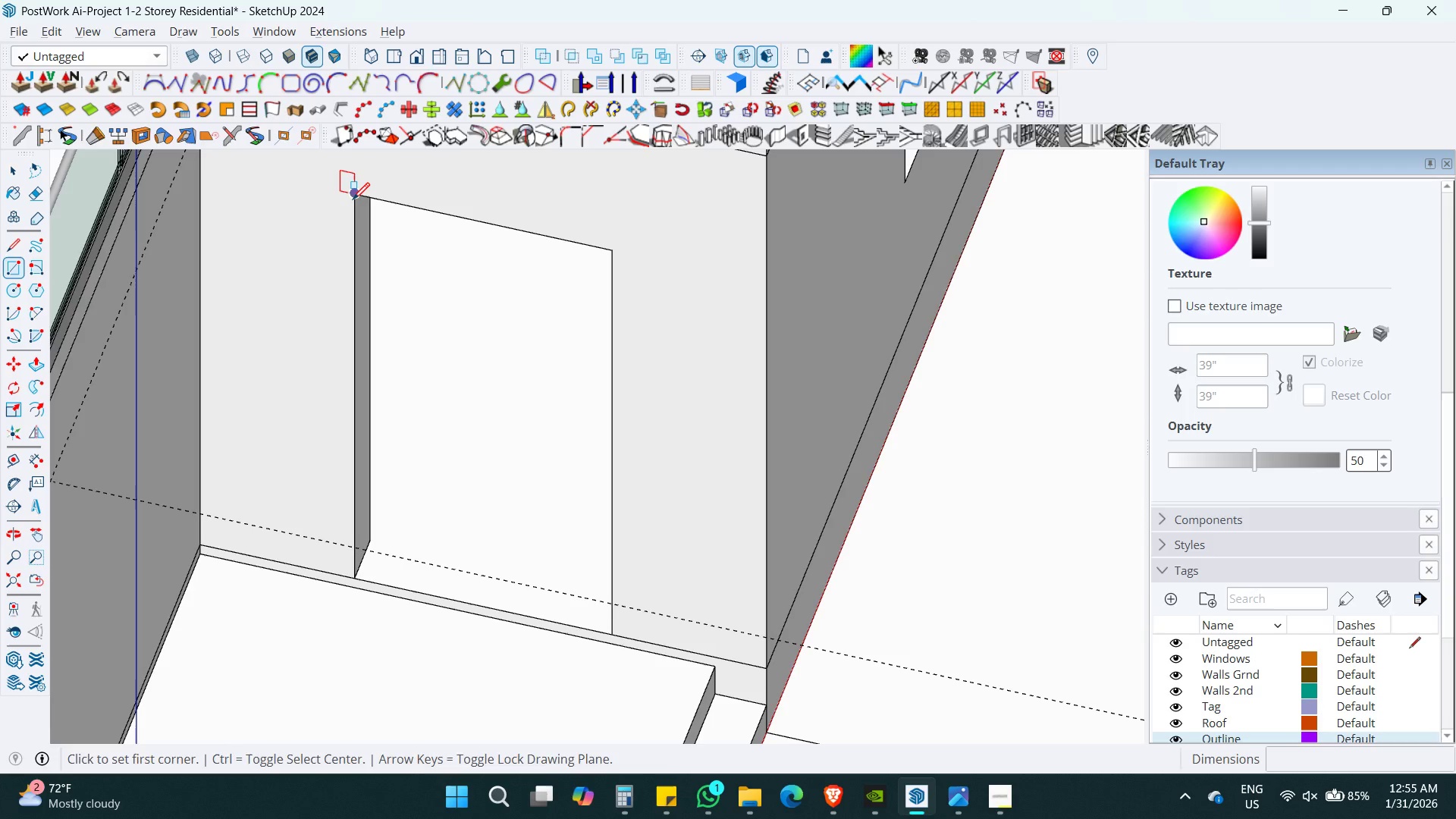 
left_click([353, 199])
 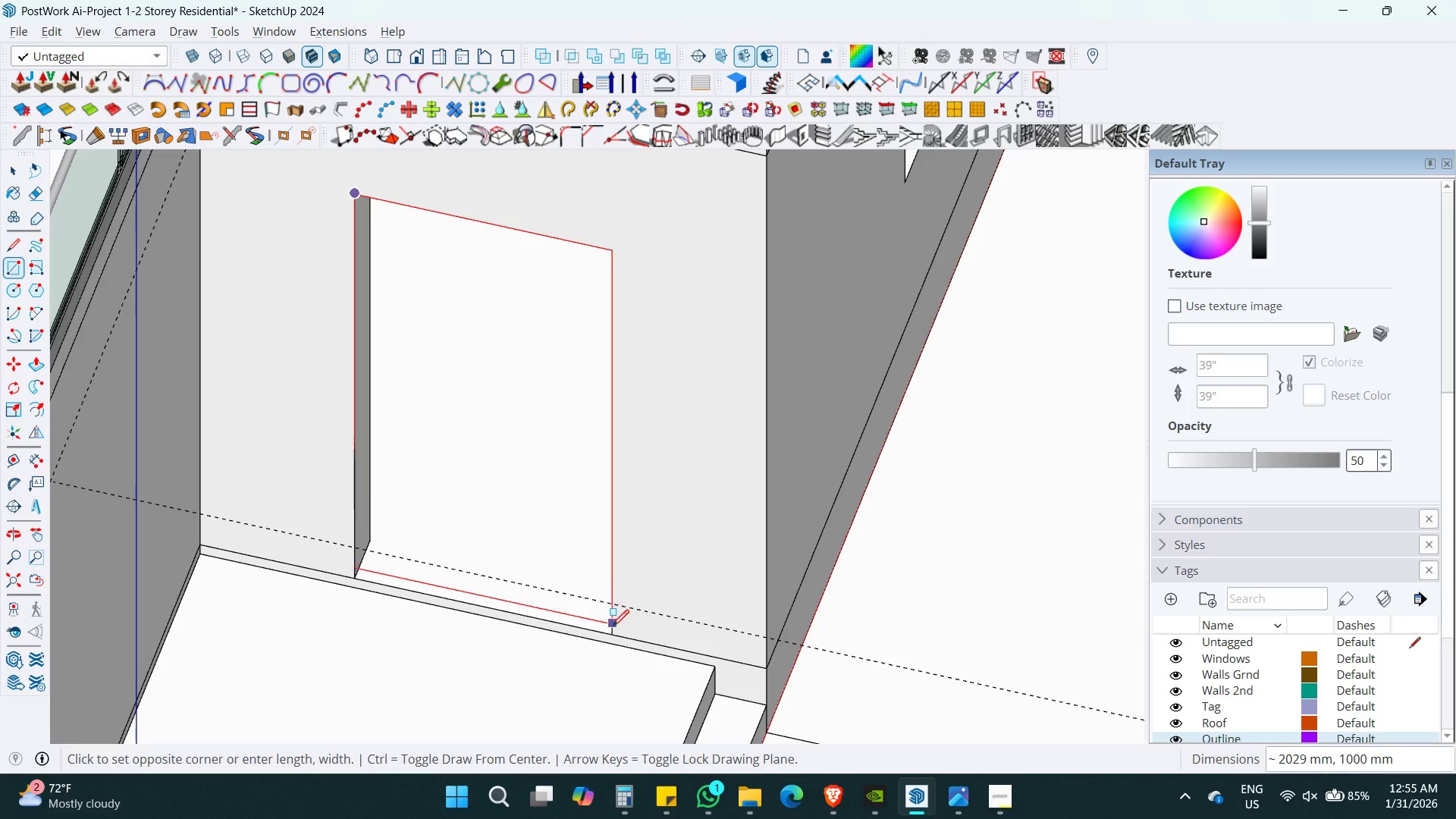 
left_click_drag(start_coordinate=[612, 633], to_coordinate=[608, 636])
 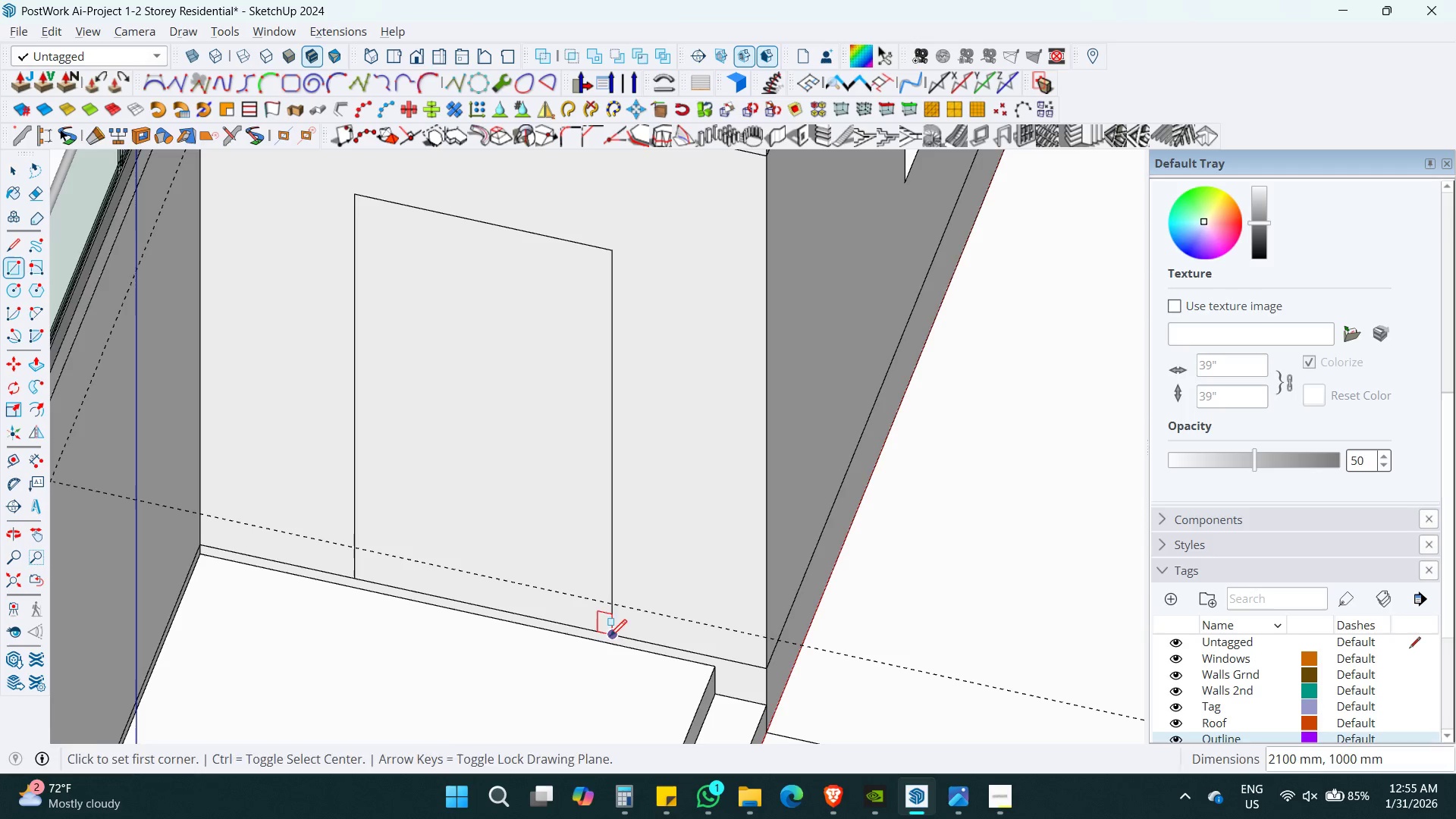 
key(Space)
 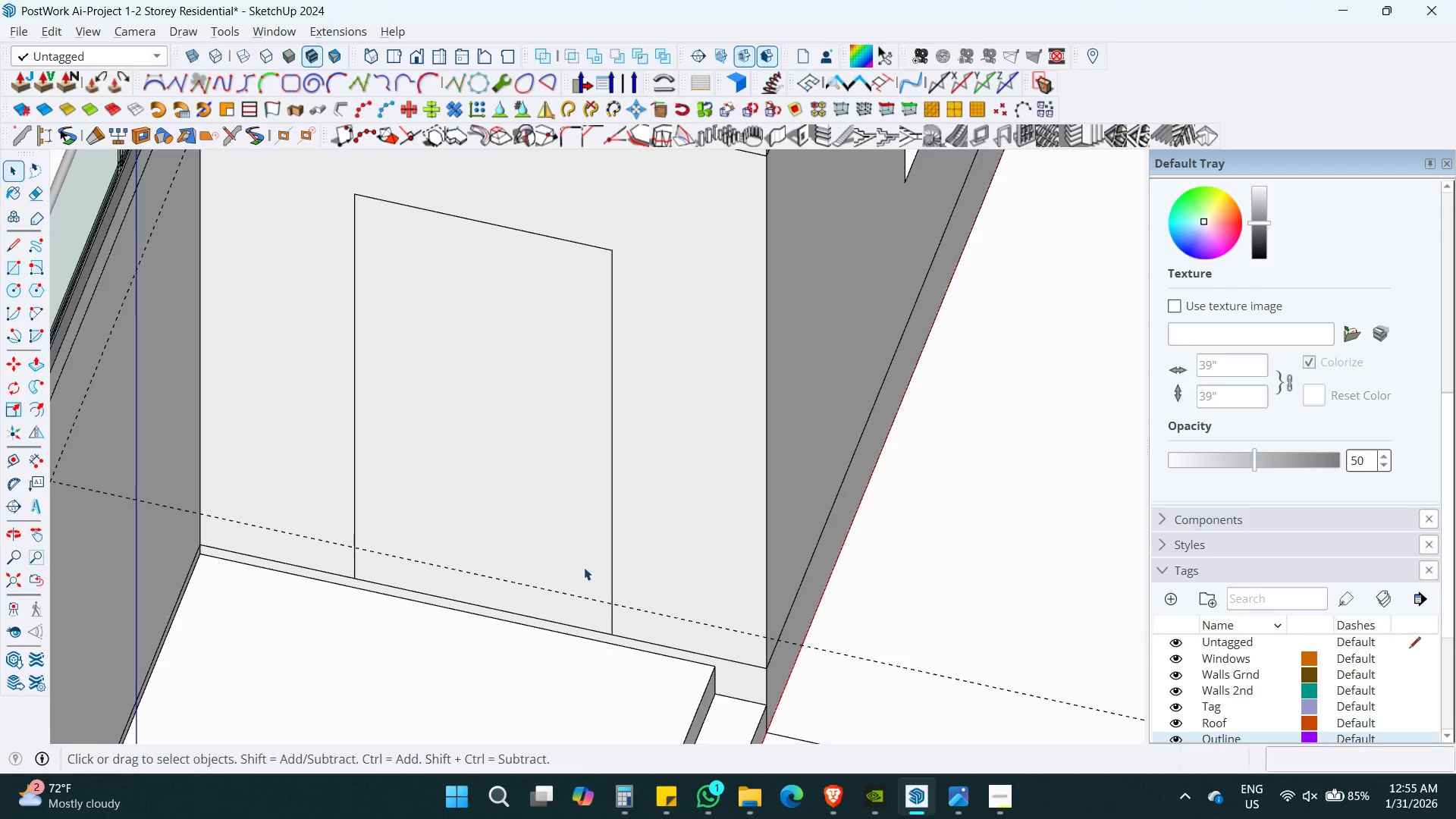 
double_click([579, 529])
 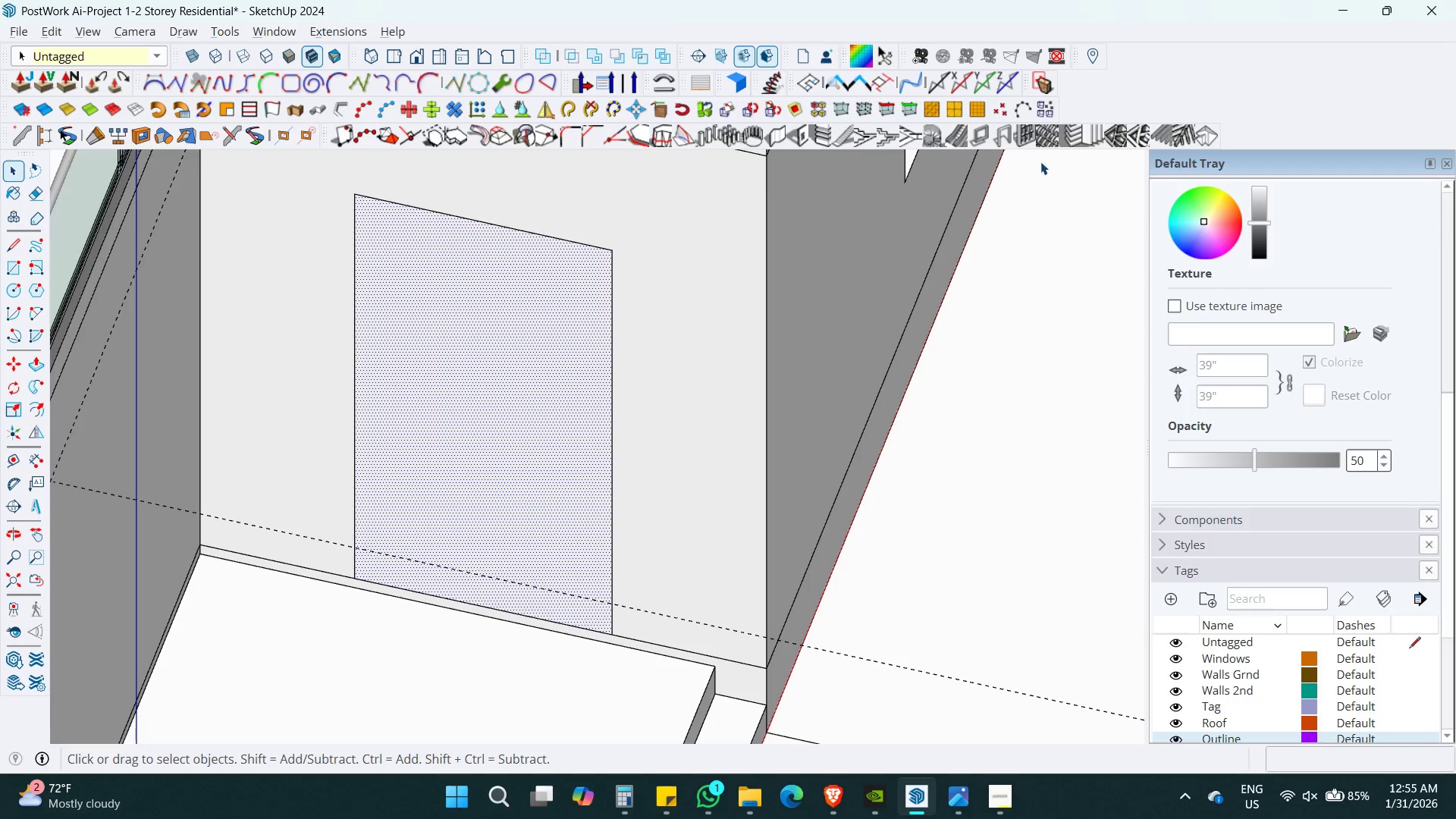 
left_click([1008, 139])
 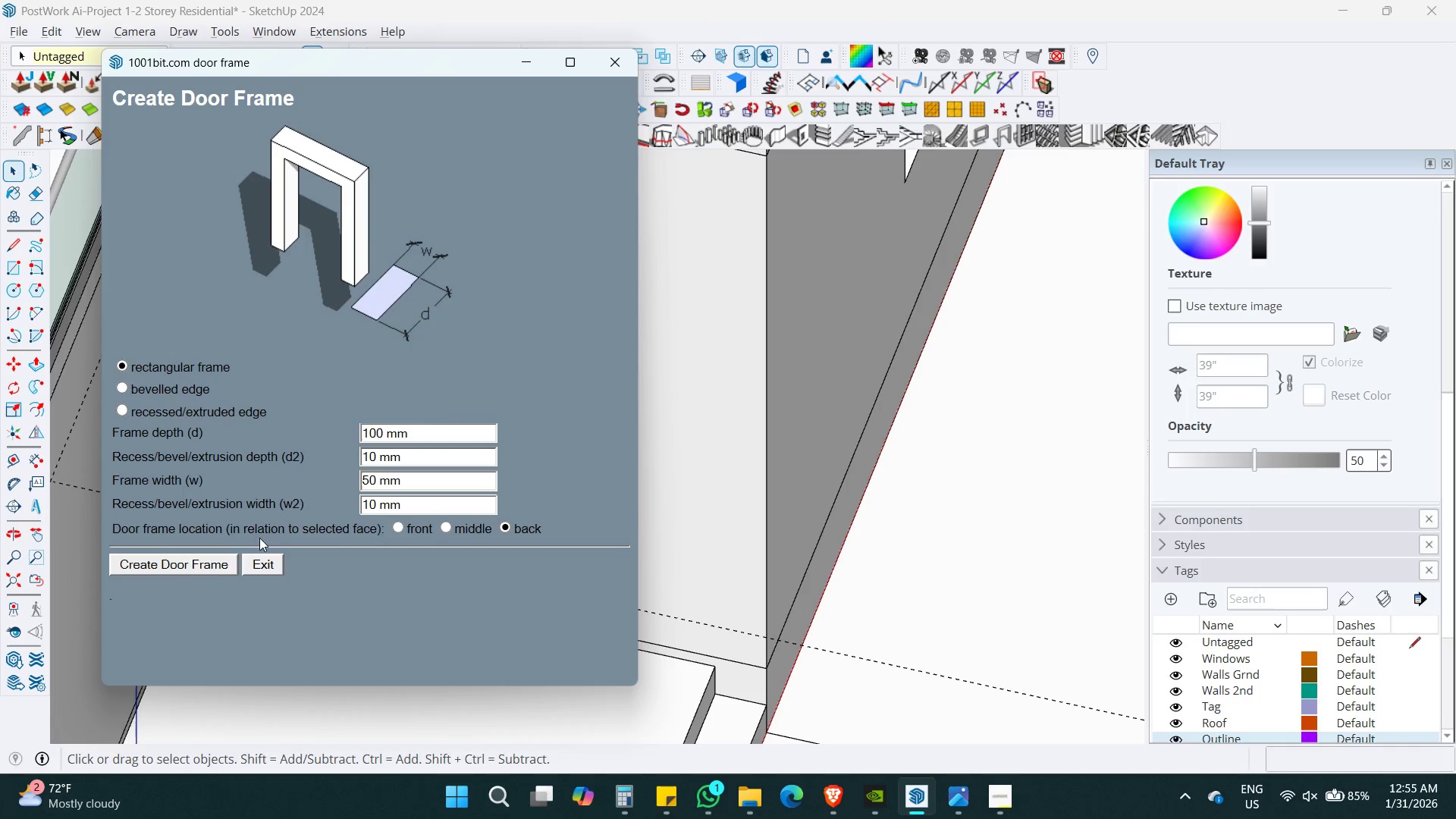 
left_click([208, 563])
 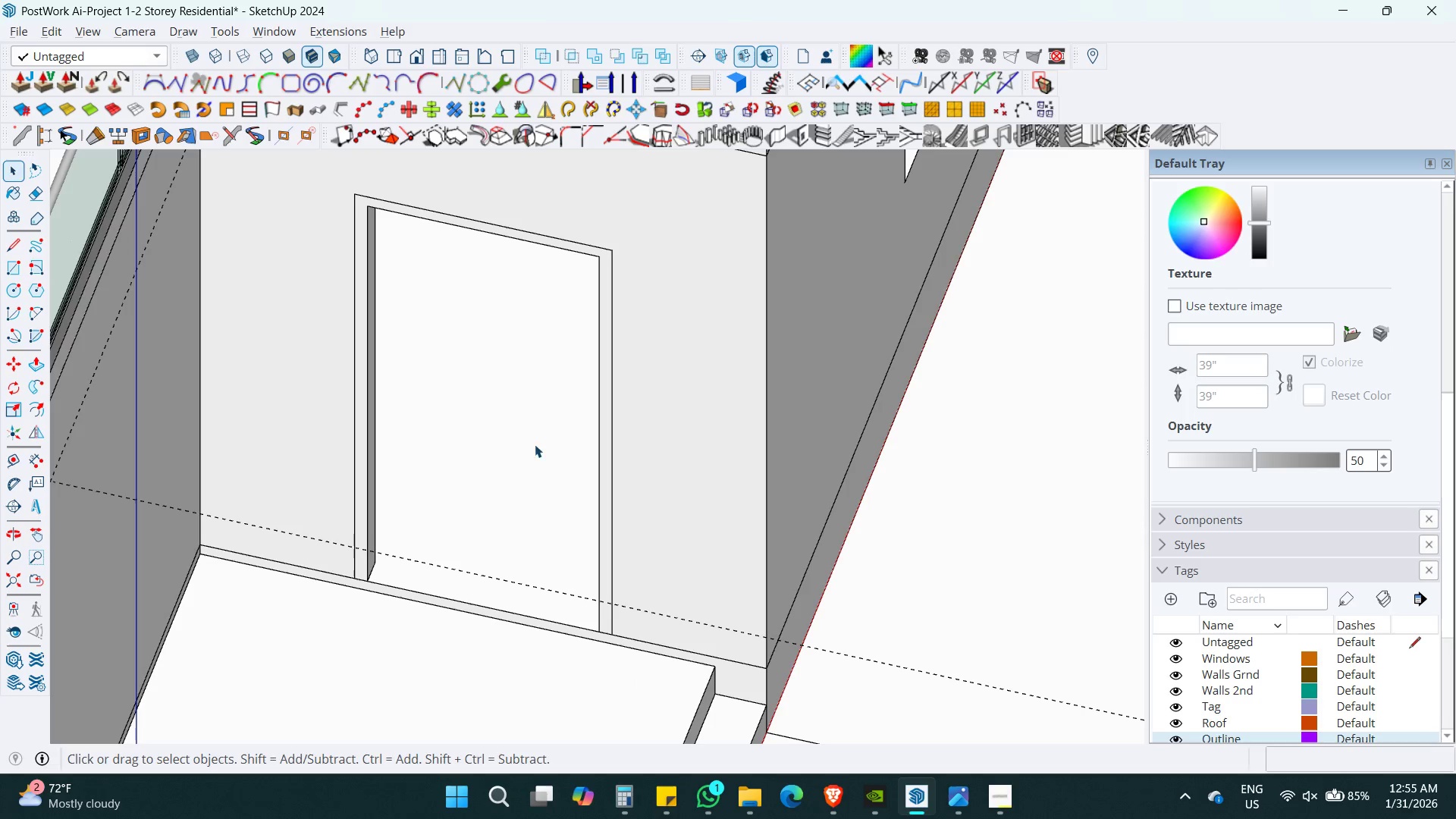 
key(Space)
 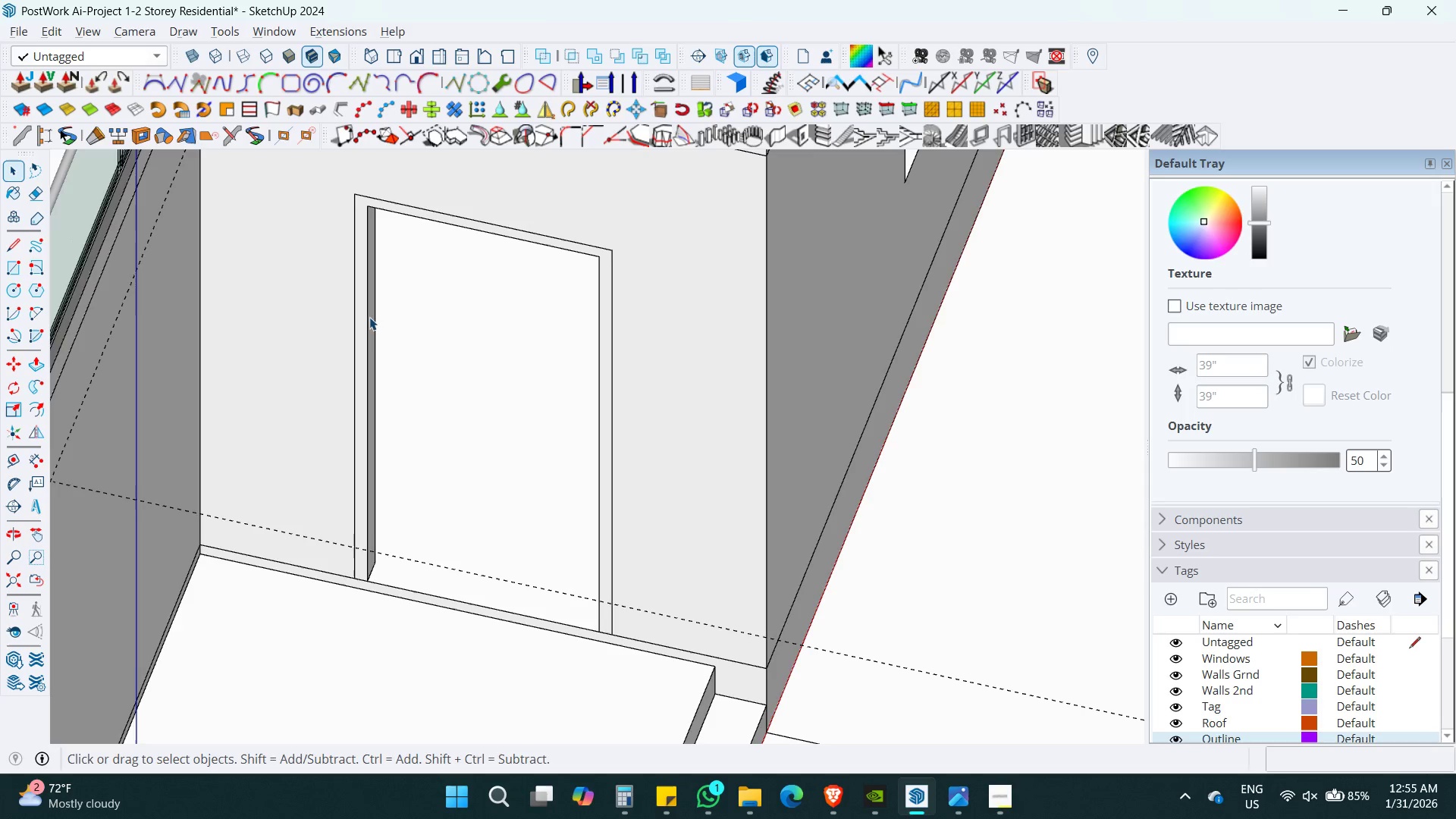 
double_click([369, 317])
 